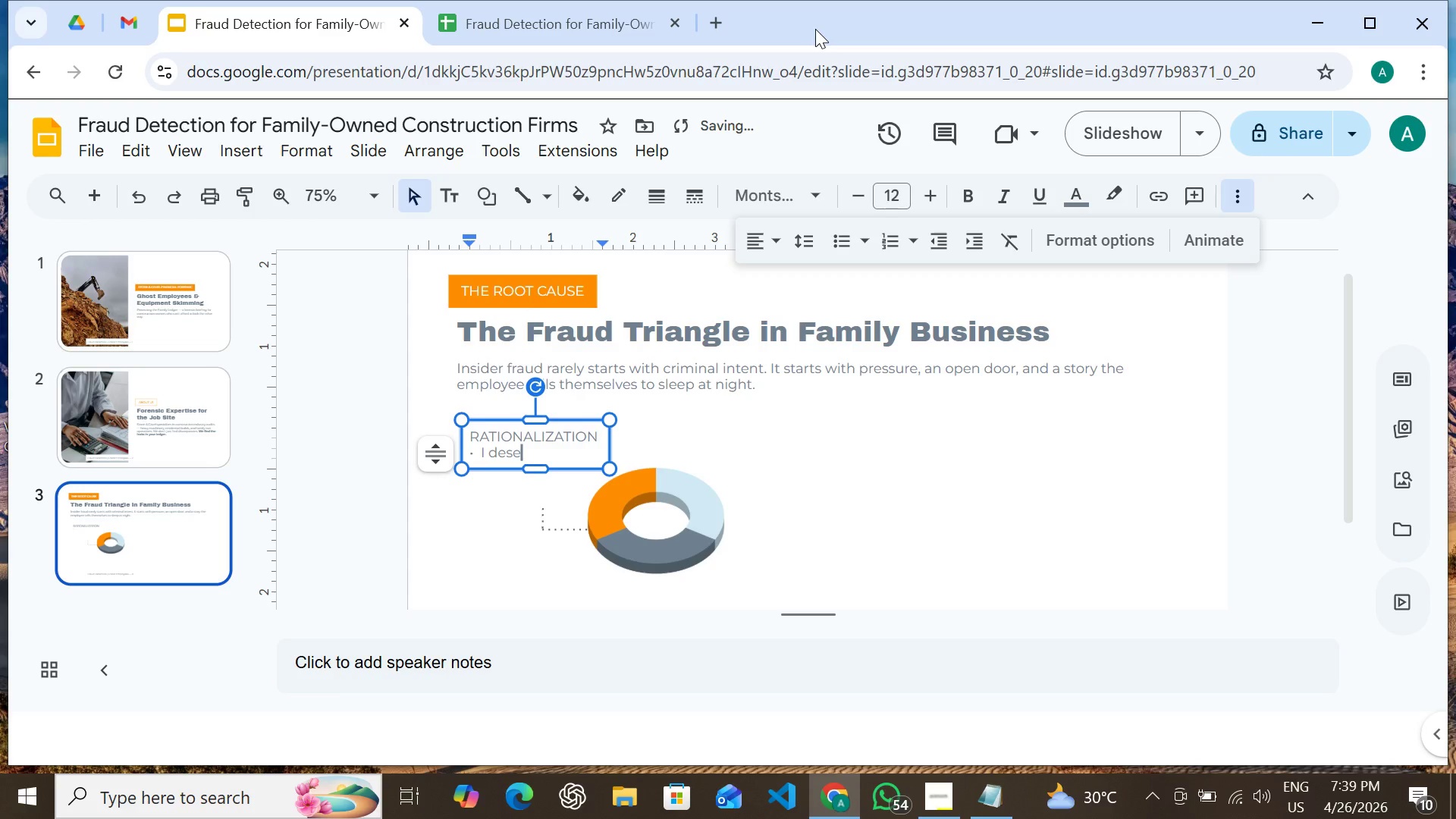 
key(Enter)
 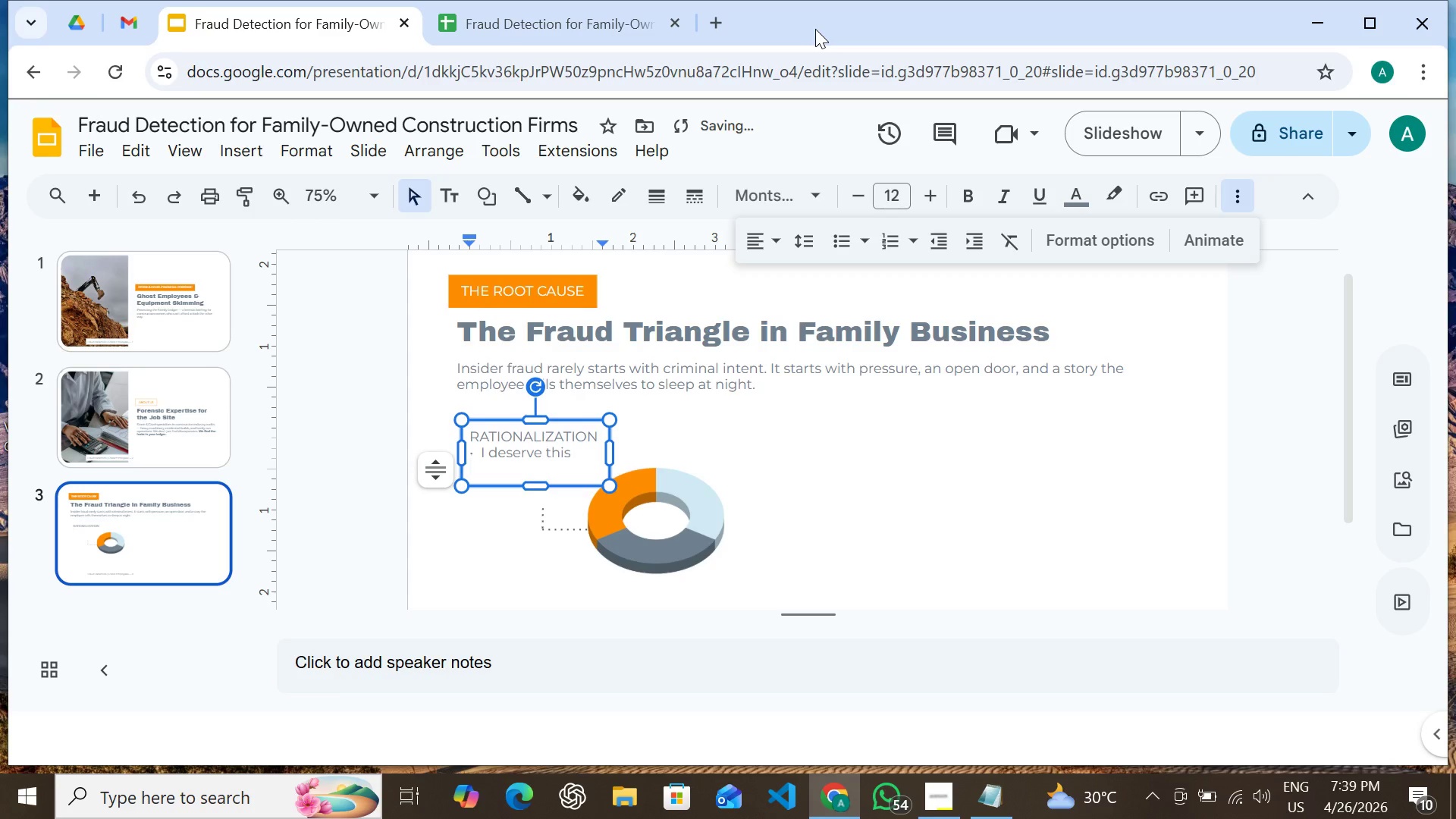 
key(Meta+Period)
 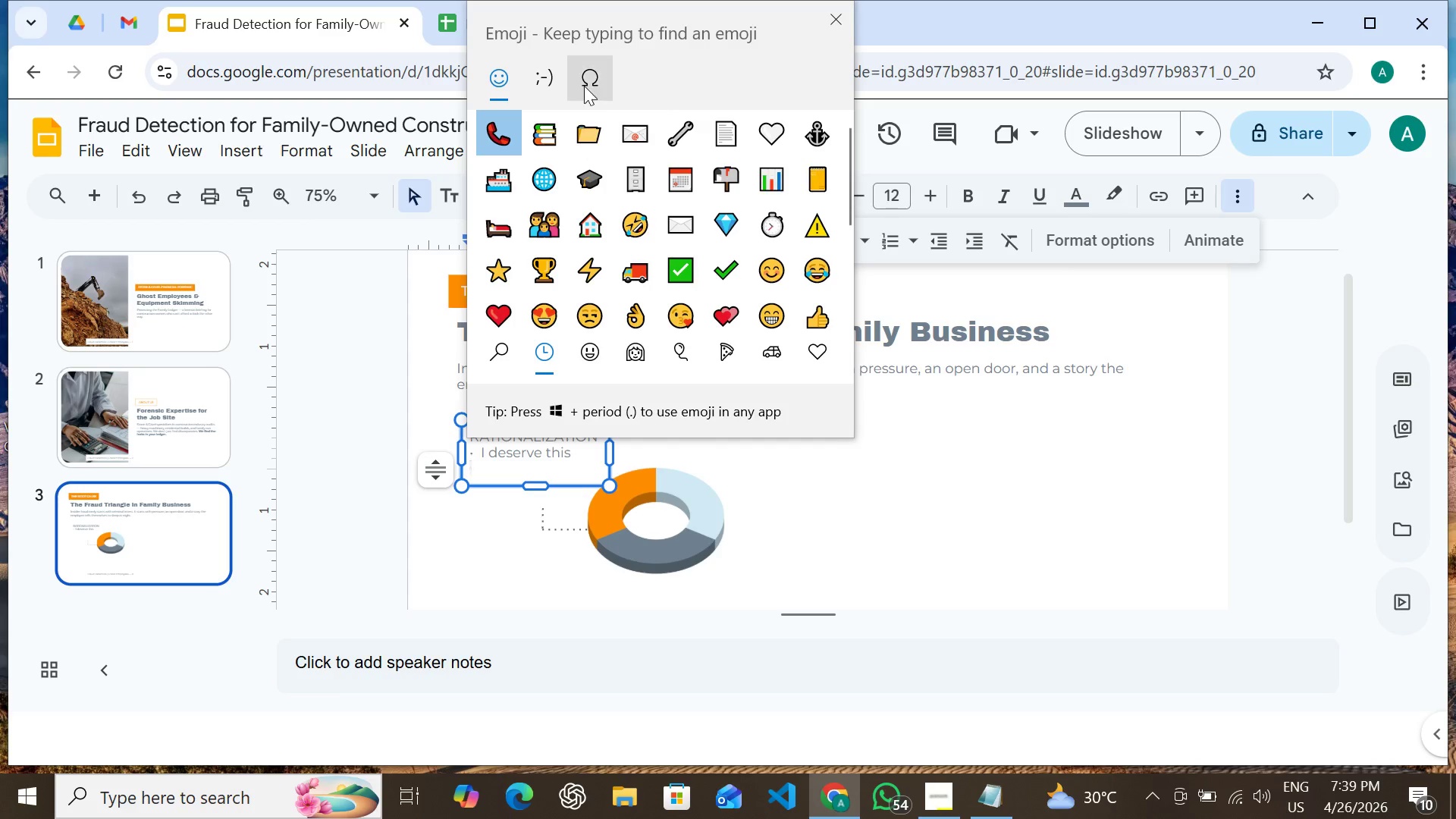 
left_click([585, 85])
 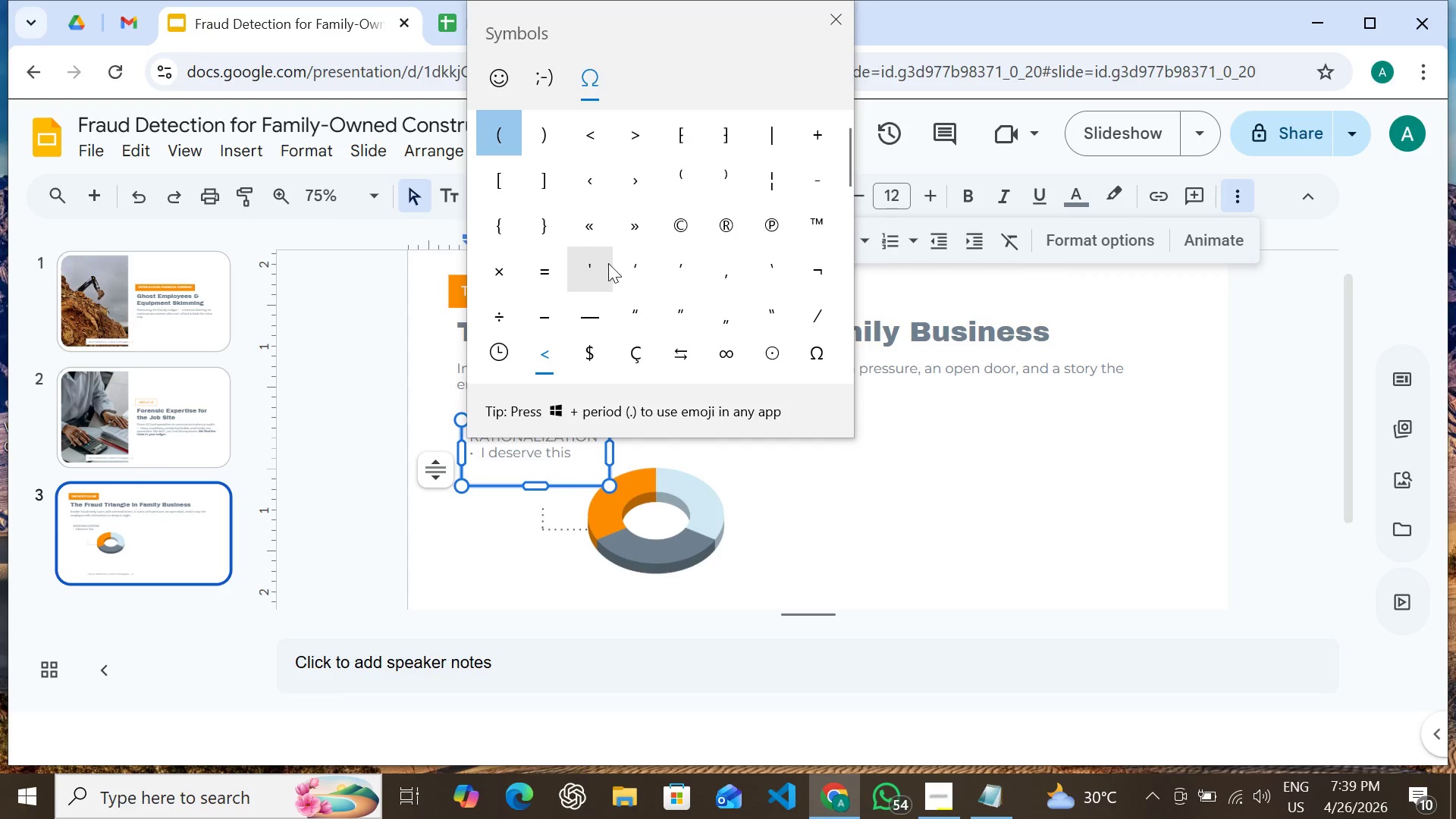 
scroll: coordinate [615, 271], scroll_direction: down, amount: 4.0
 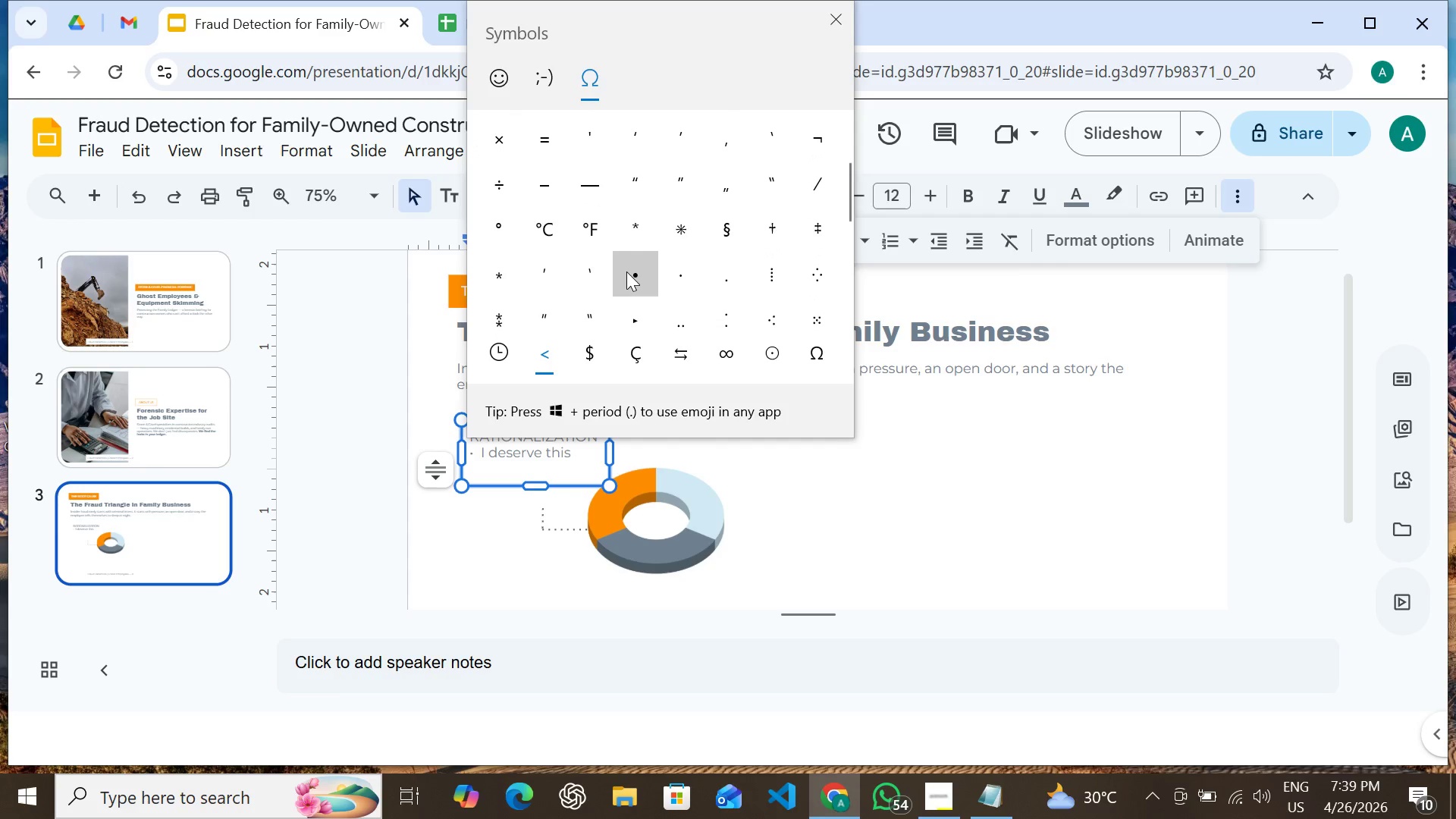 
left_click([626, 271])
 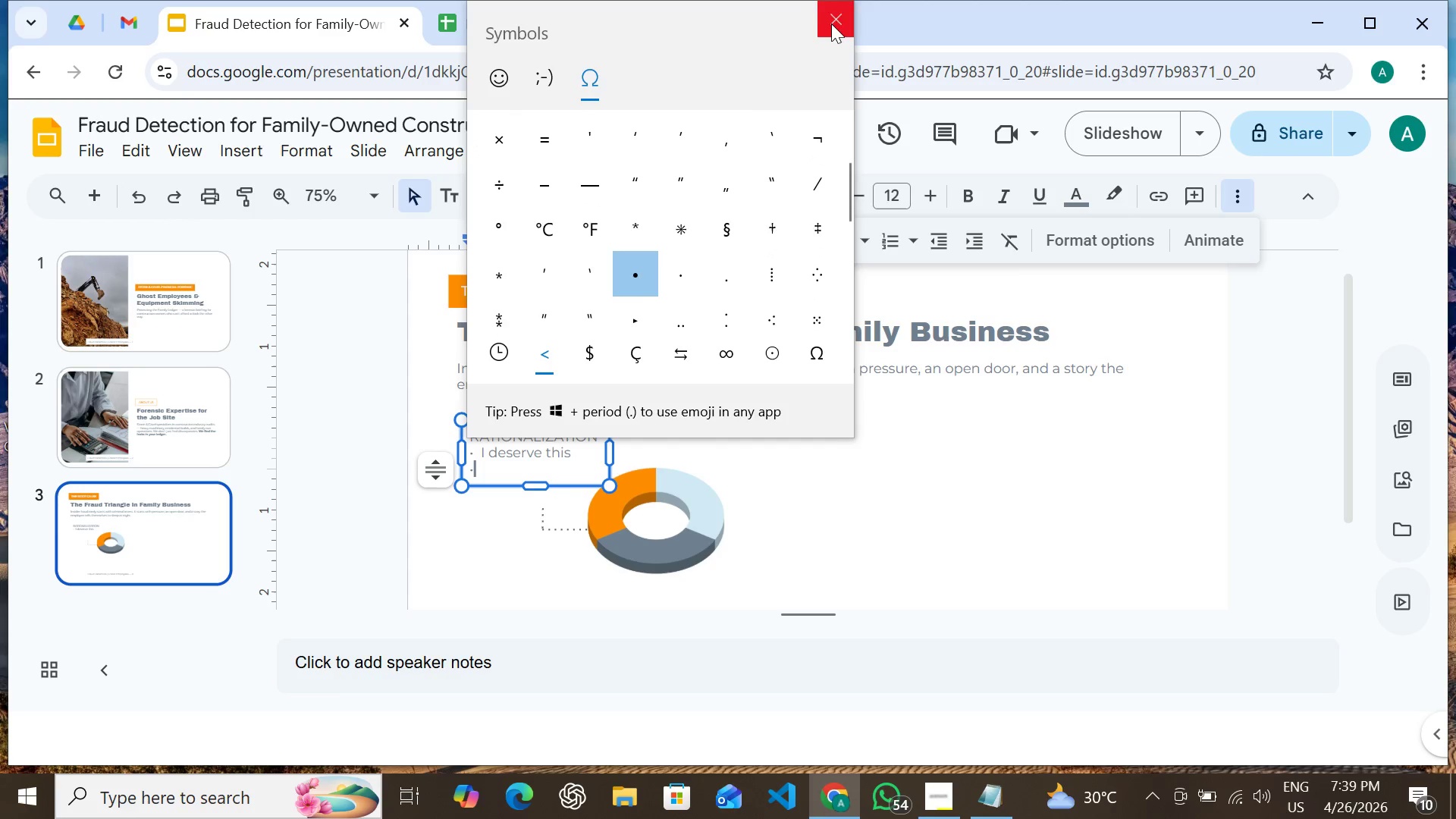 
left_click([832, 24])
 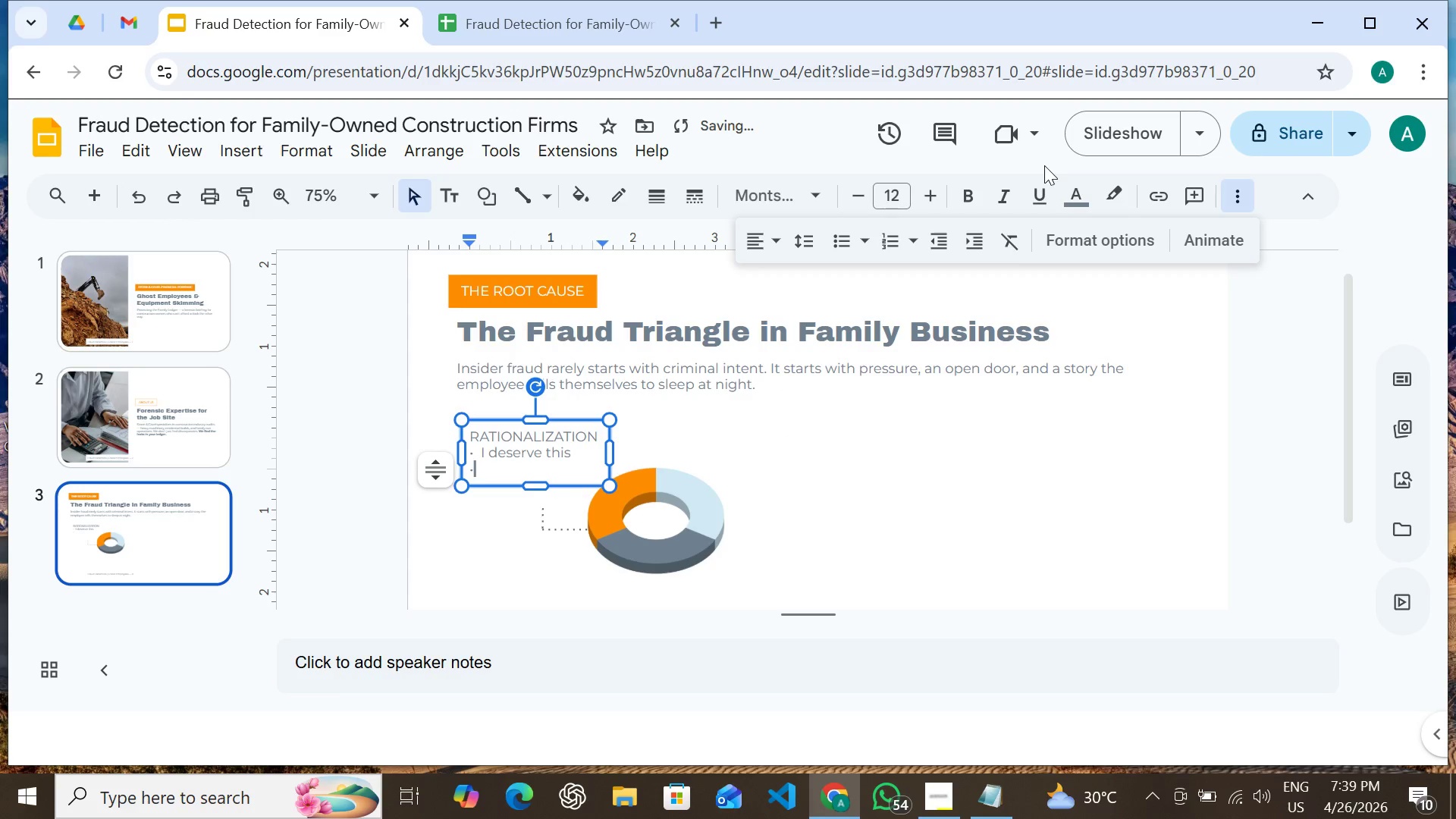 
type(  Nobody will notice)
 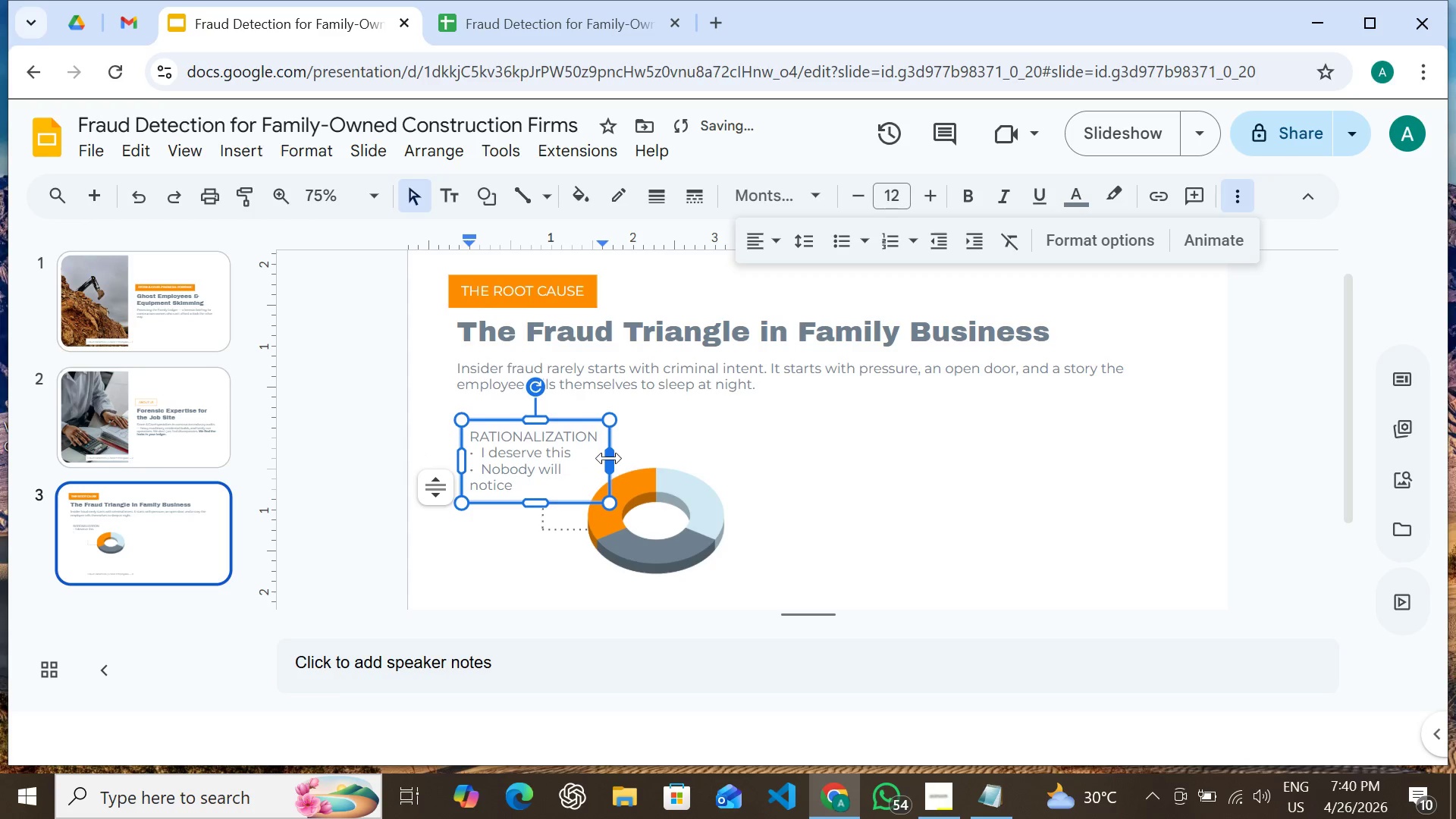 
left_click_drag(start_coordinate=[609, 458], to_coordinate=[618, 458])
 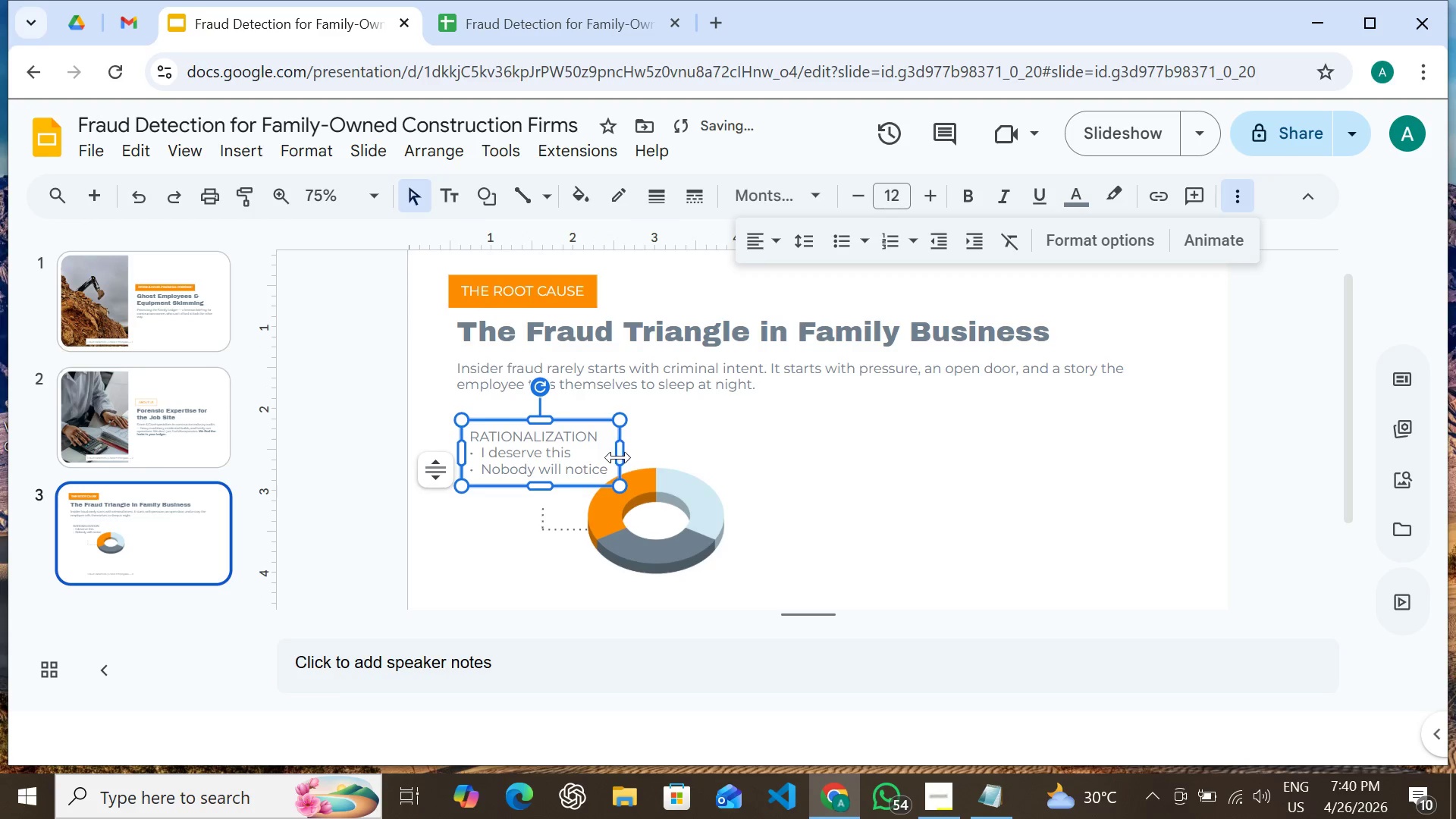 
double_click([618, 458])
 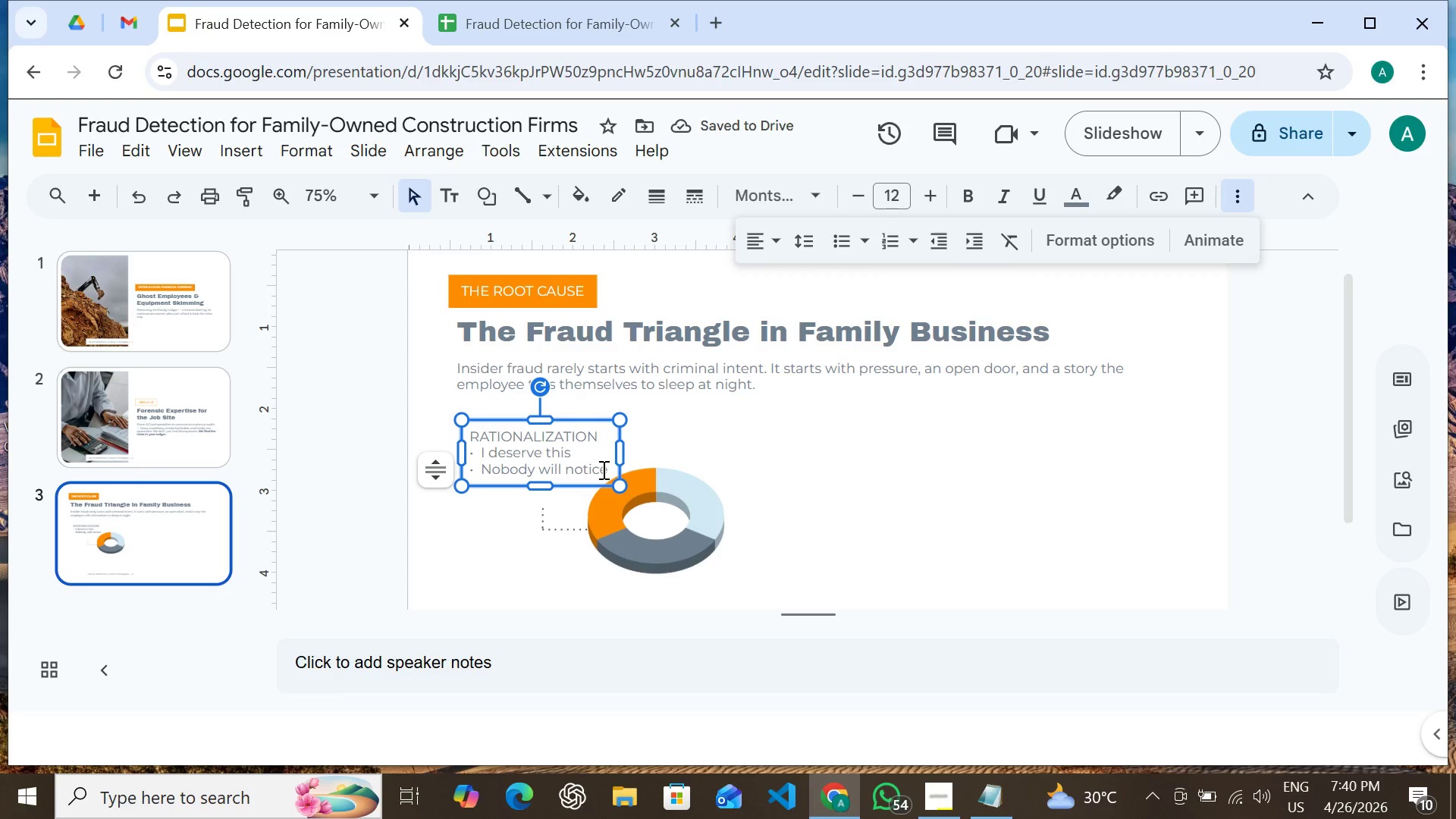 
left_click([604, 469])
 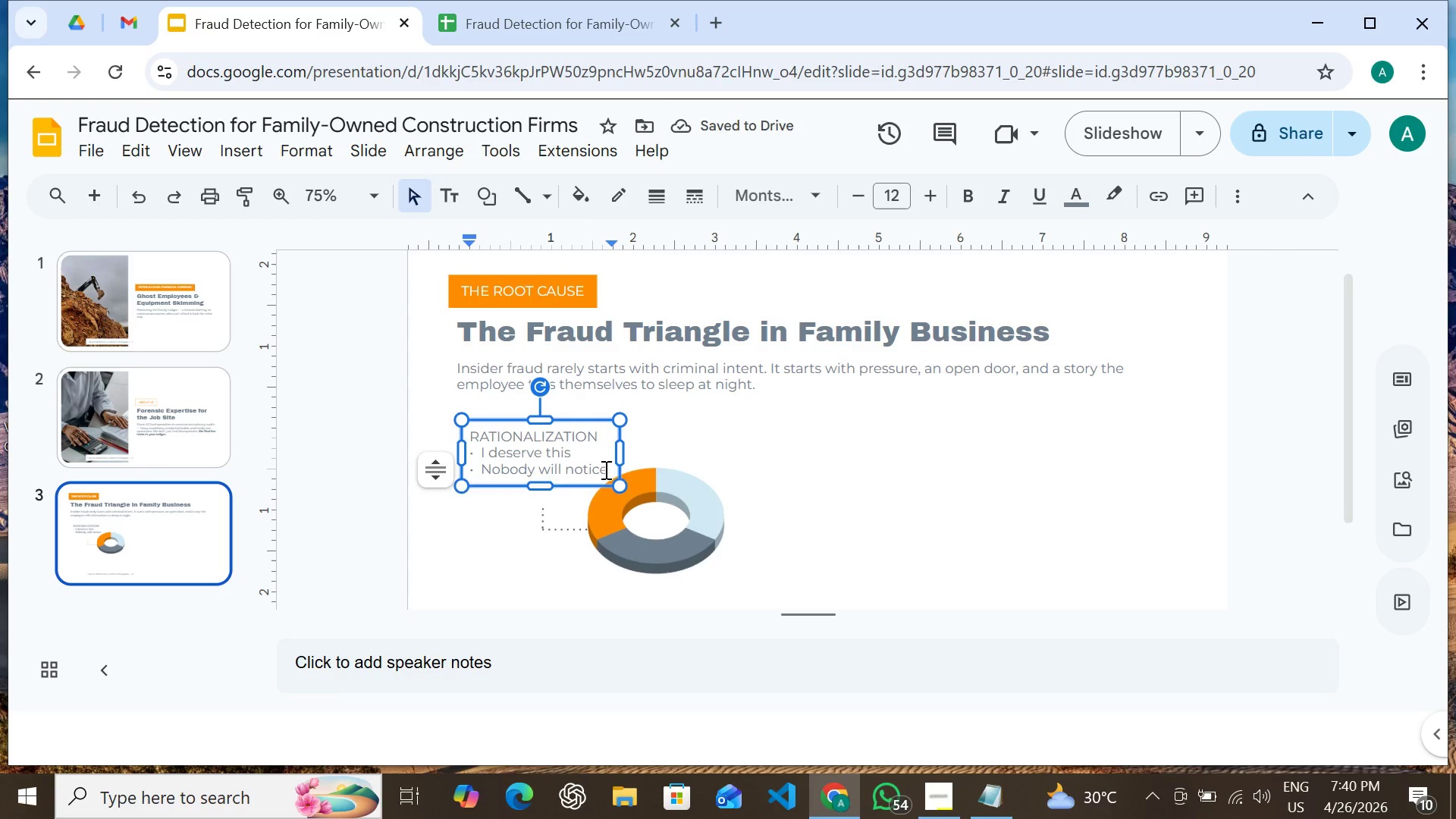 
key(Enter)
 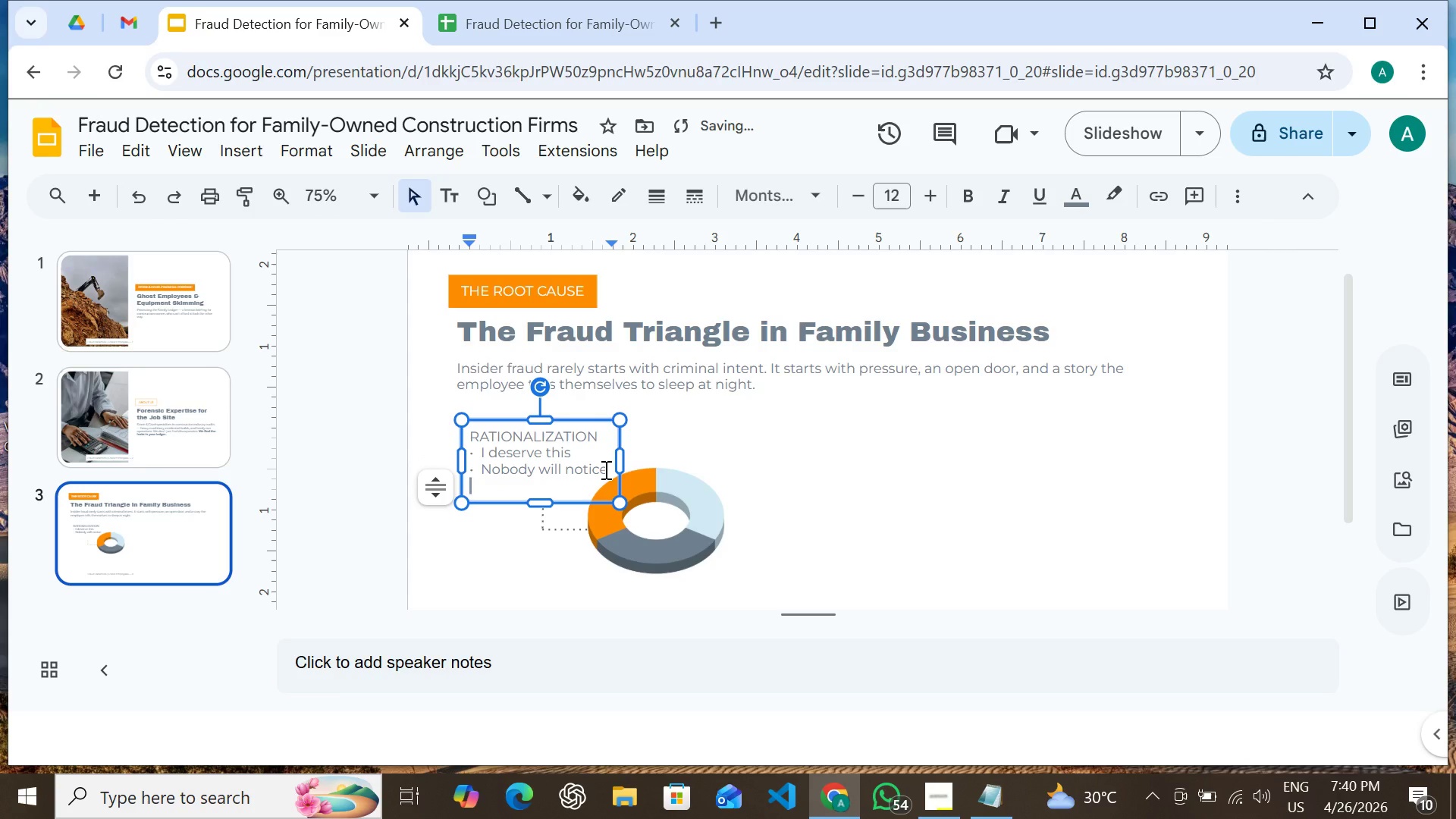 
key(Meta+Period)
 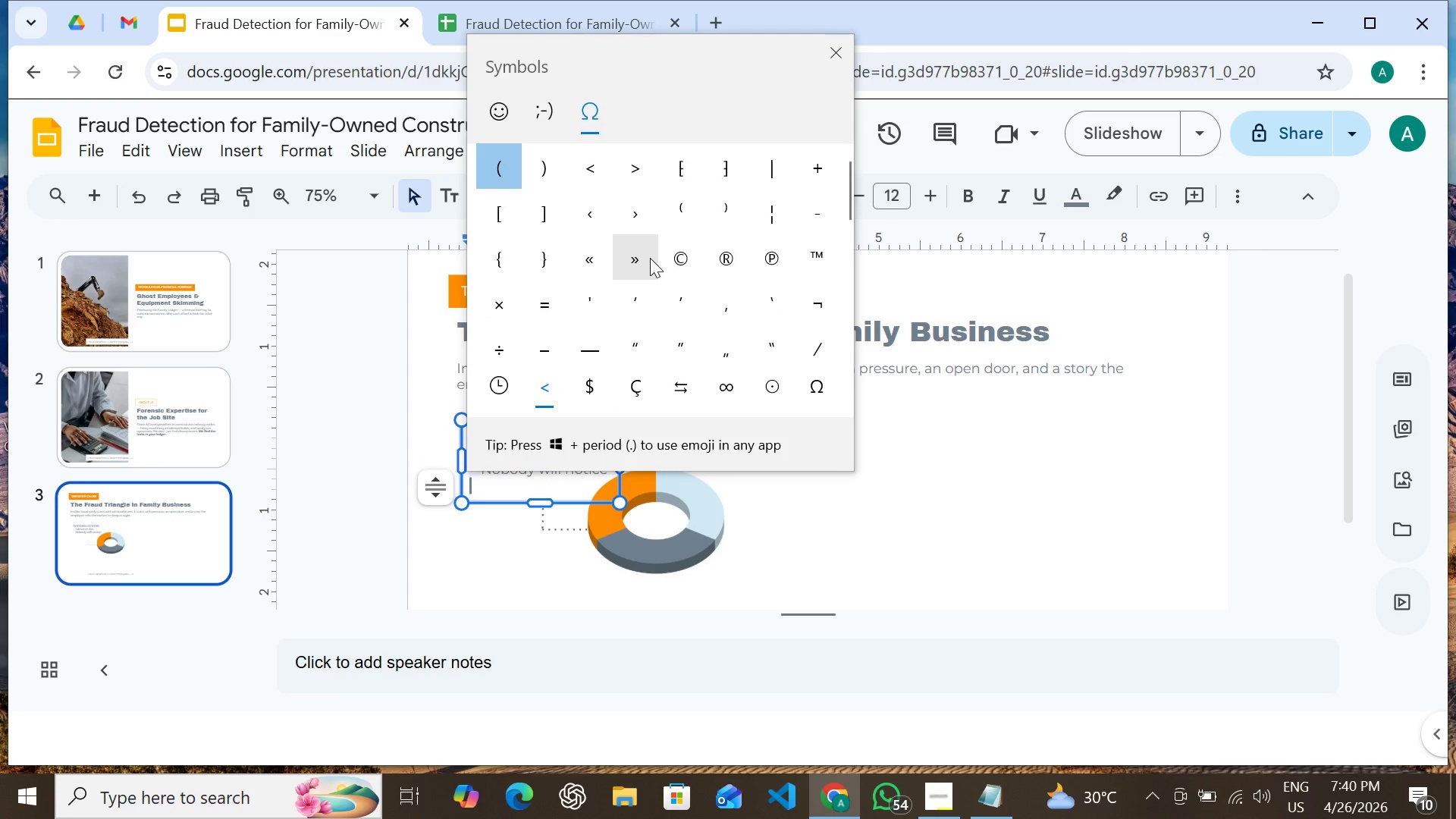 
wait(5.67)
 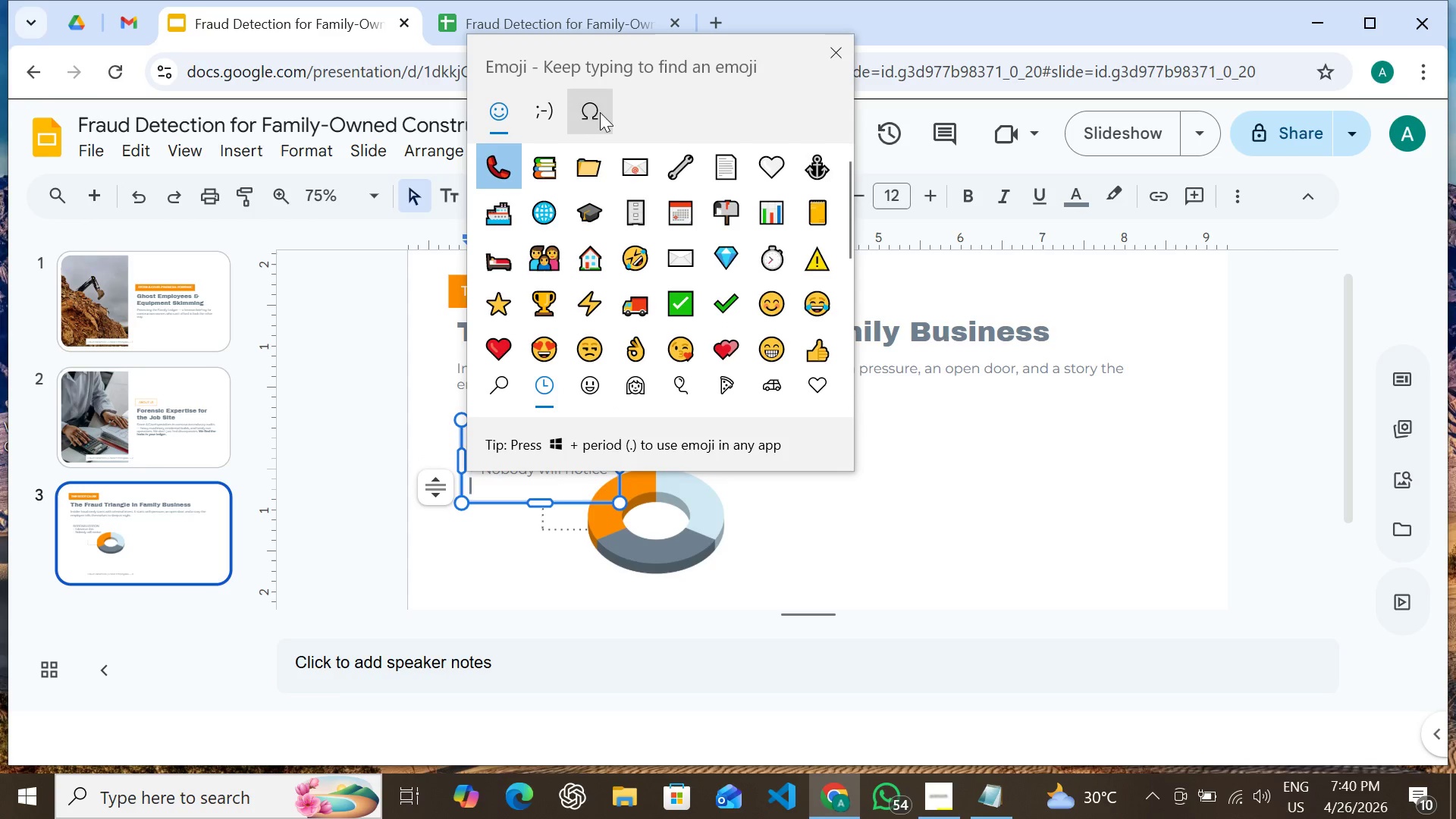 
scroll: coordinate [631, 295], scroll_direction: down, amount: 3.0
 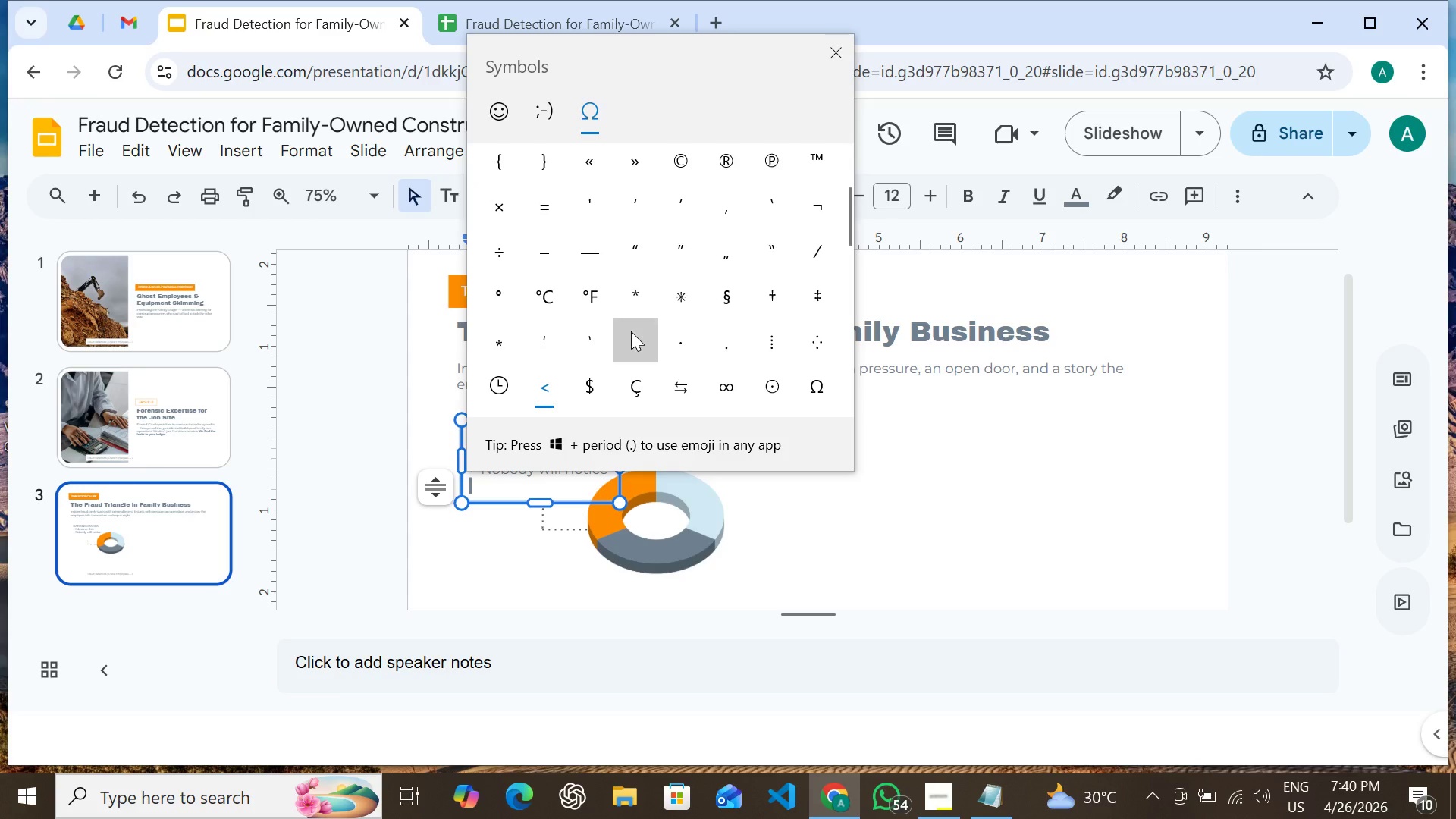 
left_click([631, 331])
 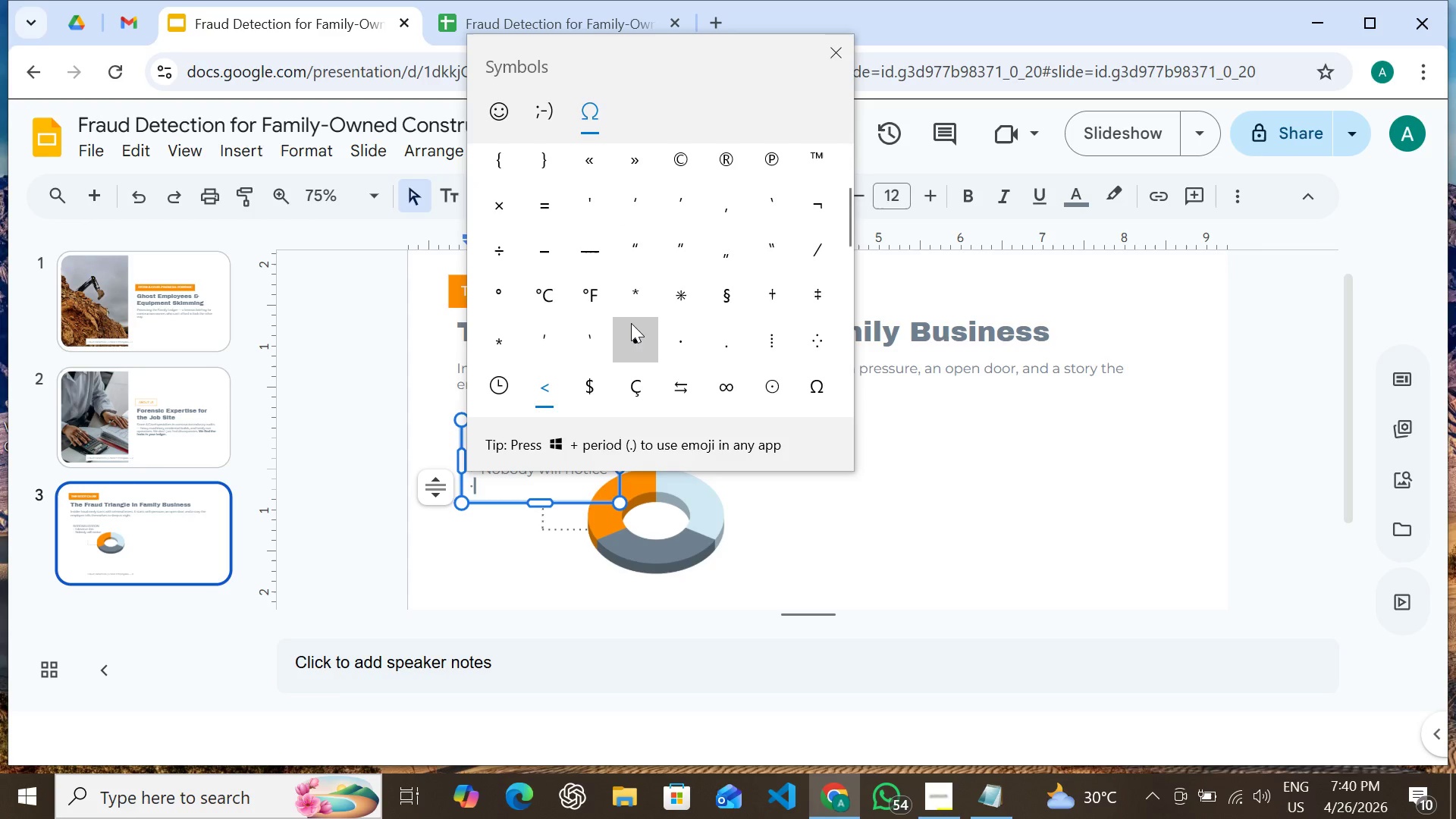 
key(Space)
 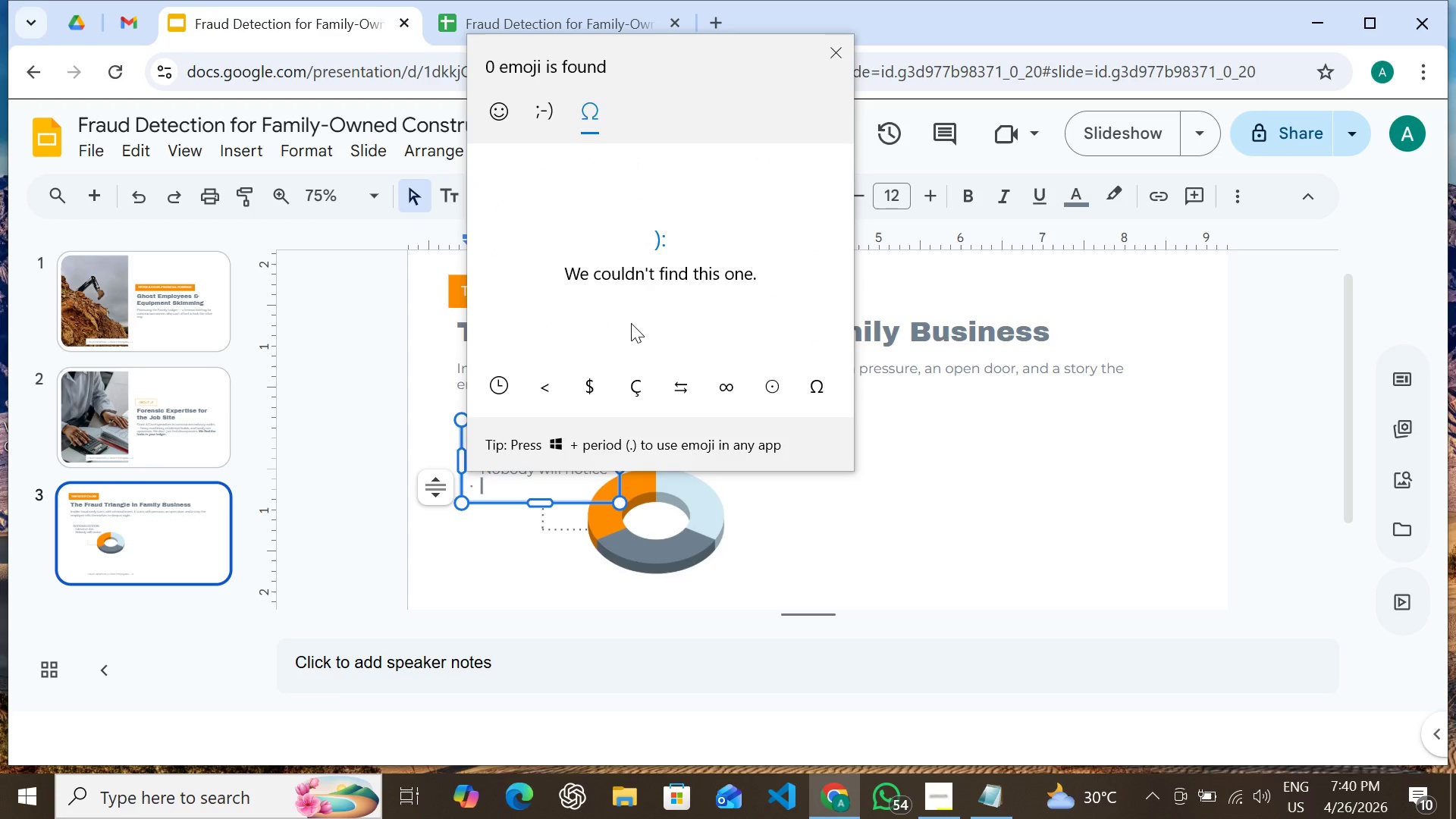 
key(Space)
 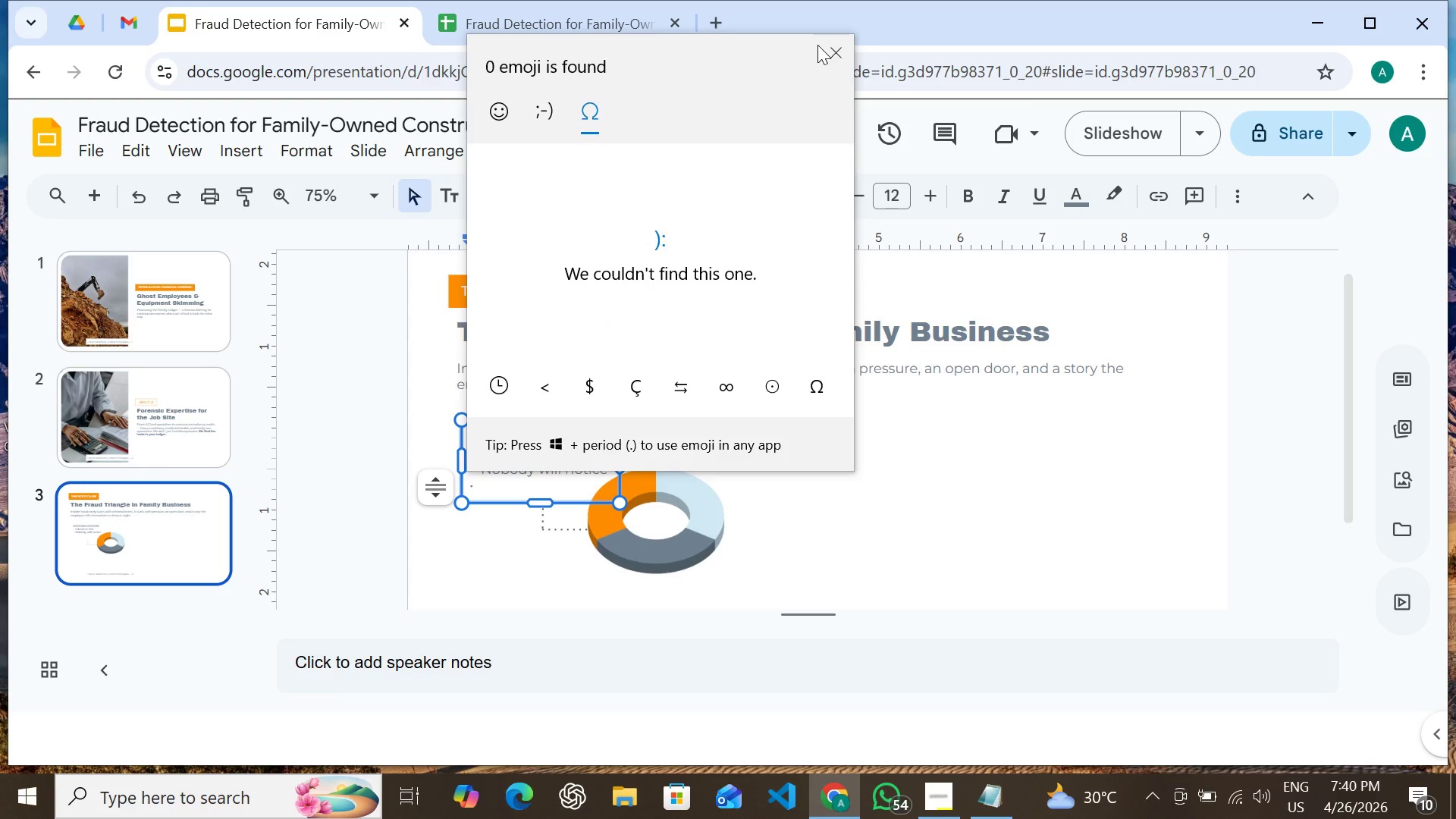 
left_click([827, 49])
 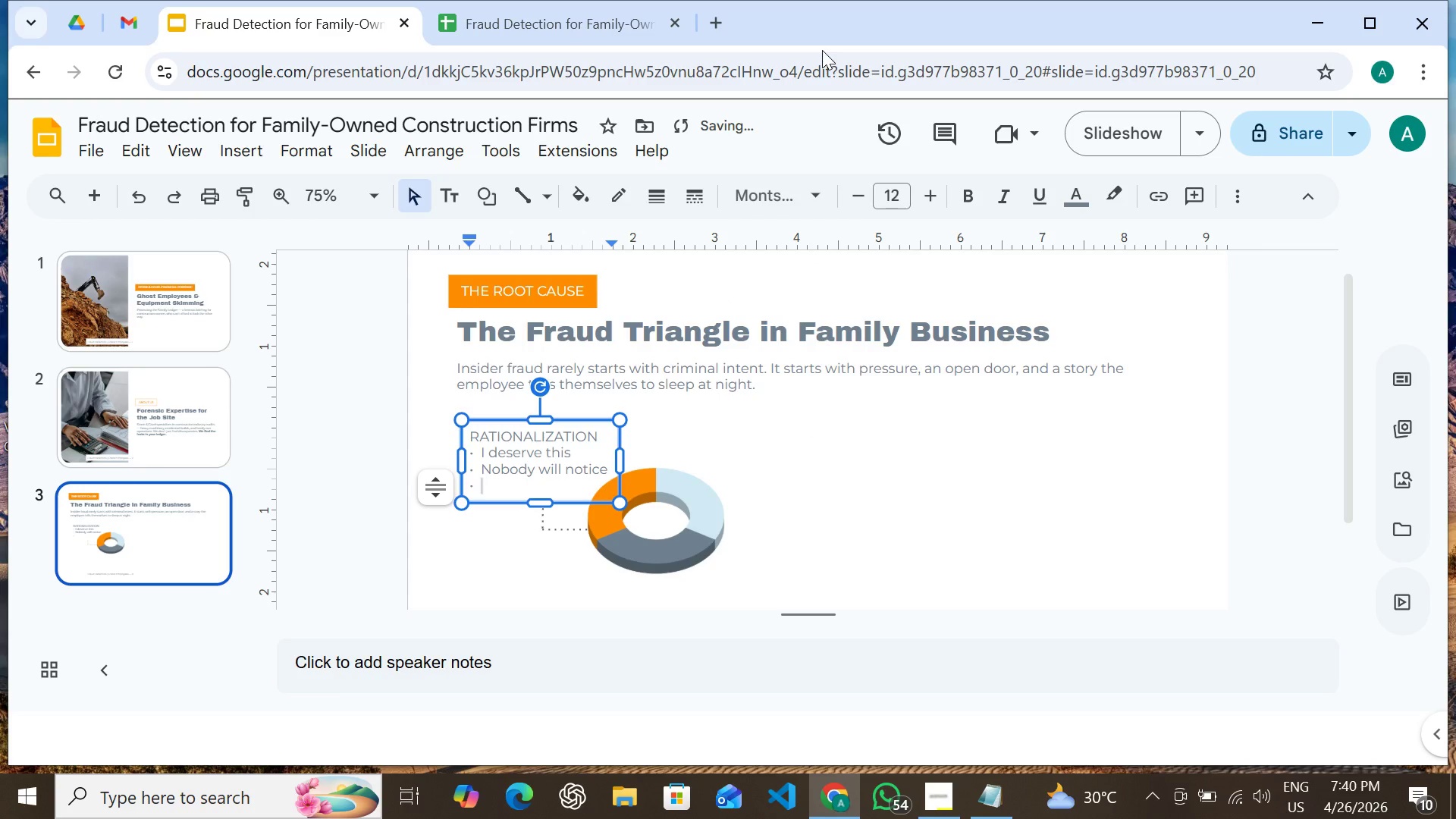 
type(I'II pay it back)
 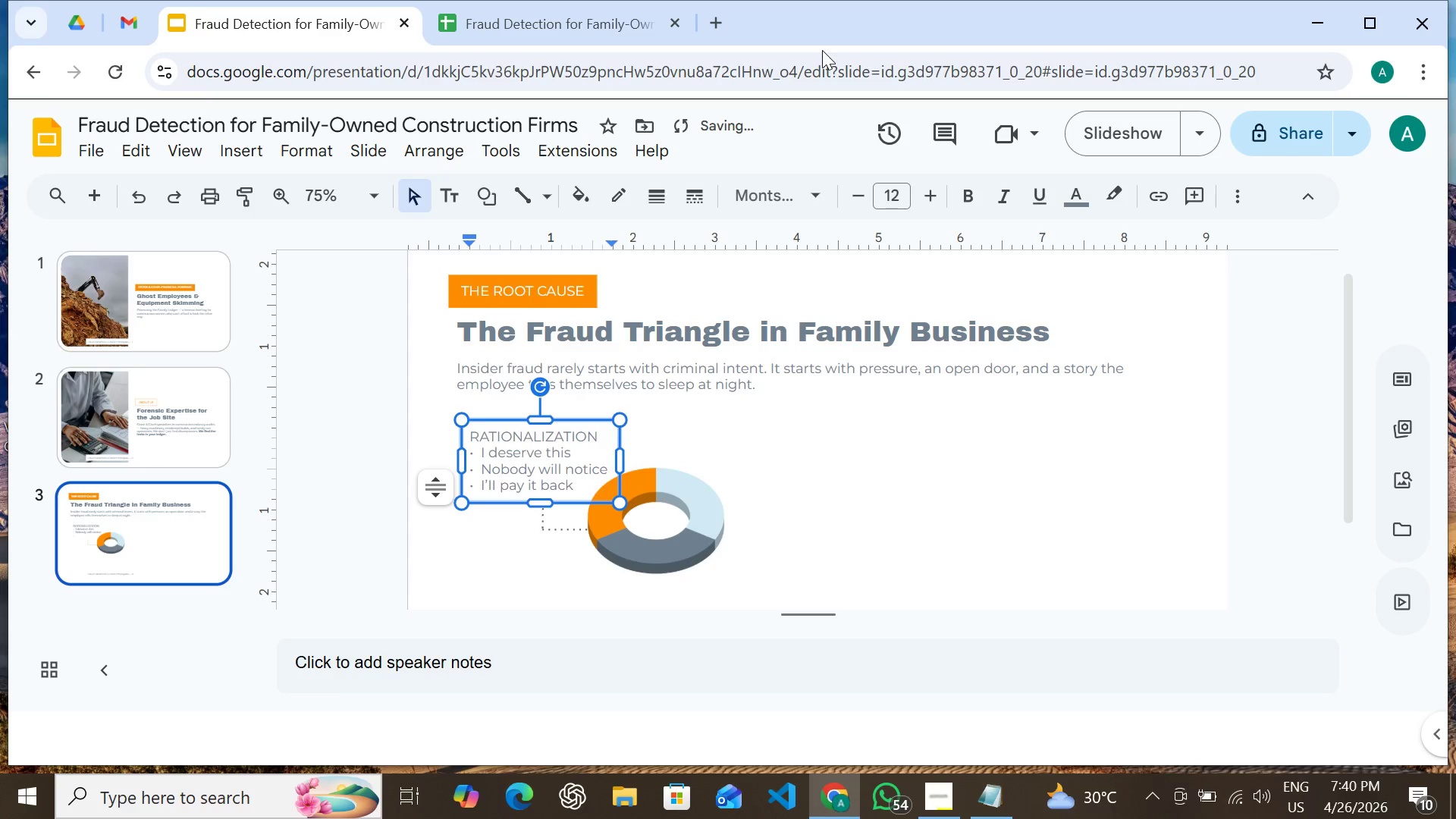 
double_click([586, 431])
 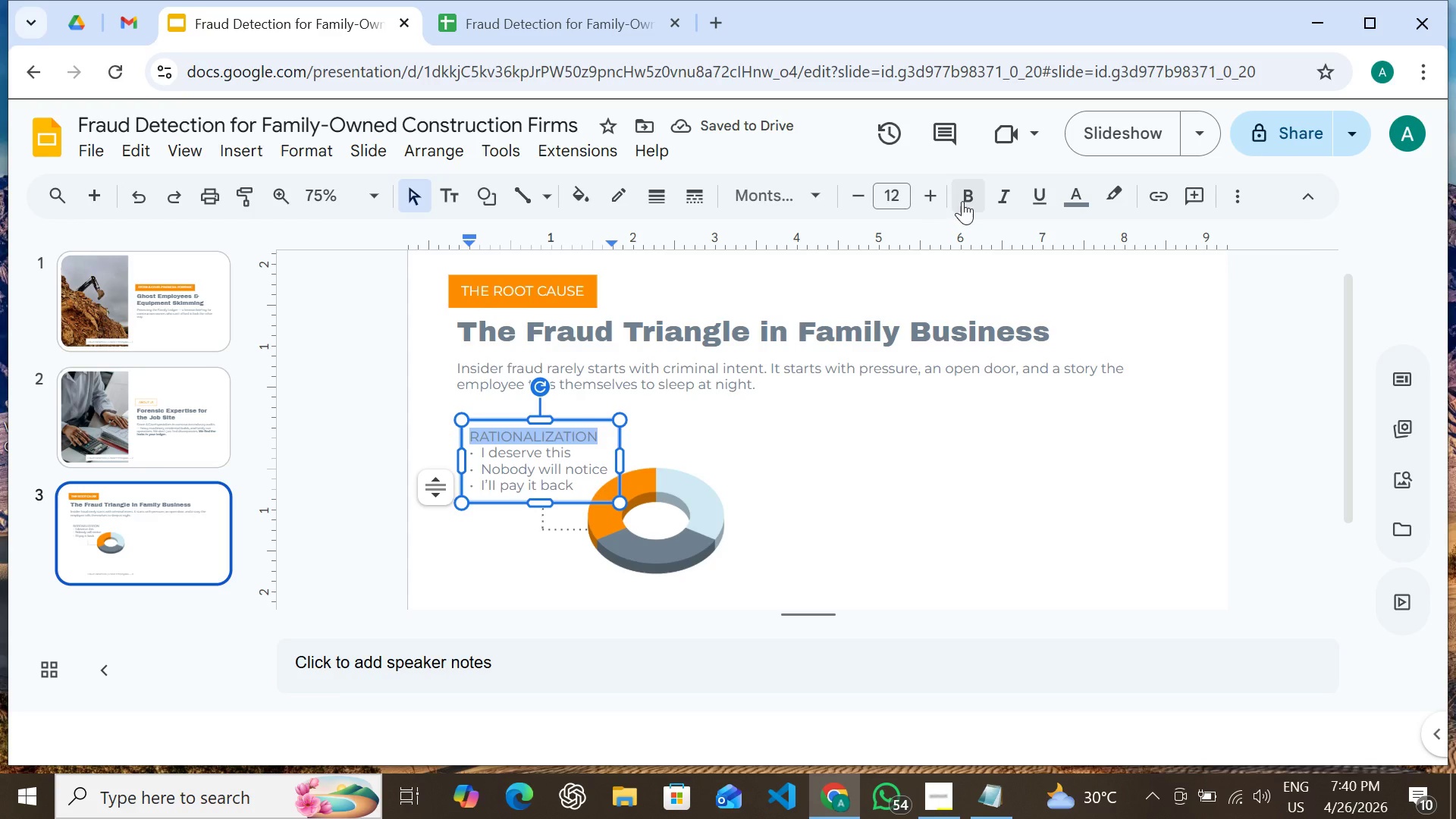 
double_click([962, 201])
 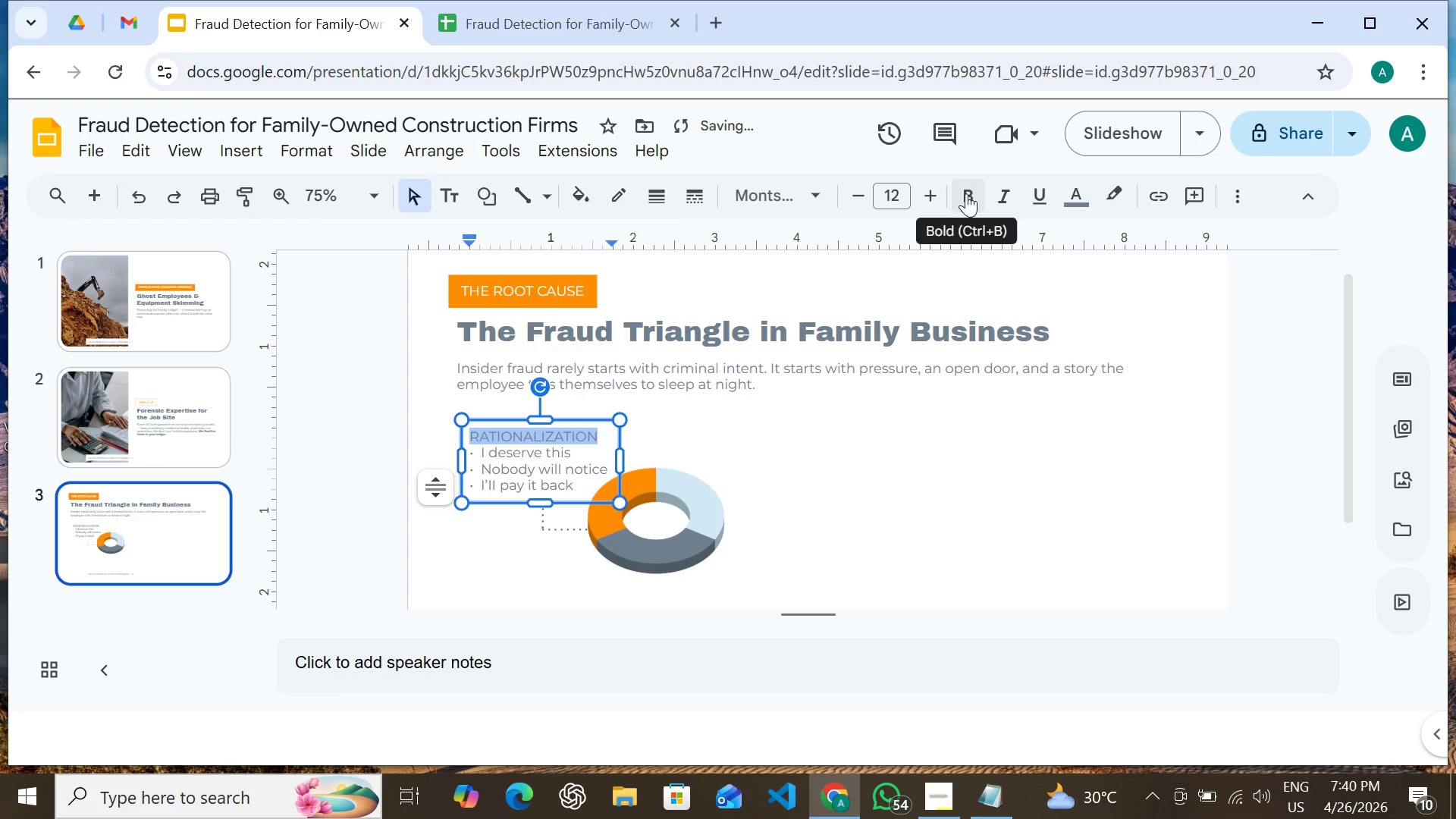 
left_click([966, 193])
 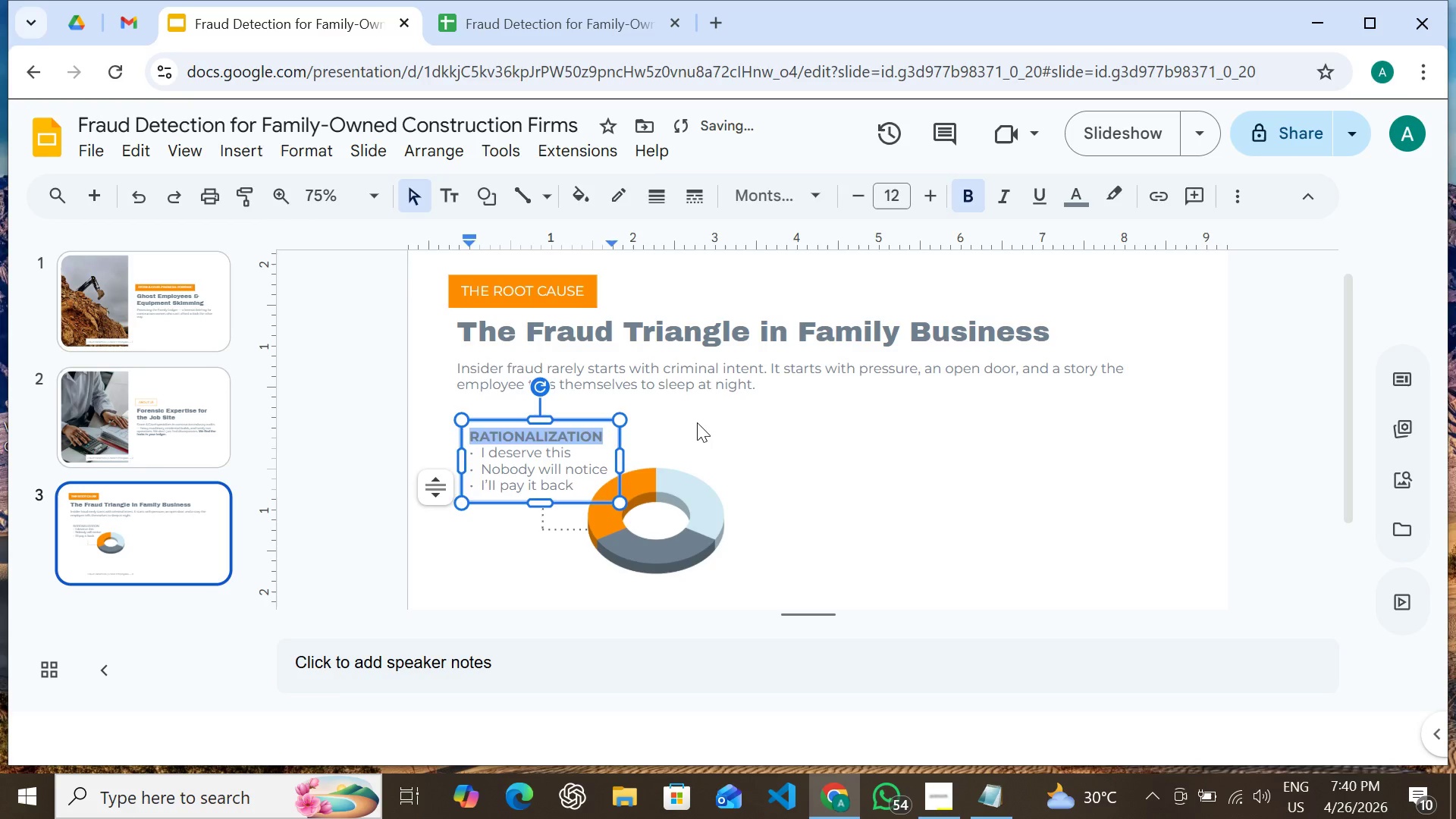 
left_click([696, 422])
 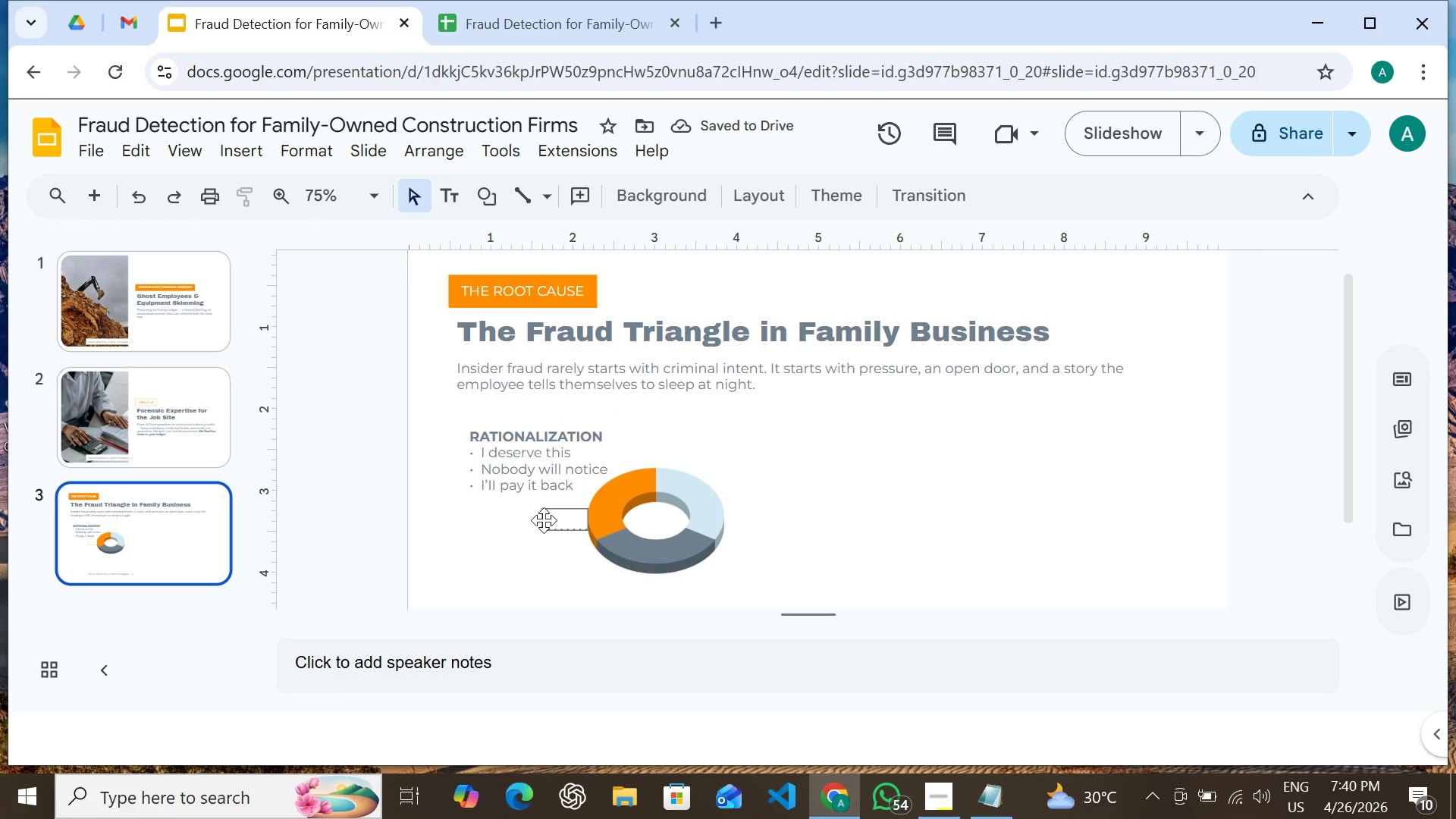 
left_click([544, 520])
 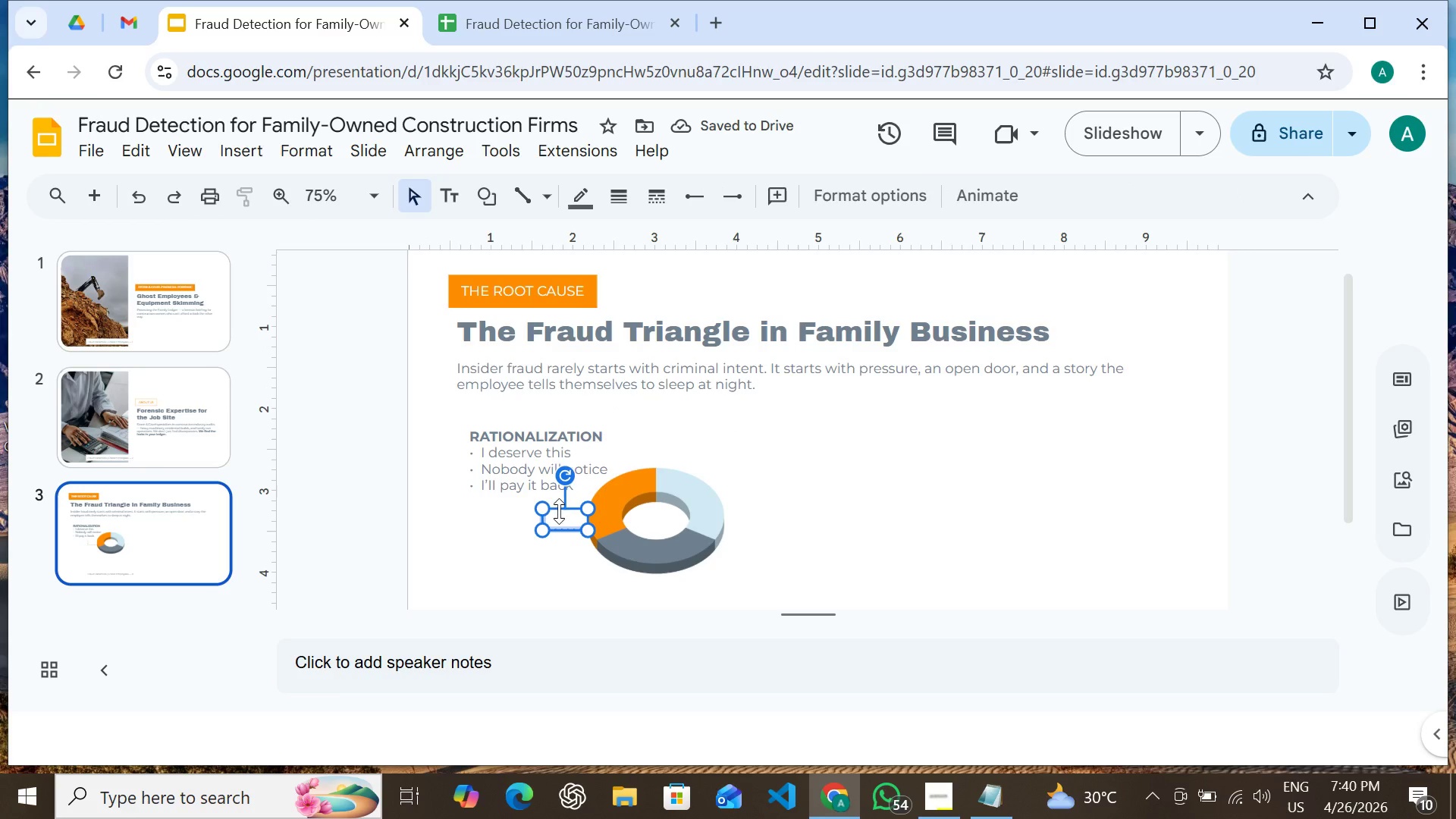 
left_click([560, 509])
 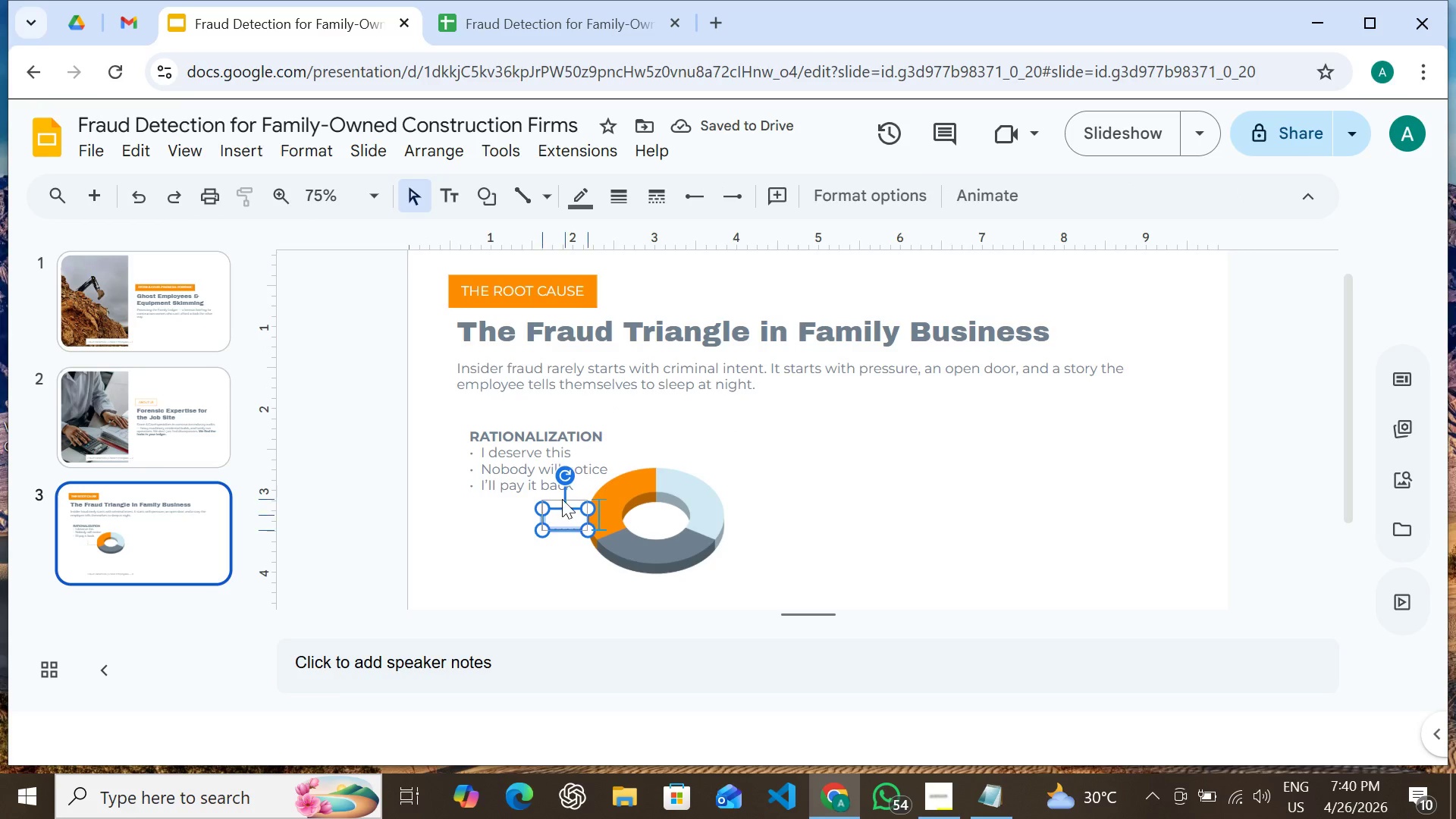 
left_click_drag(start_coordinate=[560, 509], to_coordinate=[562, 499])
 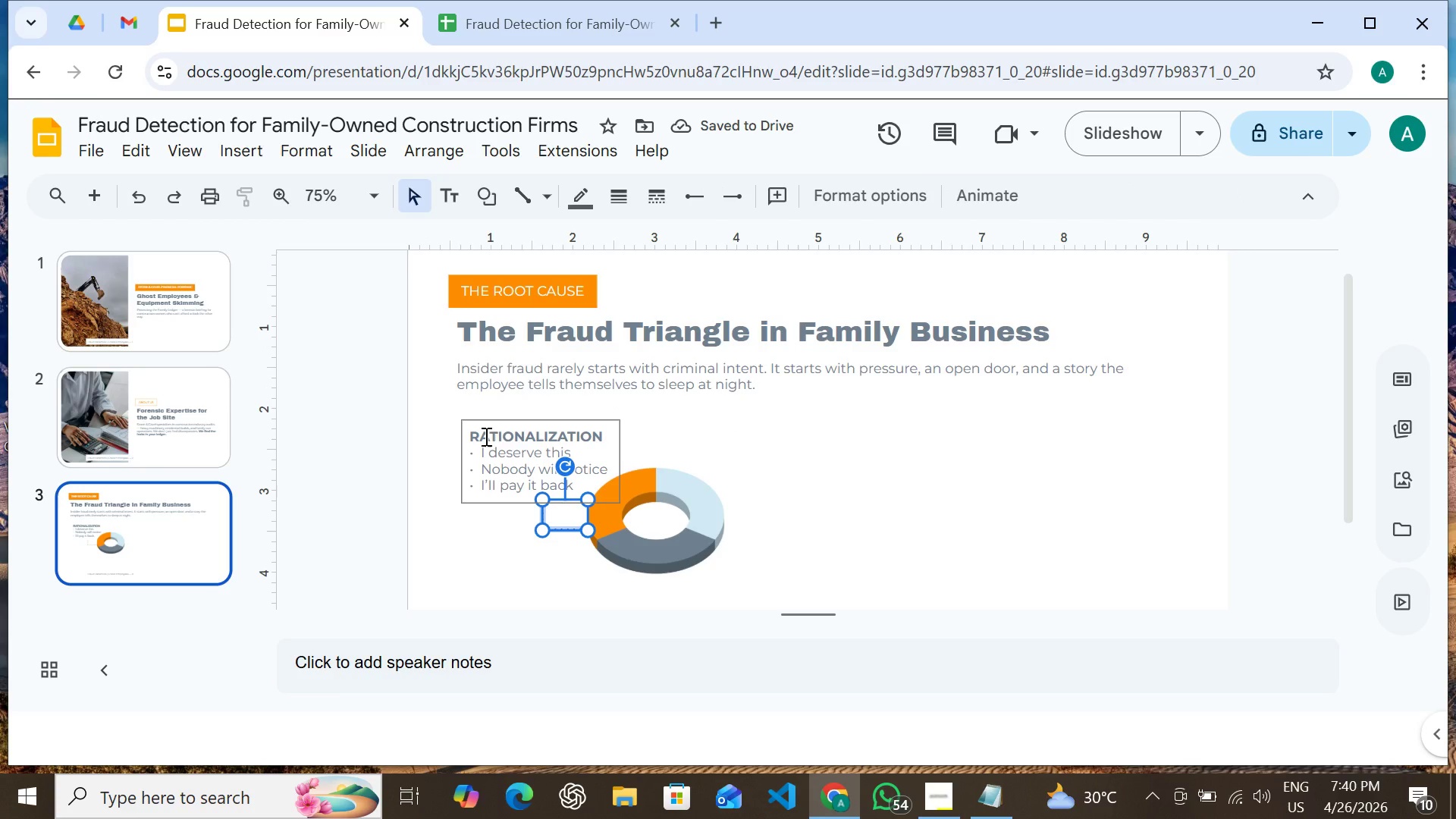 
wait(6.48)
 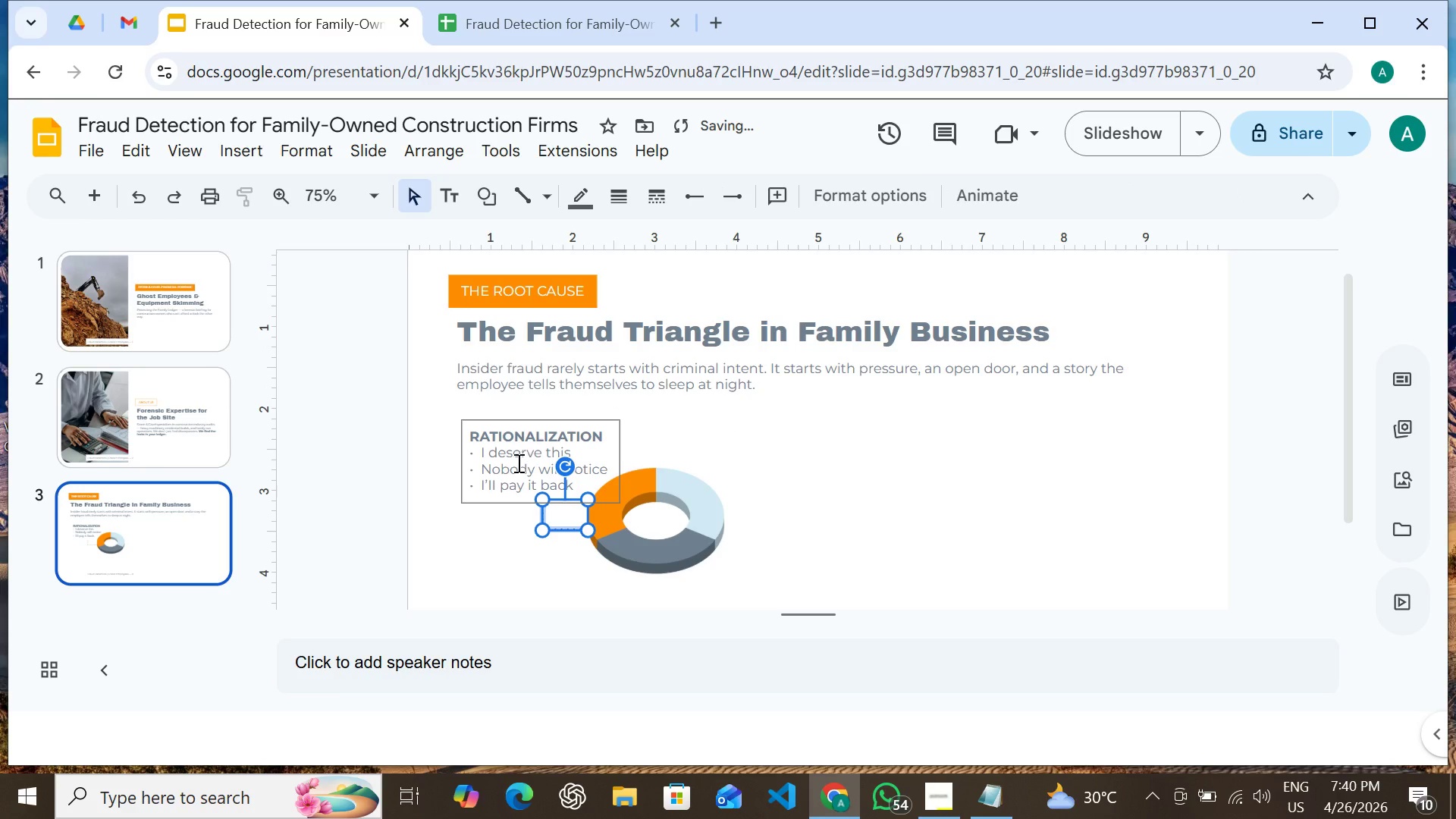 
left_click_drag(start_coordinate=[472, 448], to_coordinate=[471, 479])
 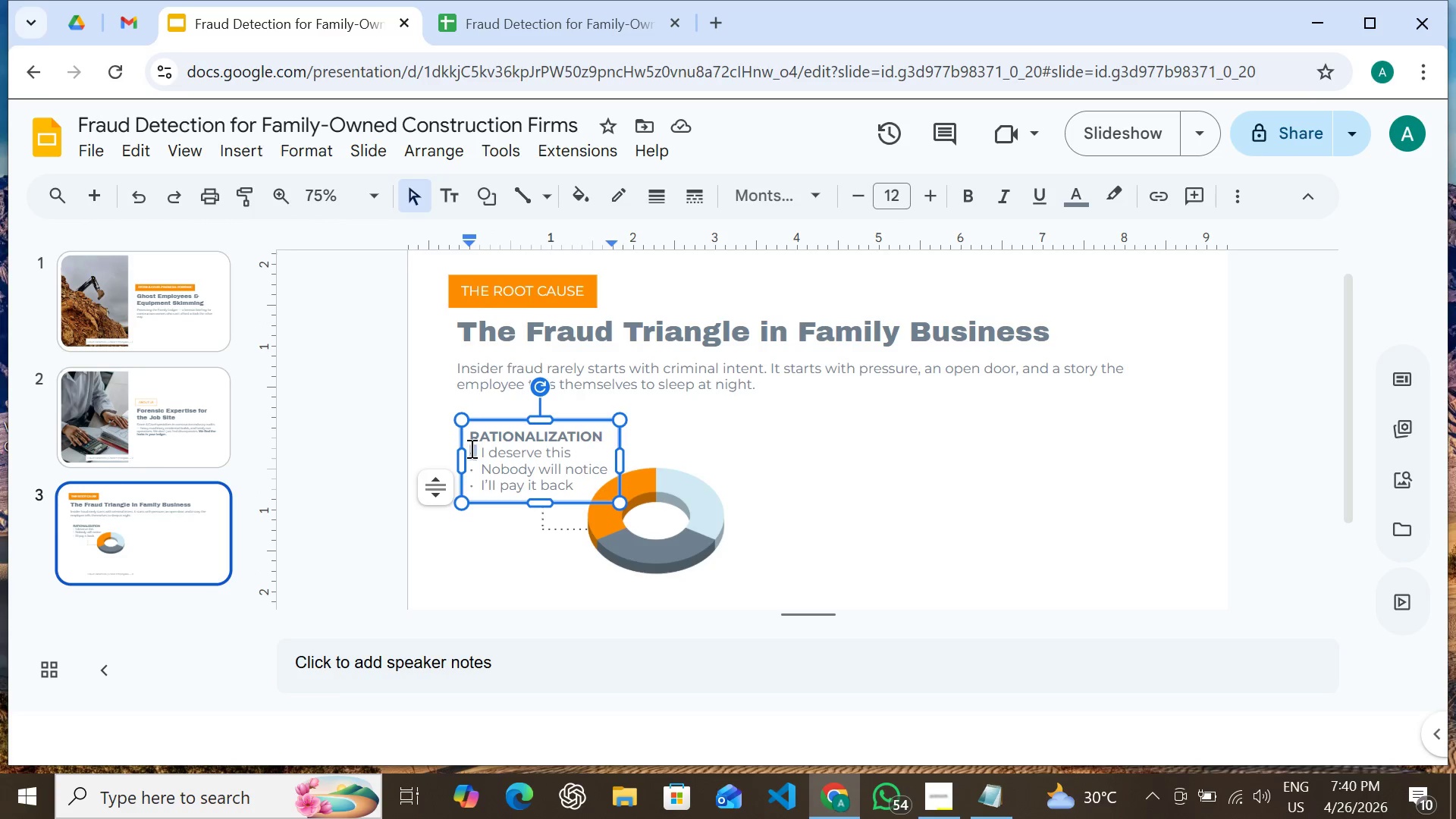 
double_click([470, 448])
 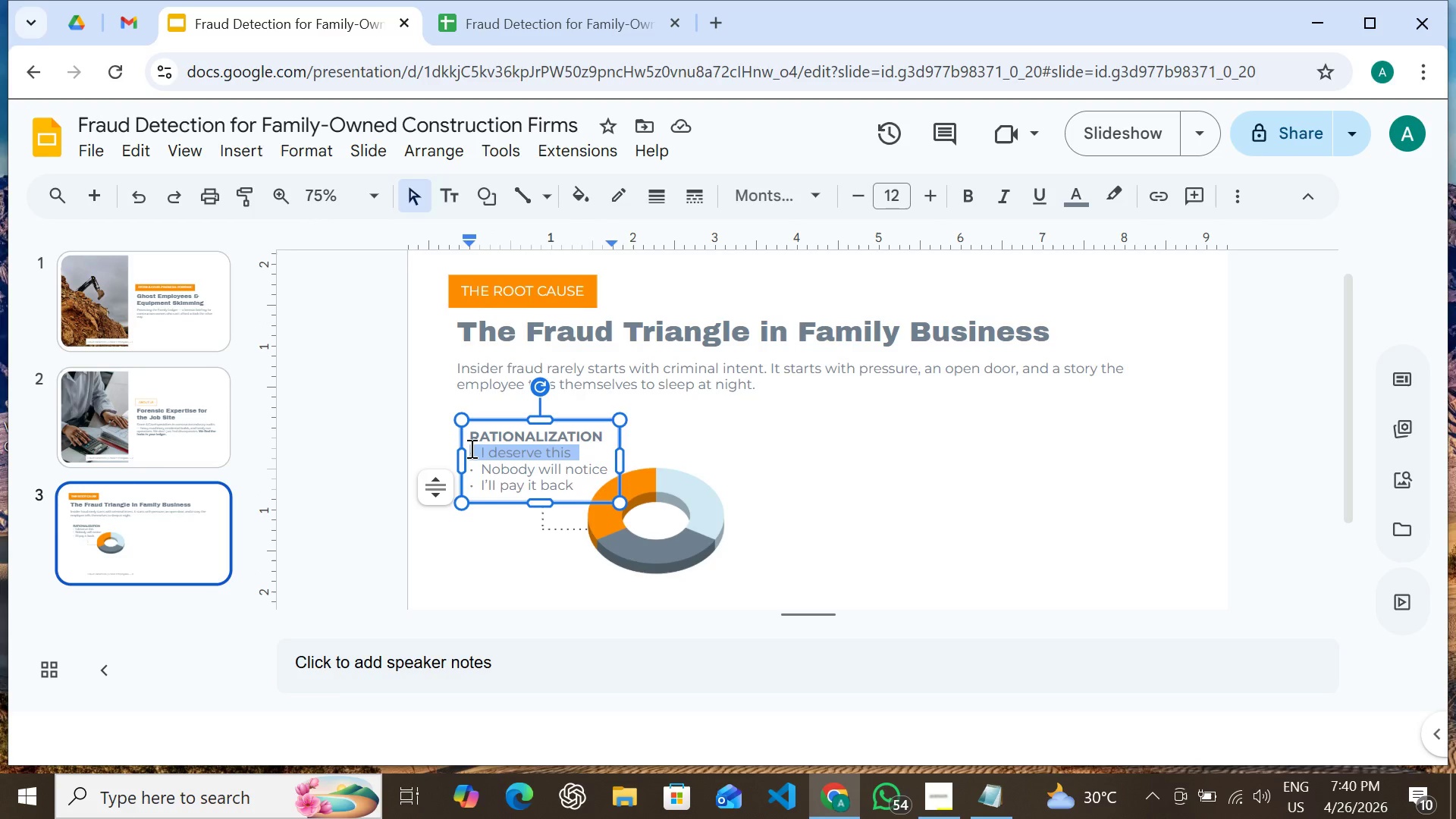 
triple_click([470, 448])
 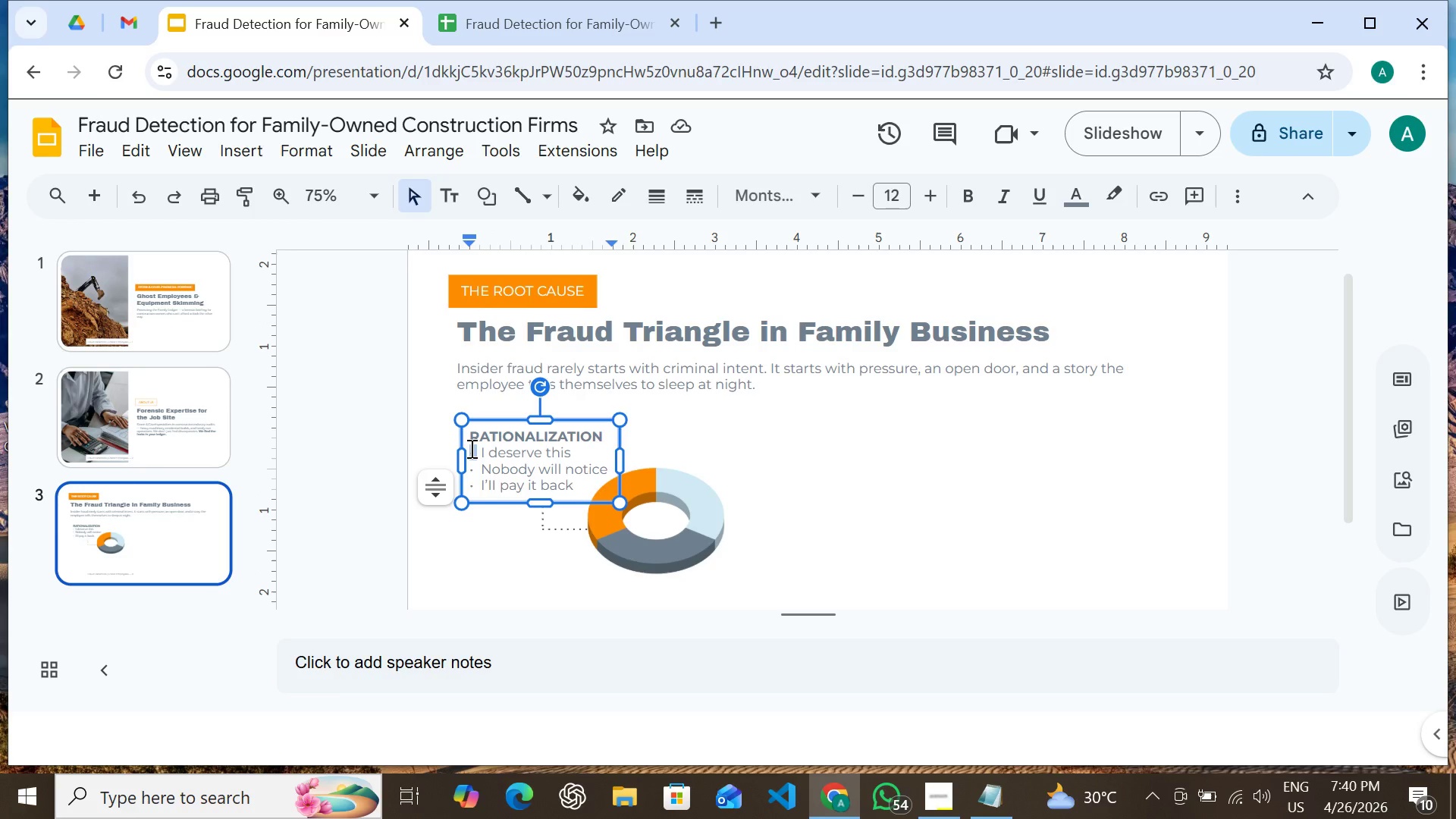 
triple_click([470, 448])
 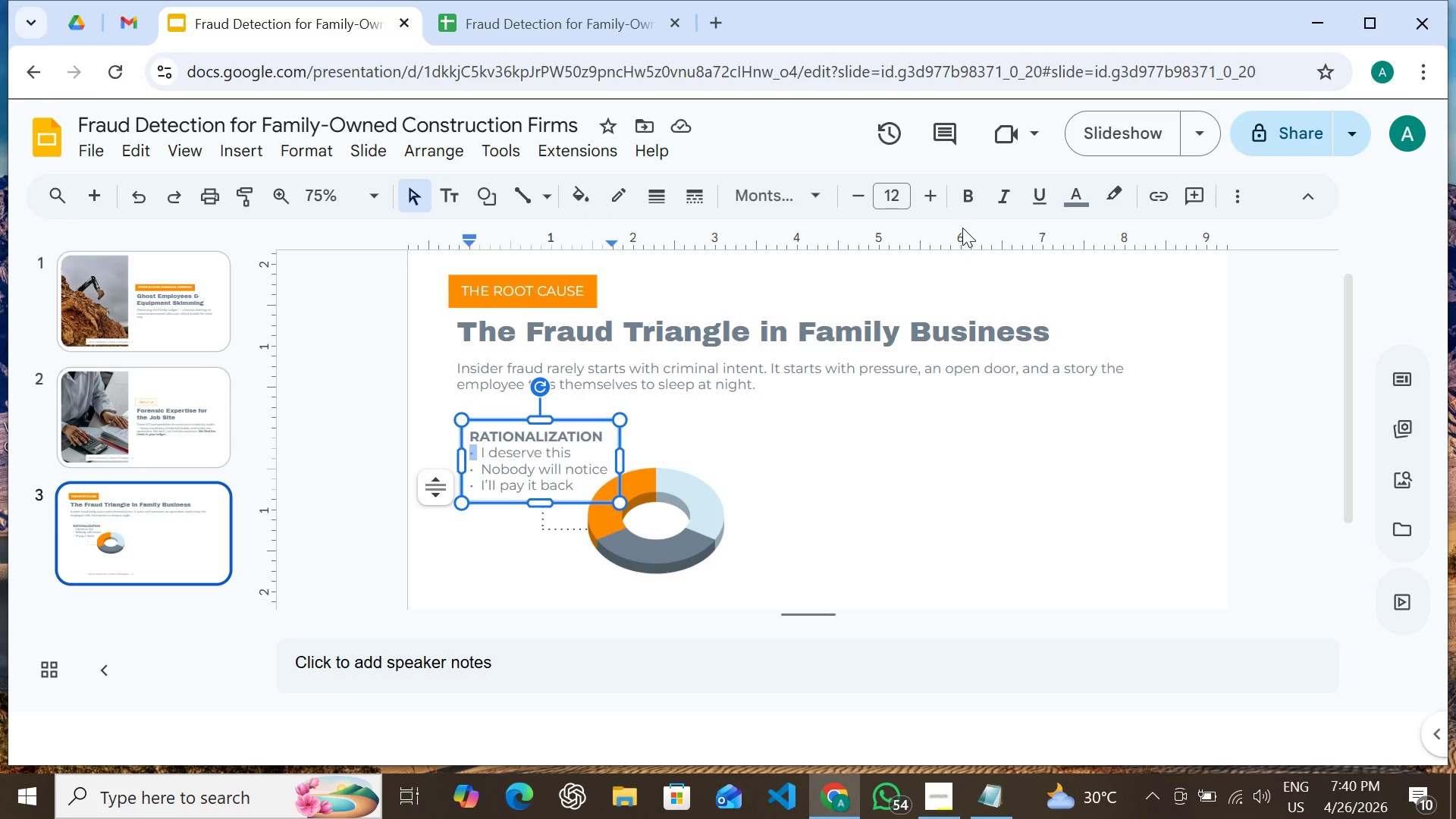 
left_click([1065, 207])
 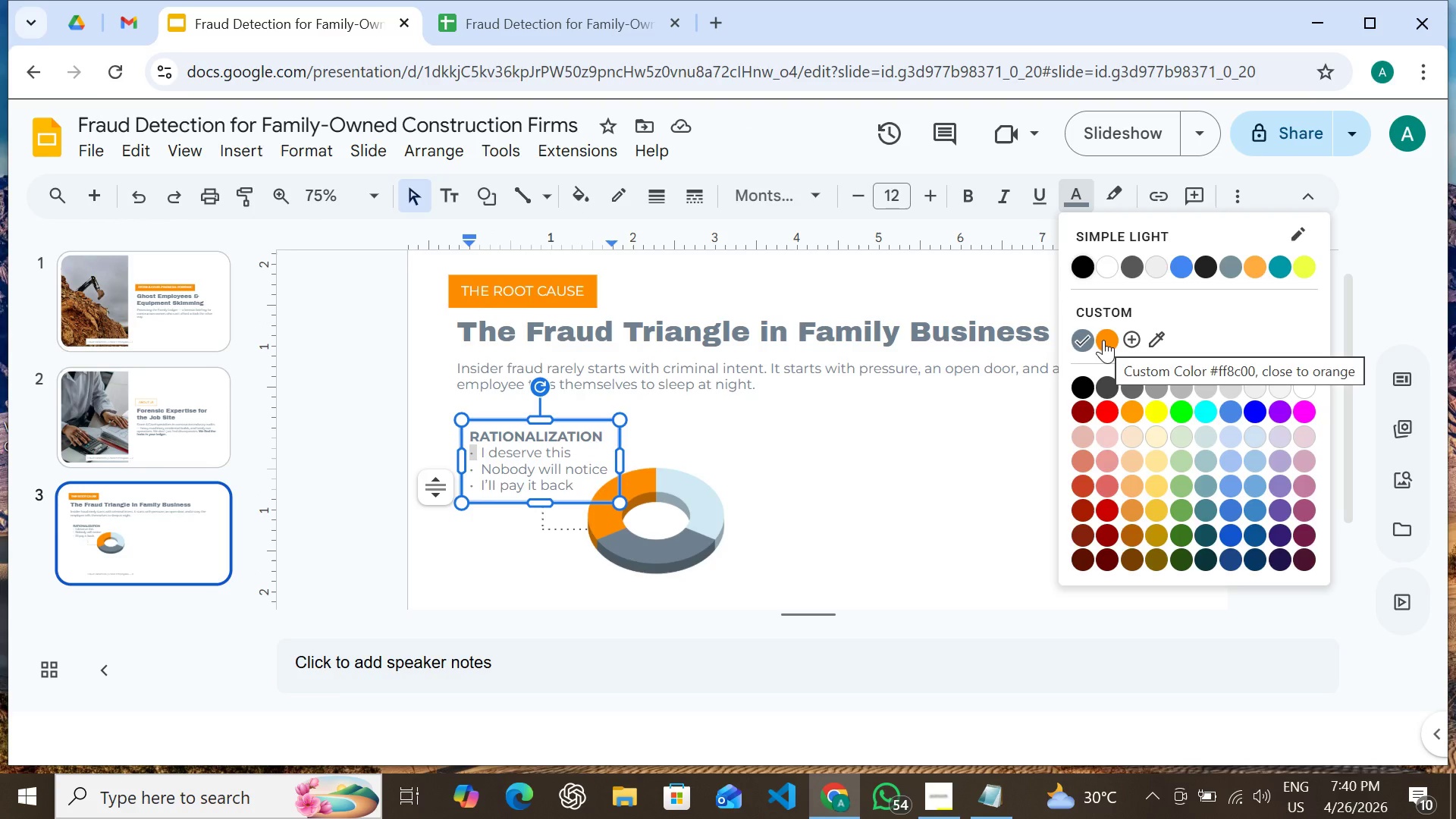 
left_click([1103, 340])
 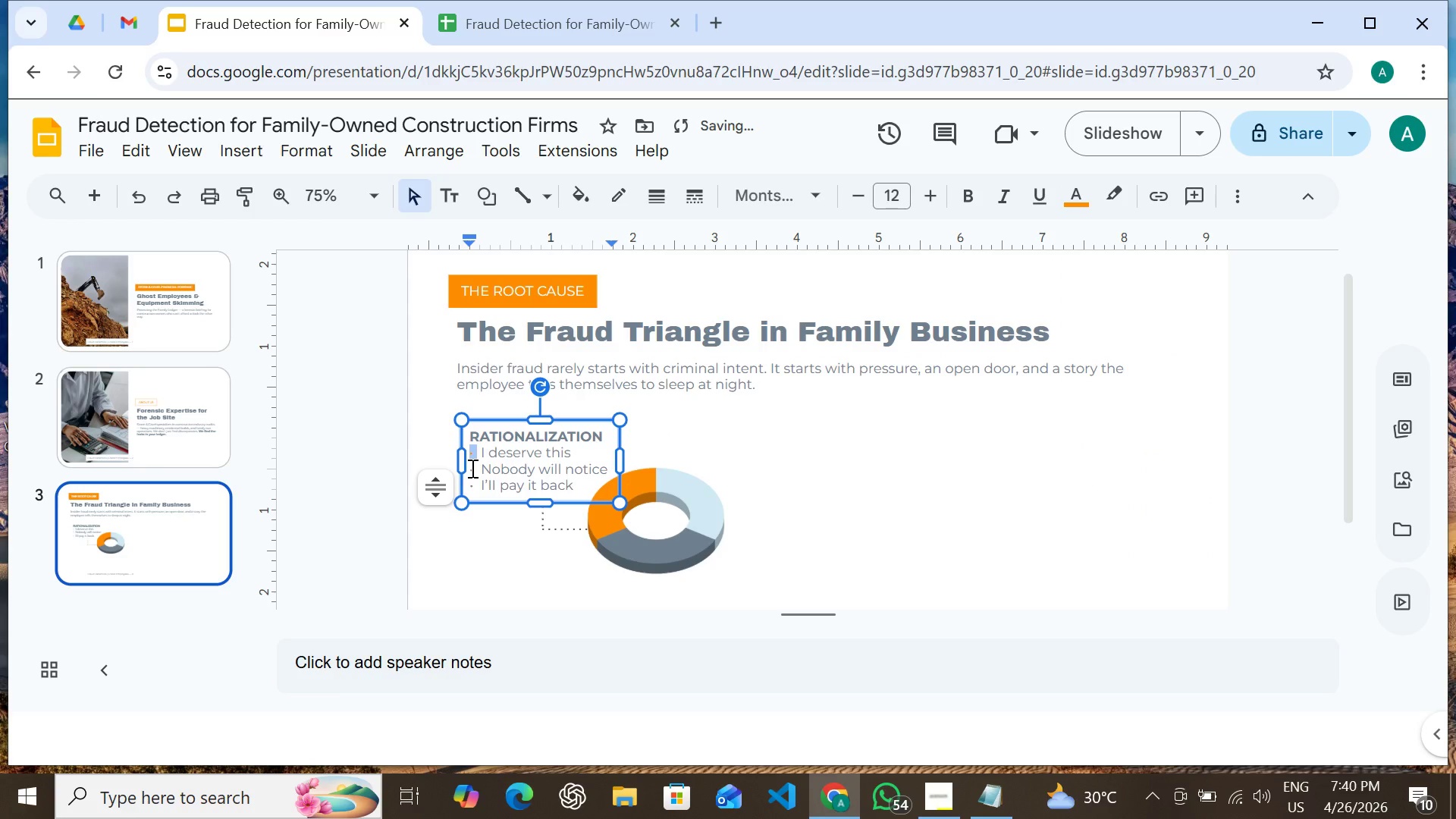 
double_click([470, 468])
 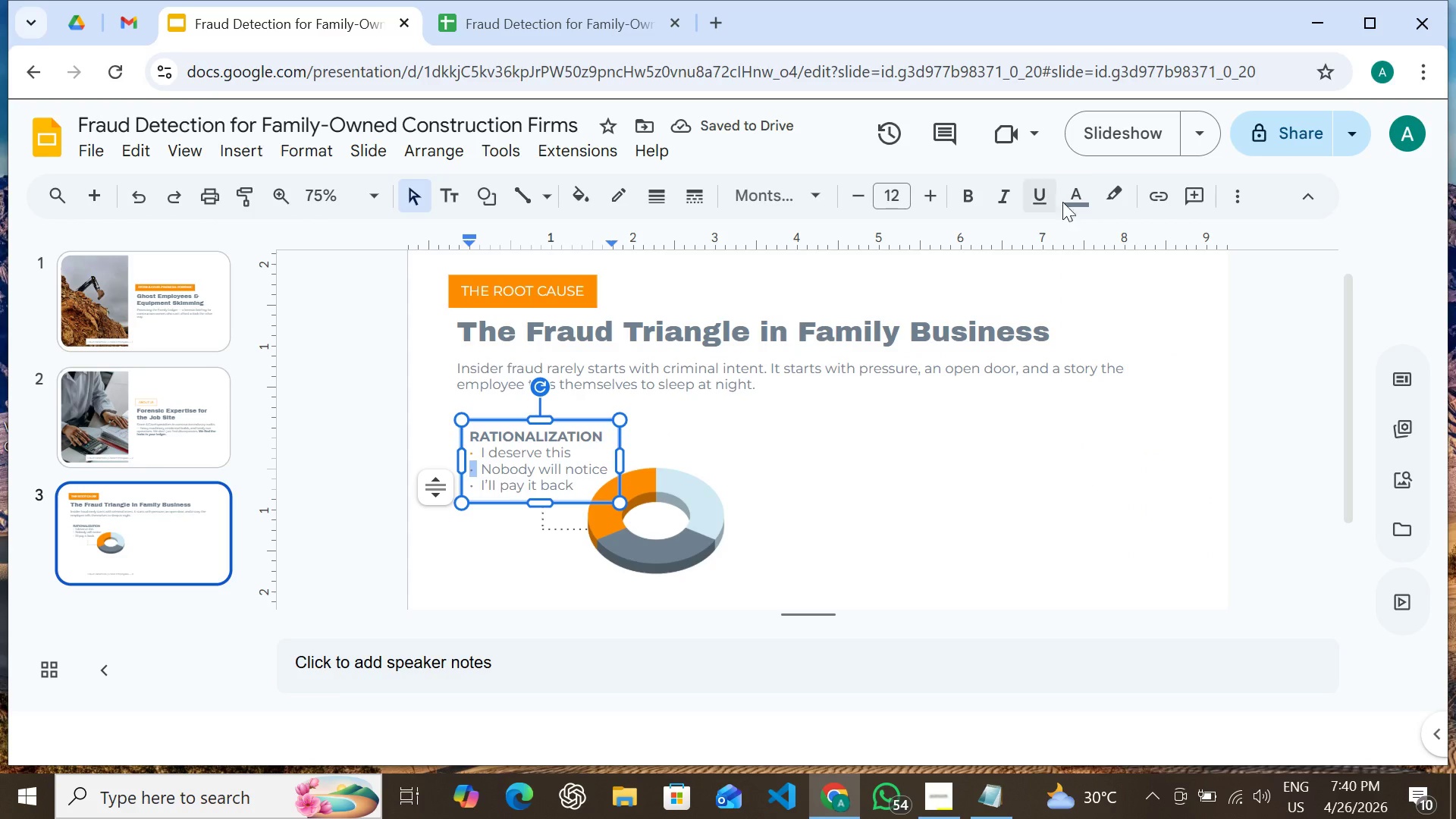 
left_click([1081, 202])
 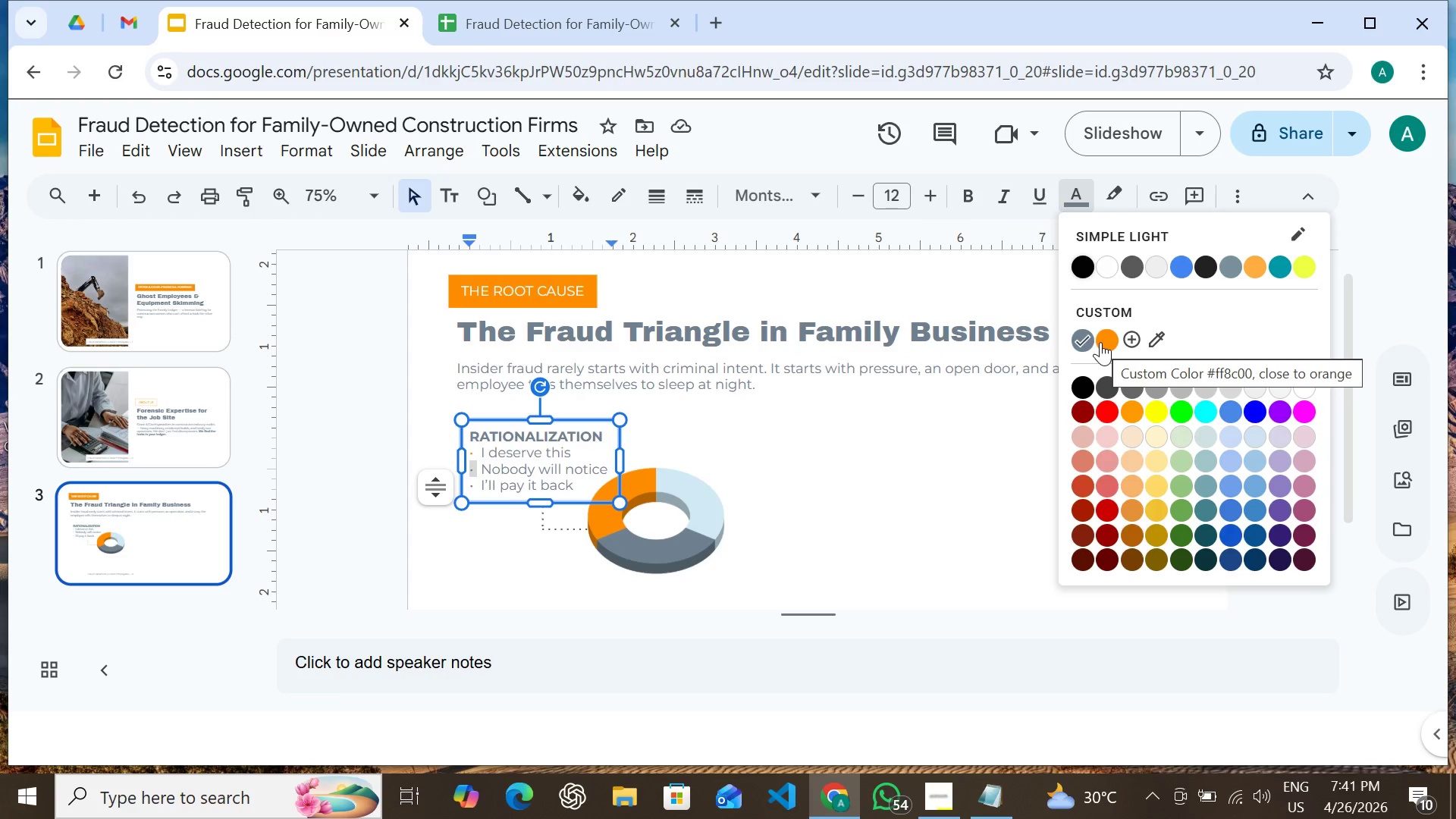 
left_click([1100, 342])
 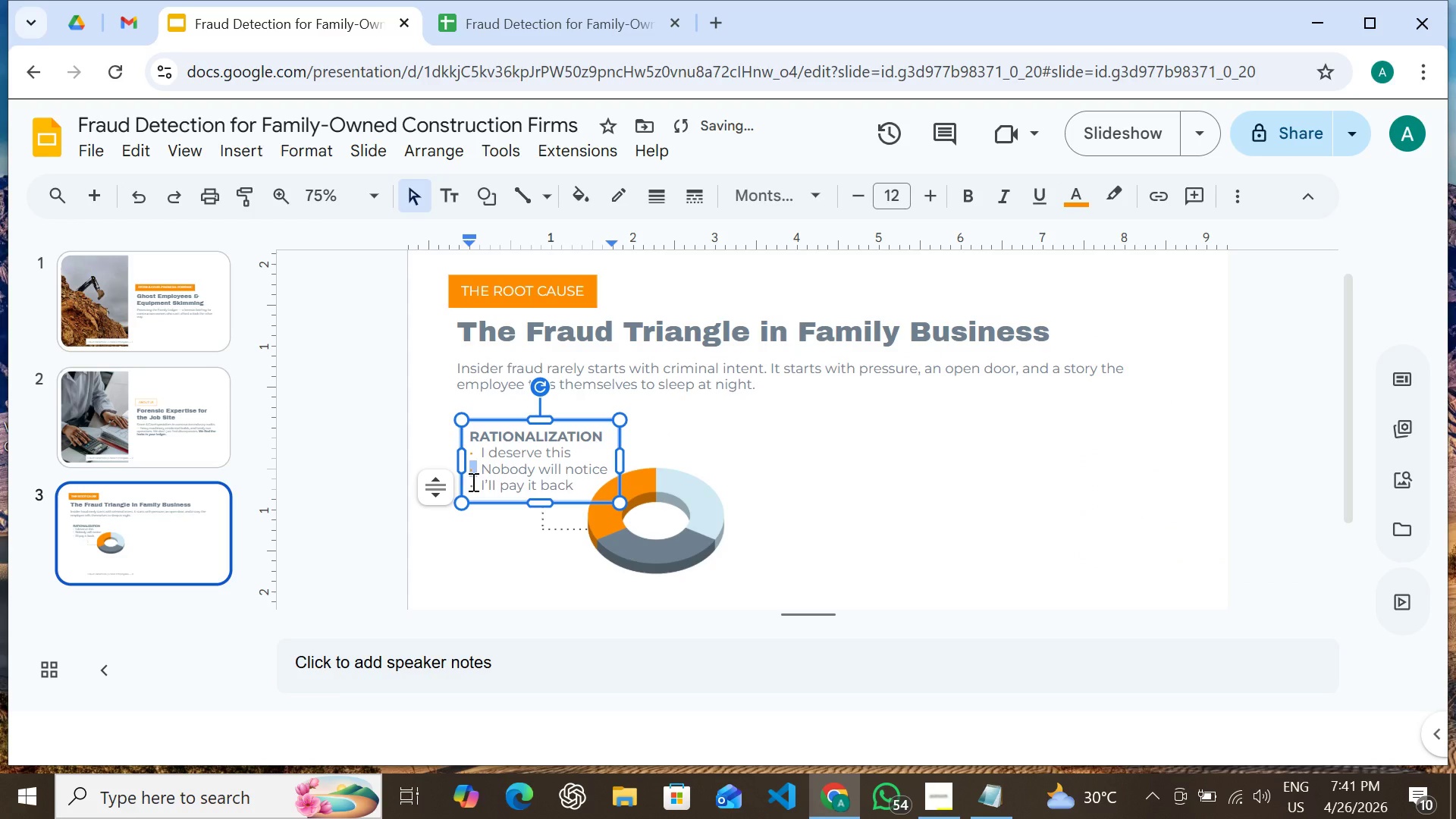 
double_click([469, 482])
 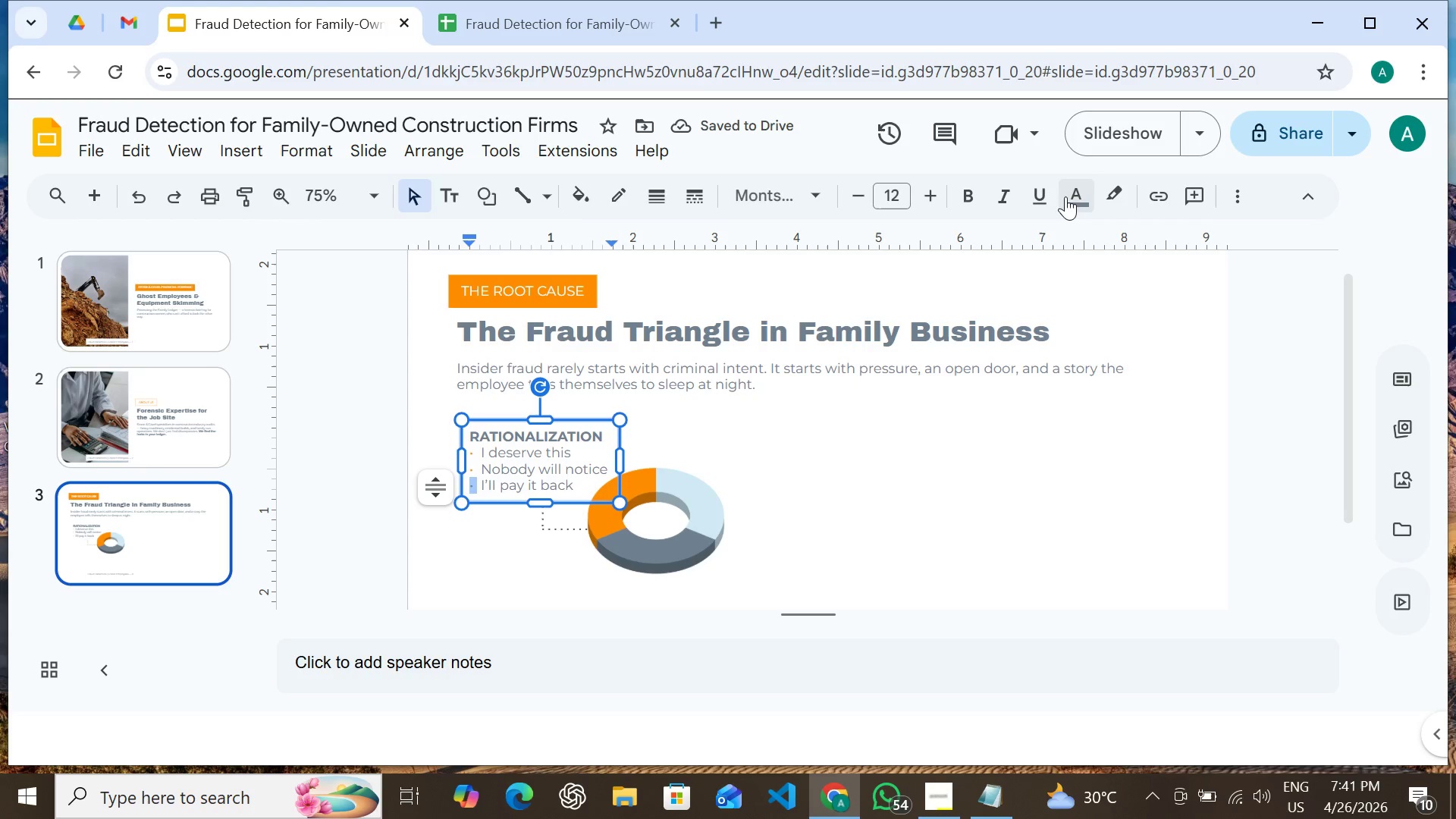 
left_click([1067, 196])
 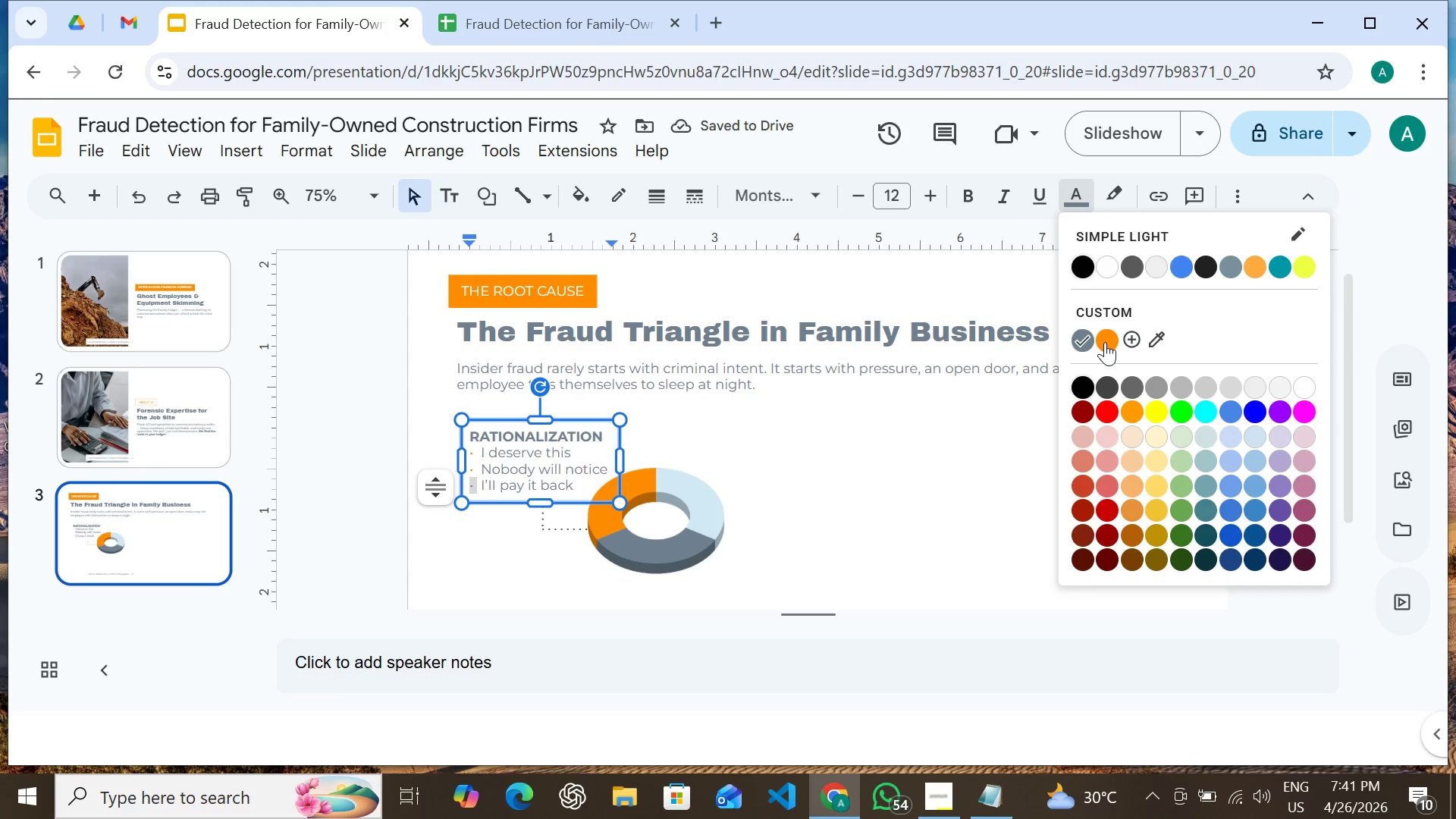 
left_click([1105, 342])
 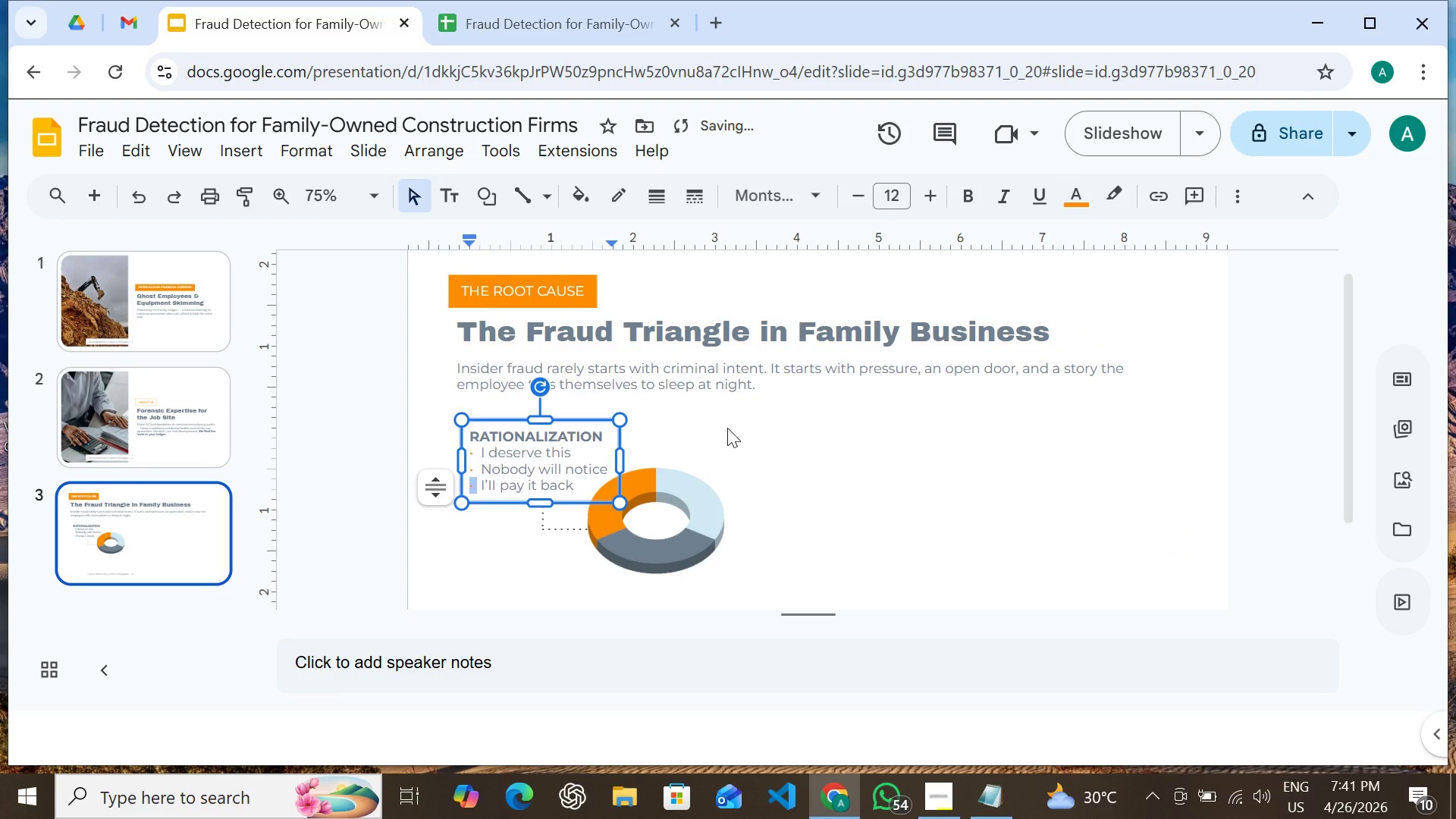 
left_click([727, 428])
 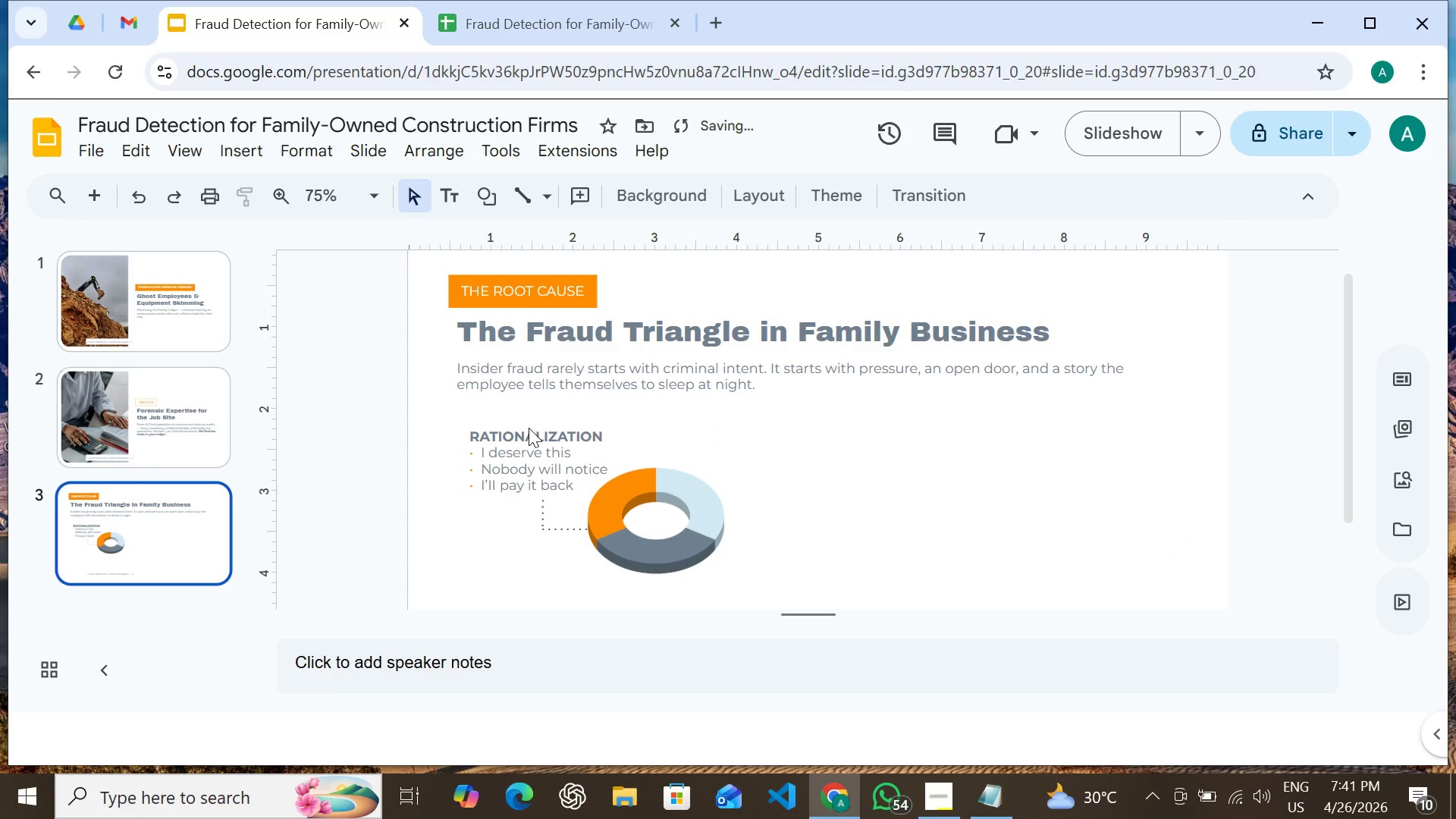 
left_click([529, 428])
 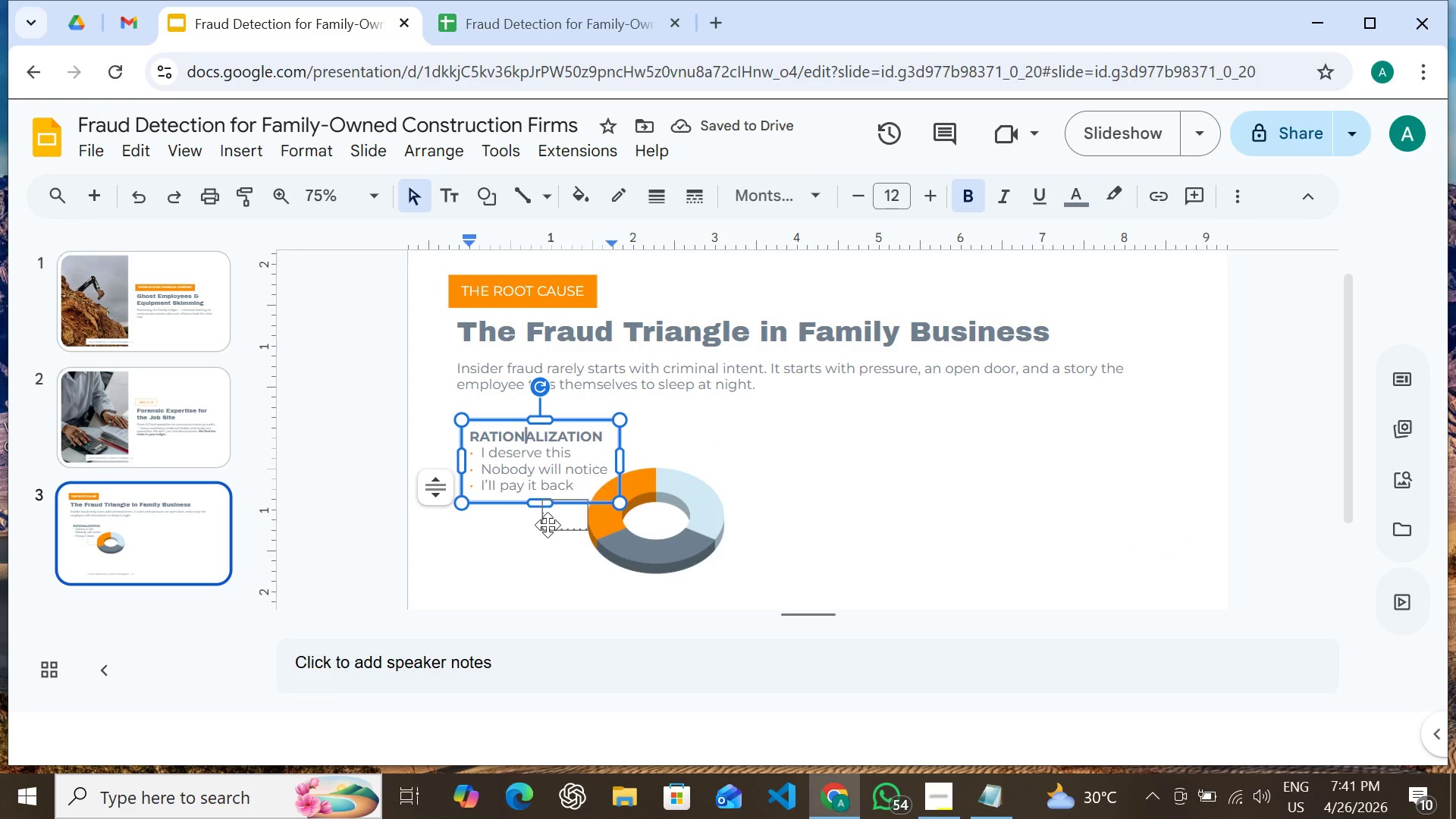 
hold_key(key=ShiftLeft, duration=0.72)
left_click([548, 525])
 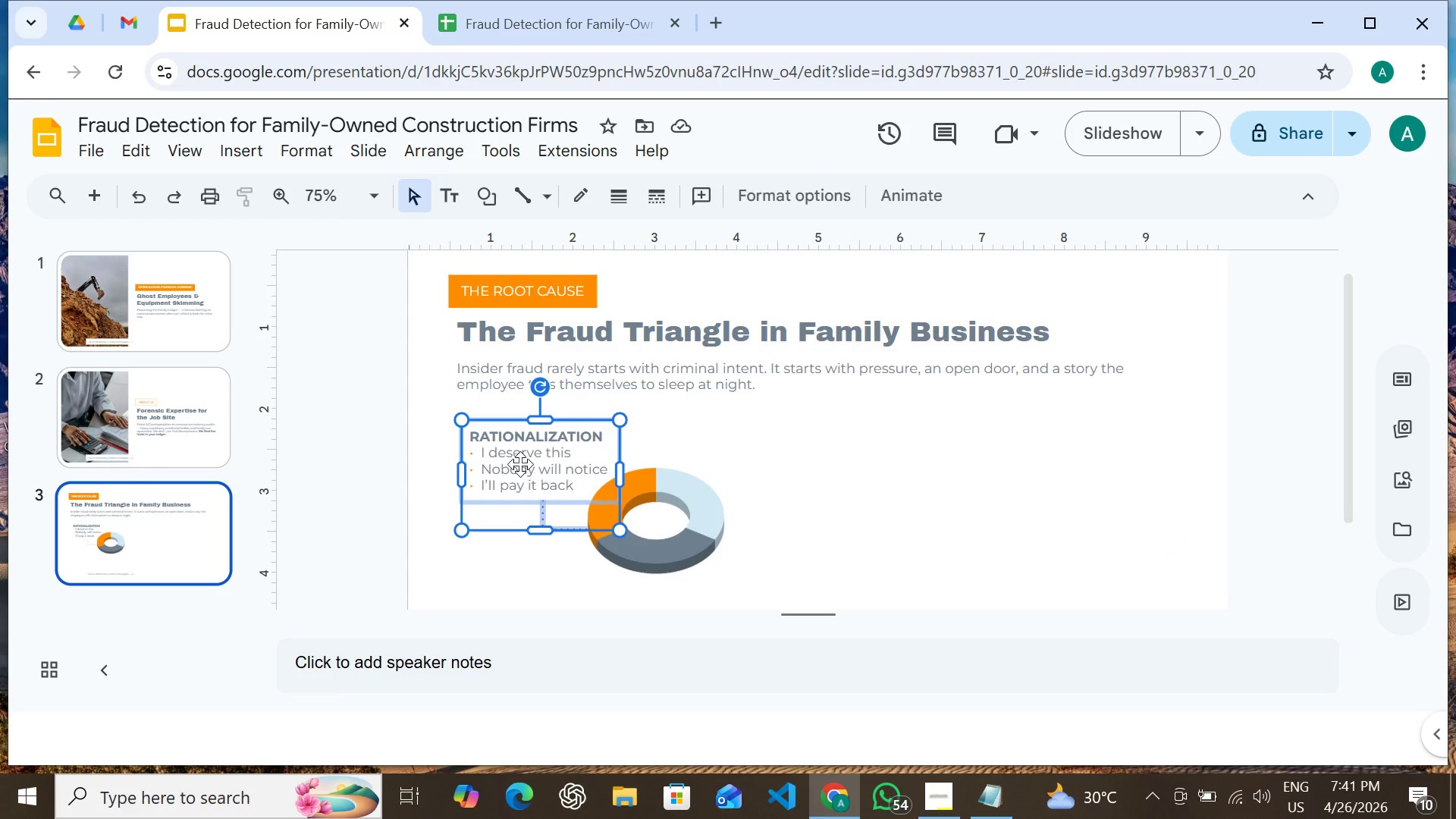 
right_click([521, 465])
 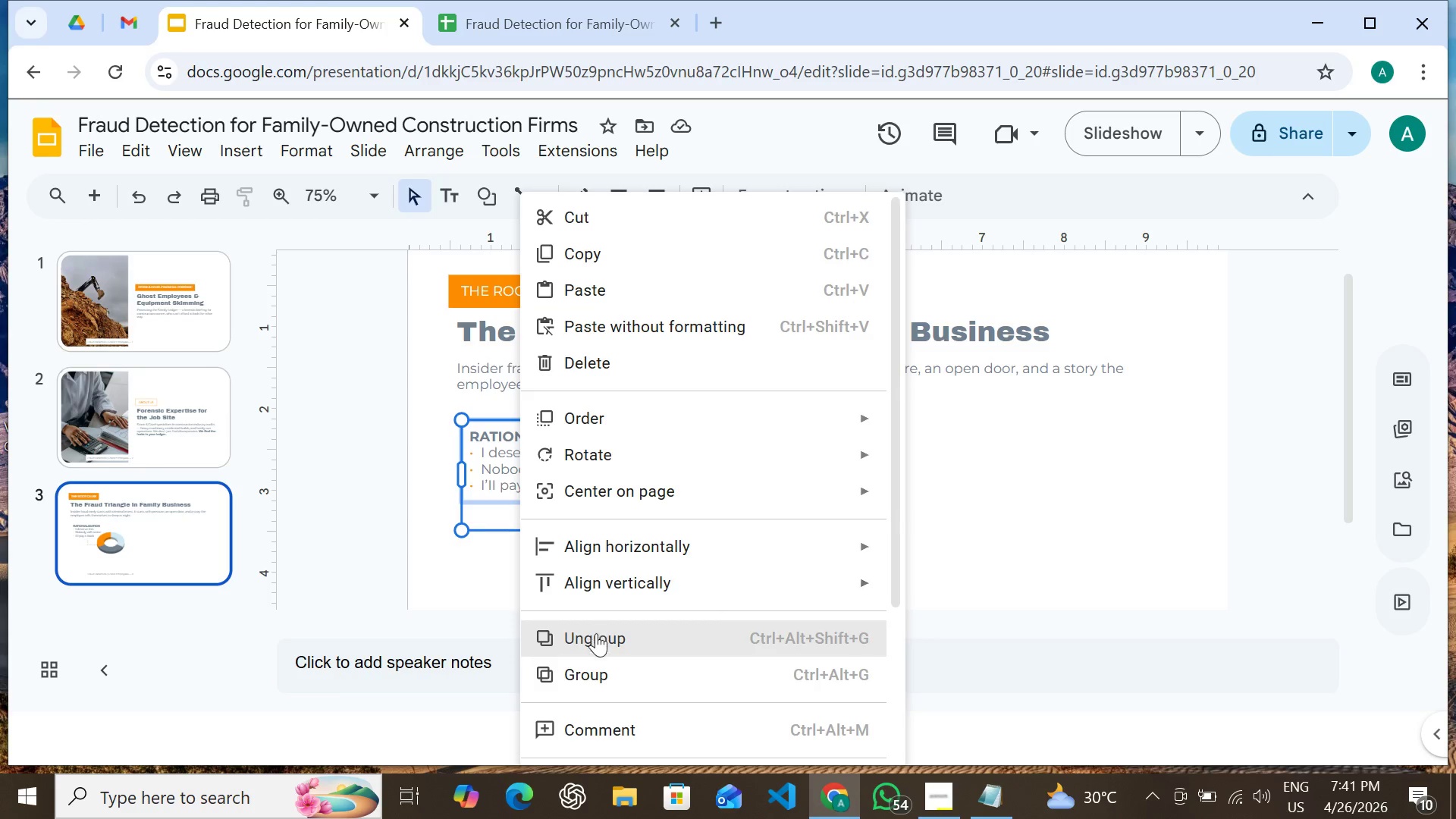 
left_click([595, 664])
 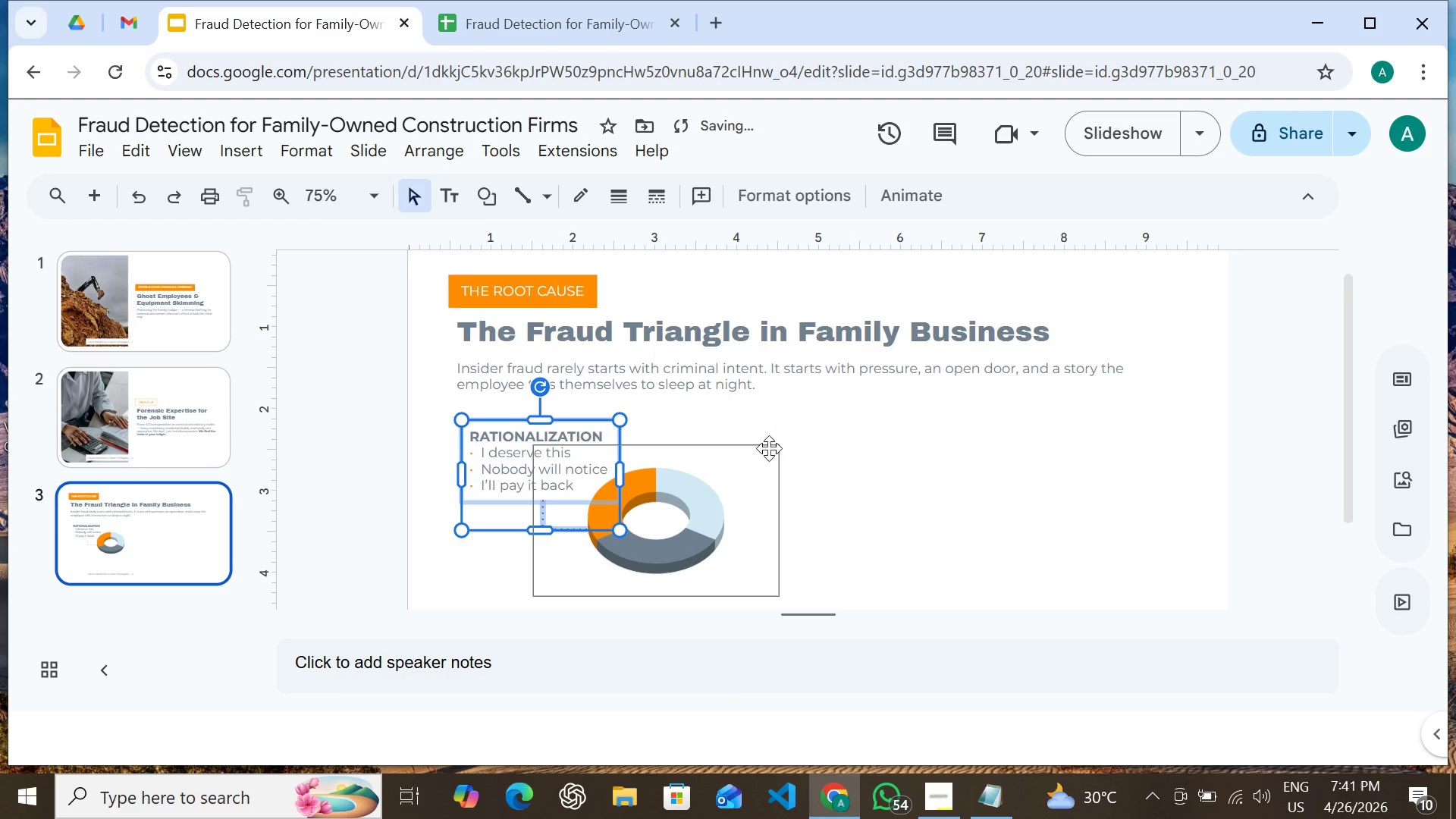 
scroll: coordinate [767, 461], scroll_direction: down, amount: 4.0
 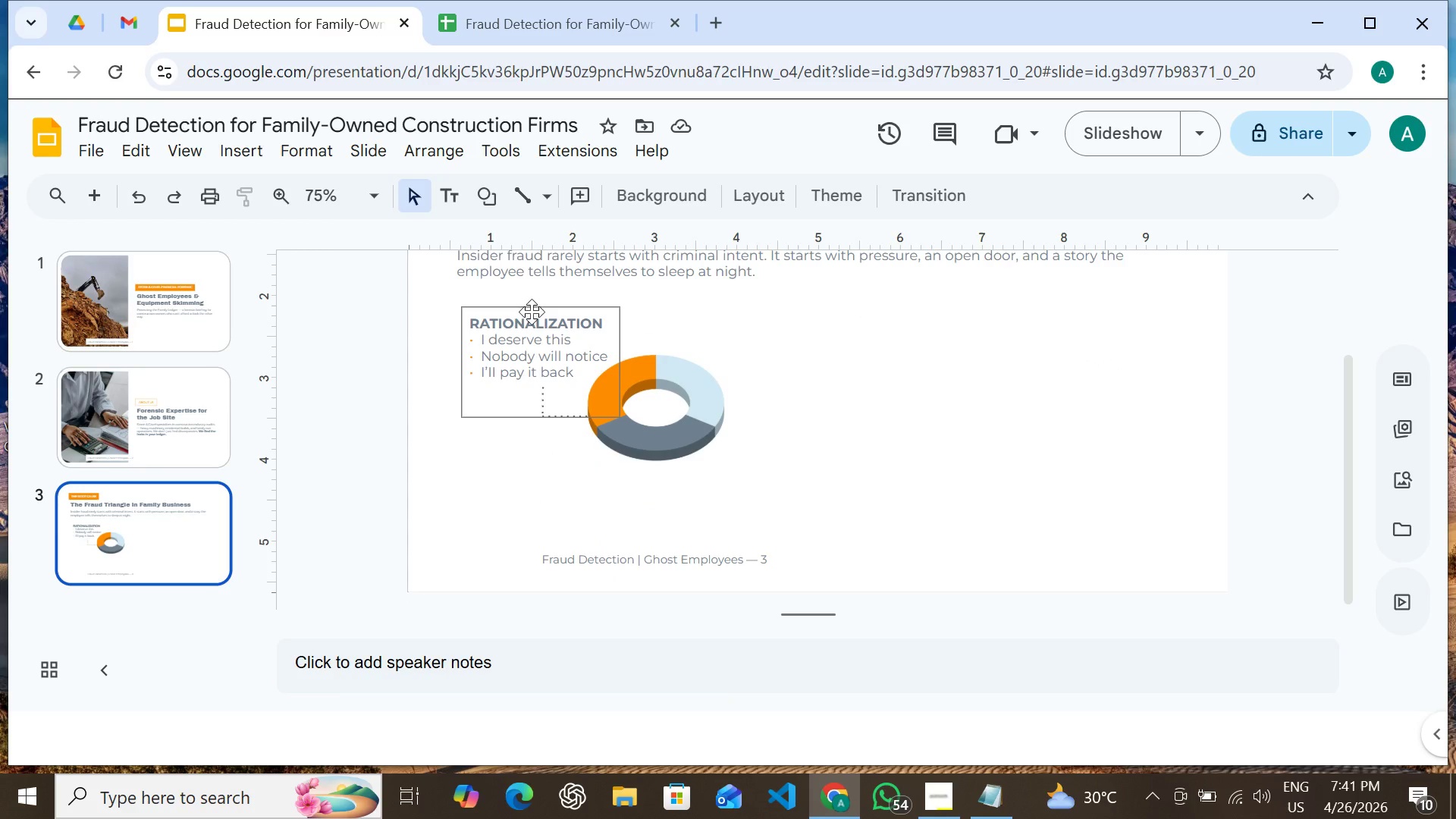 
left_click([532, 309])
 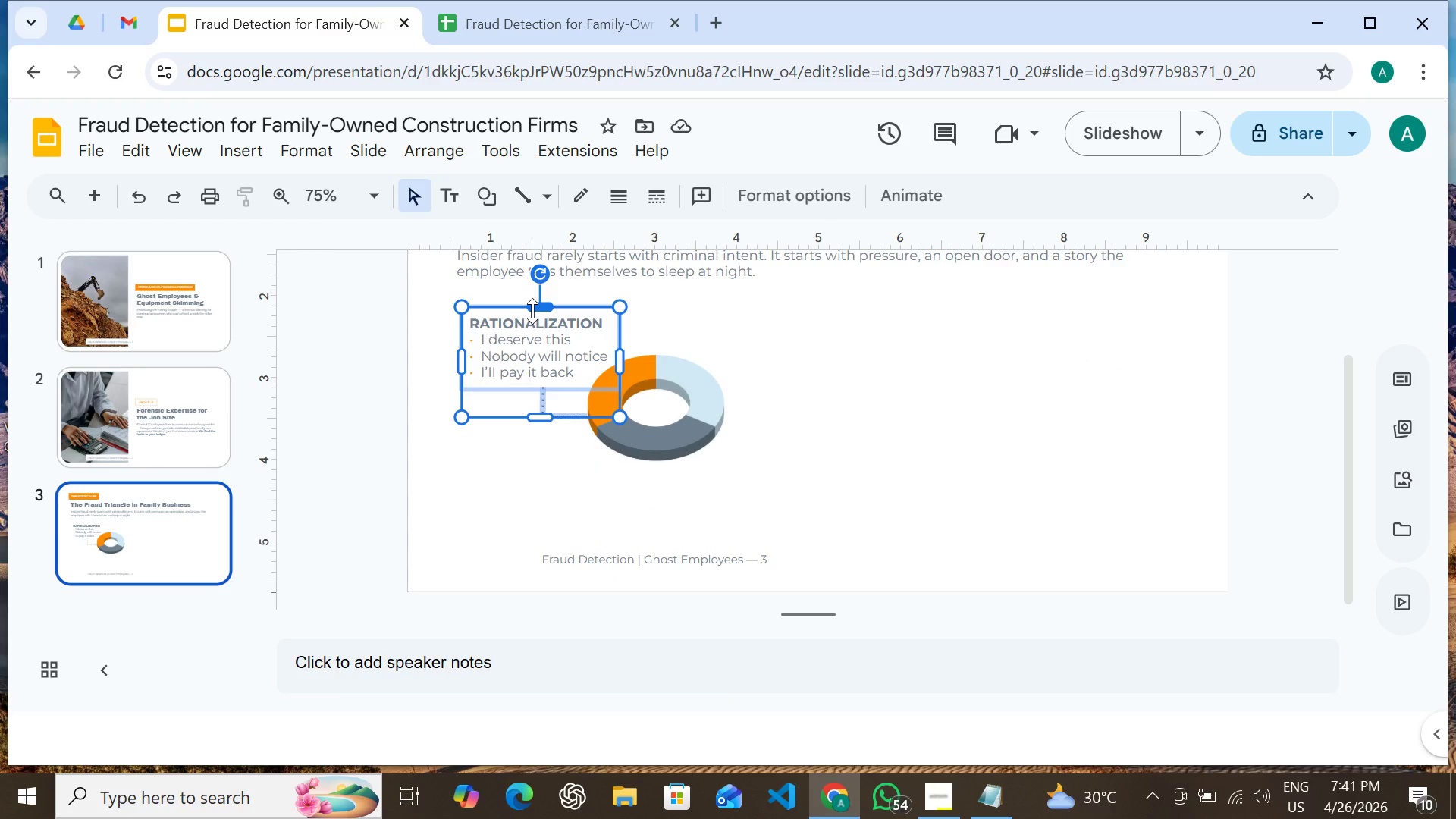 
key(Control+D)
 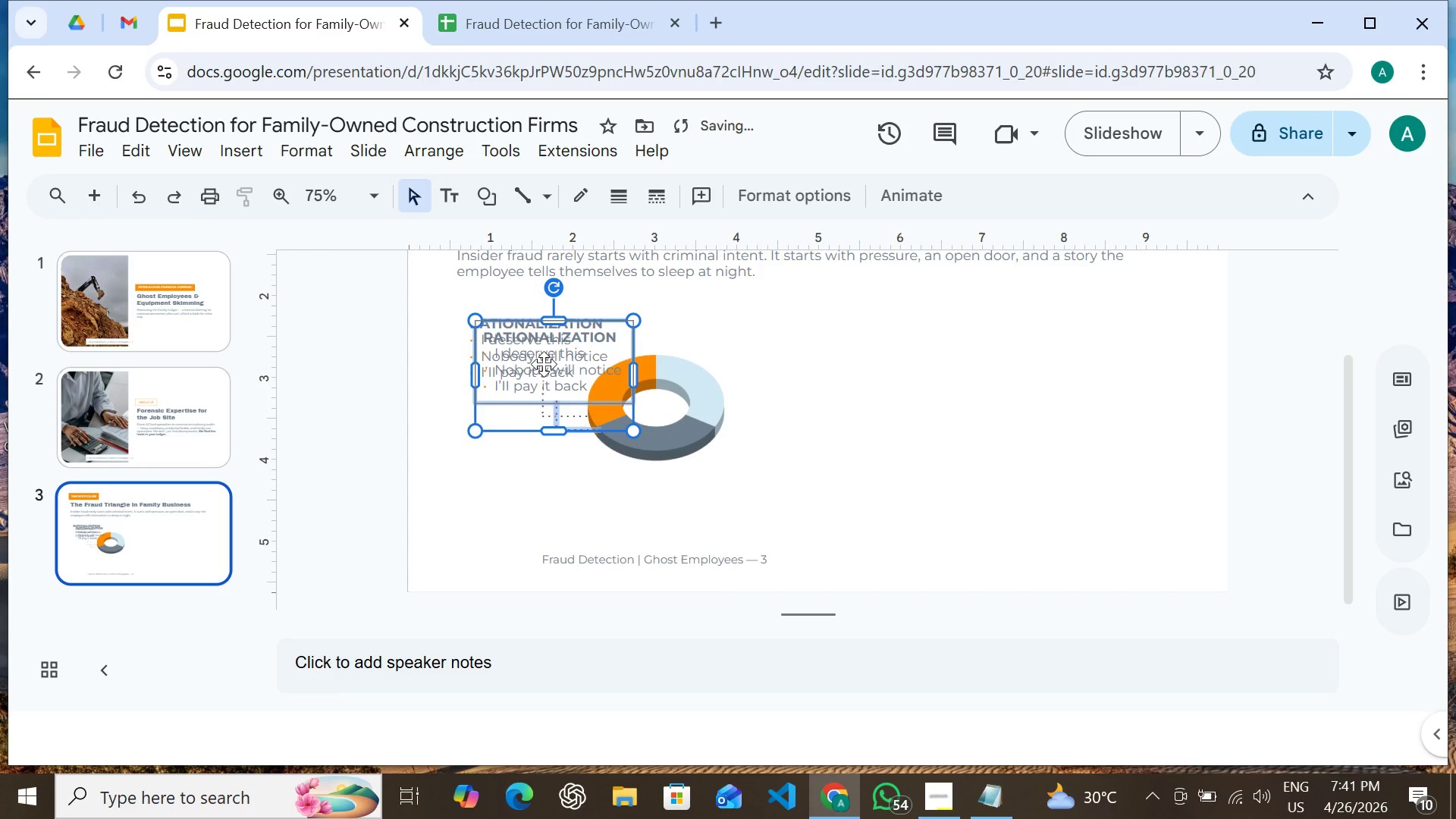 
left_click_drag(start_coordinate=[543, 391], to_coordinate=[529, 488])
 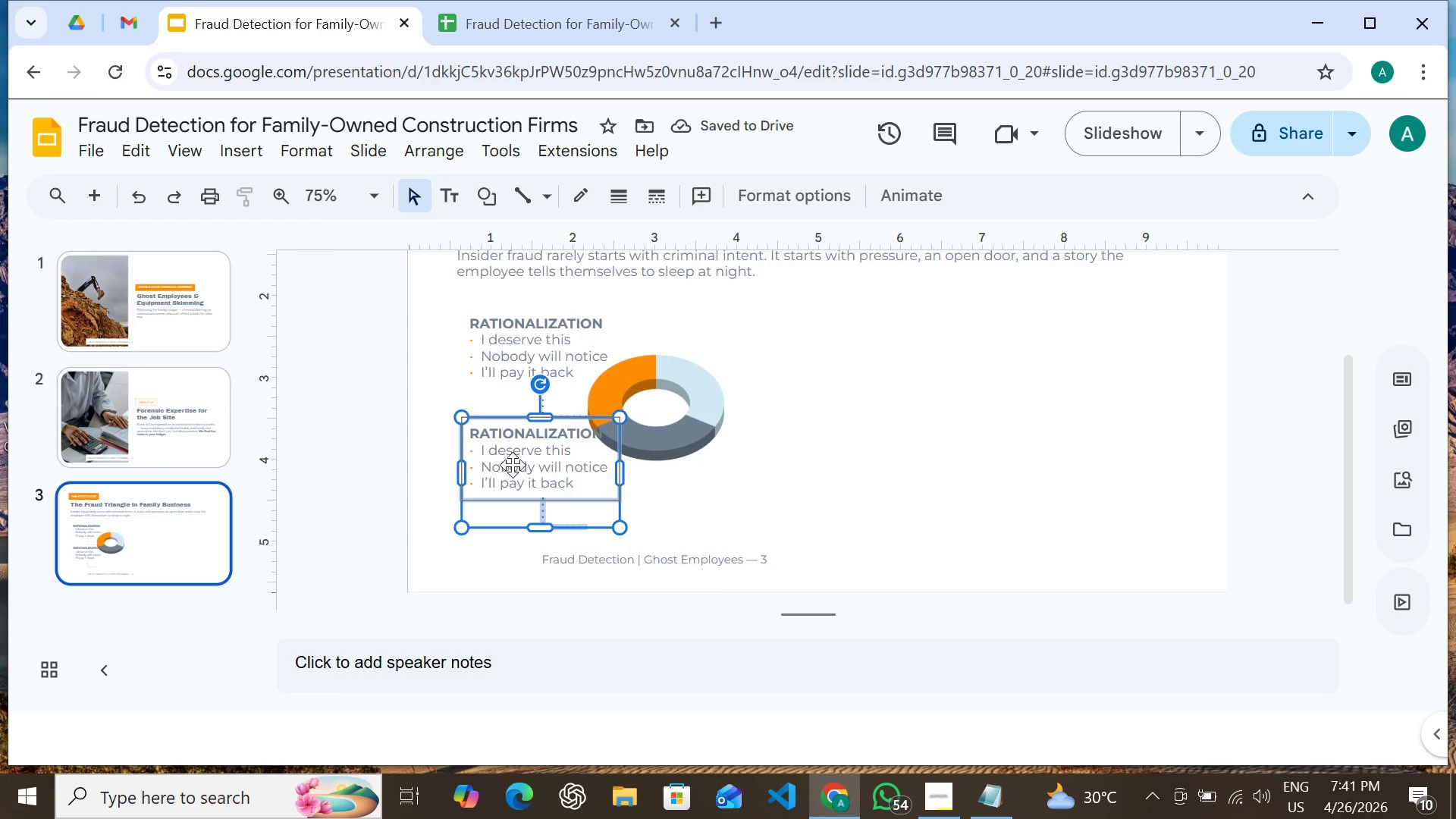 
wait(5.05)
 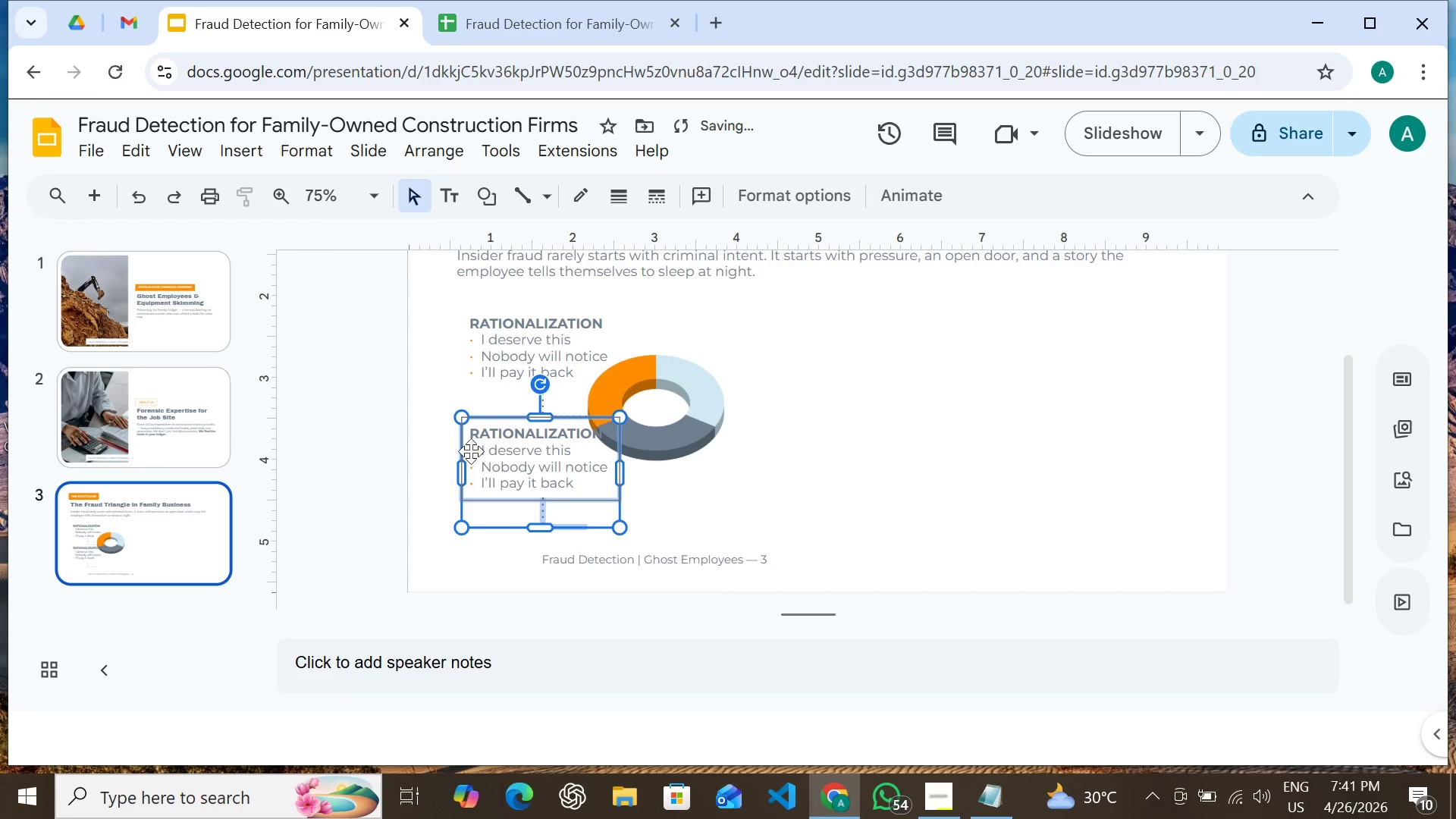 
left_click_drag(start_coordinate=[536, 422], to_coordinate=[533, 451])
 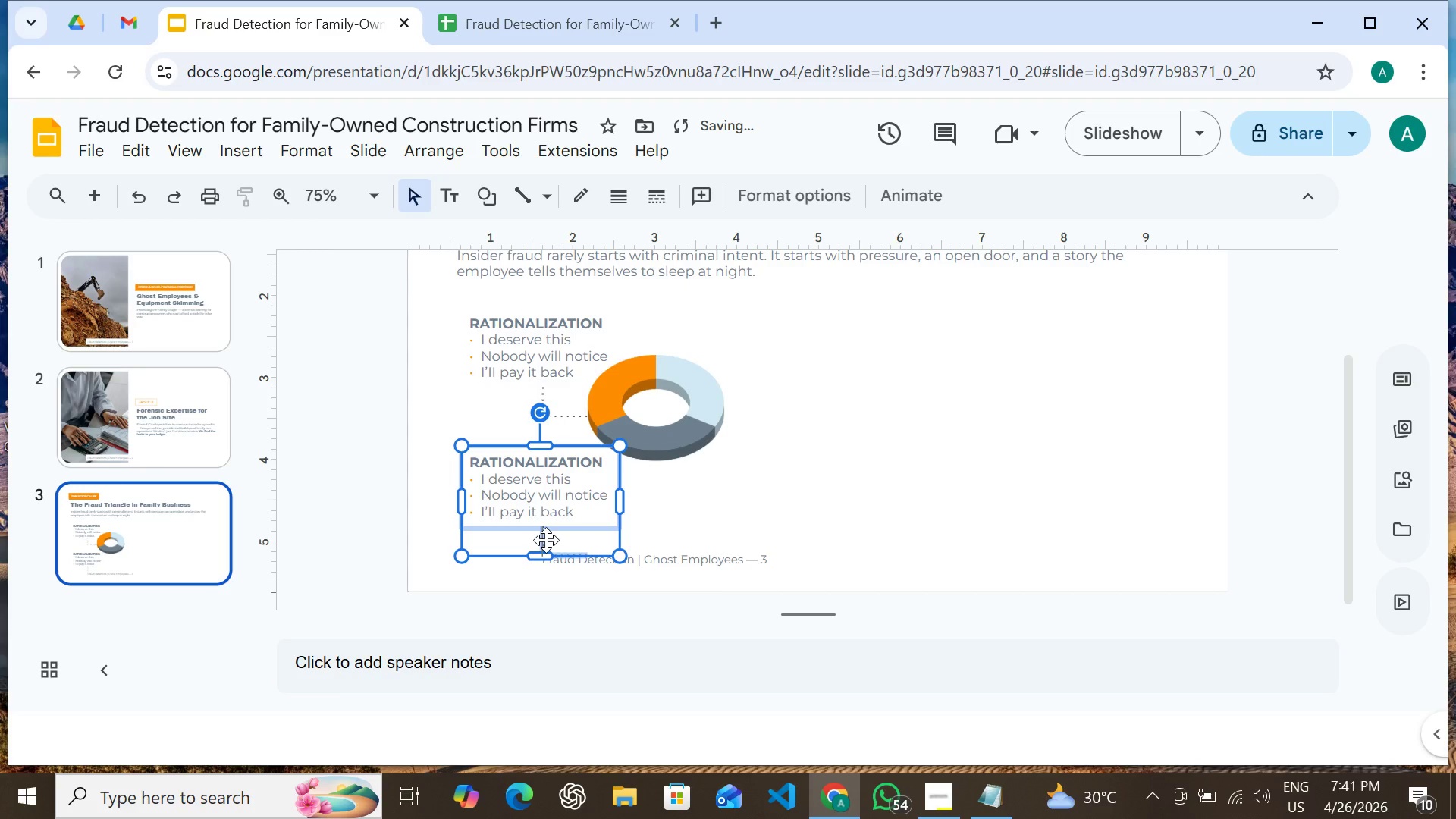 
left_click([546, 540])
 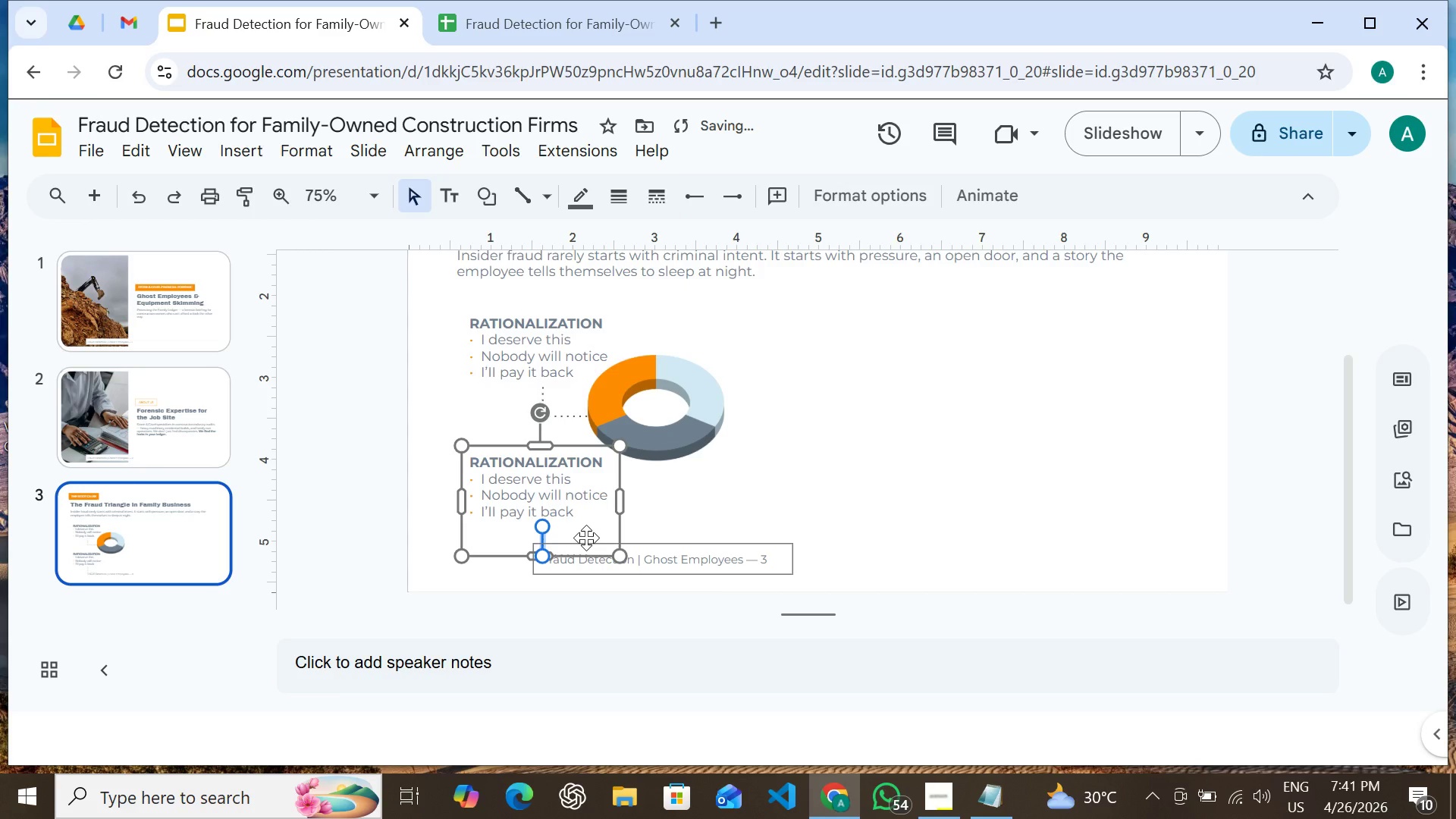 
left_click([586, 538])
 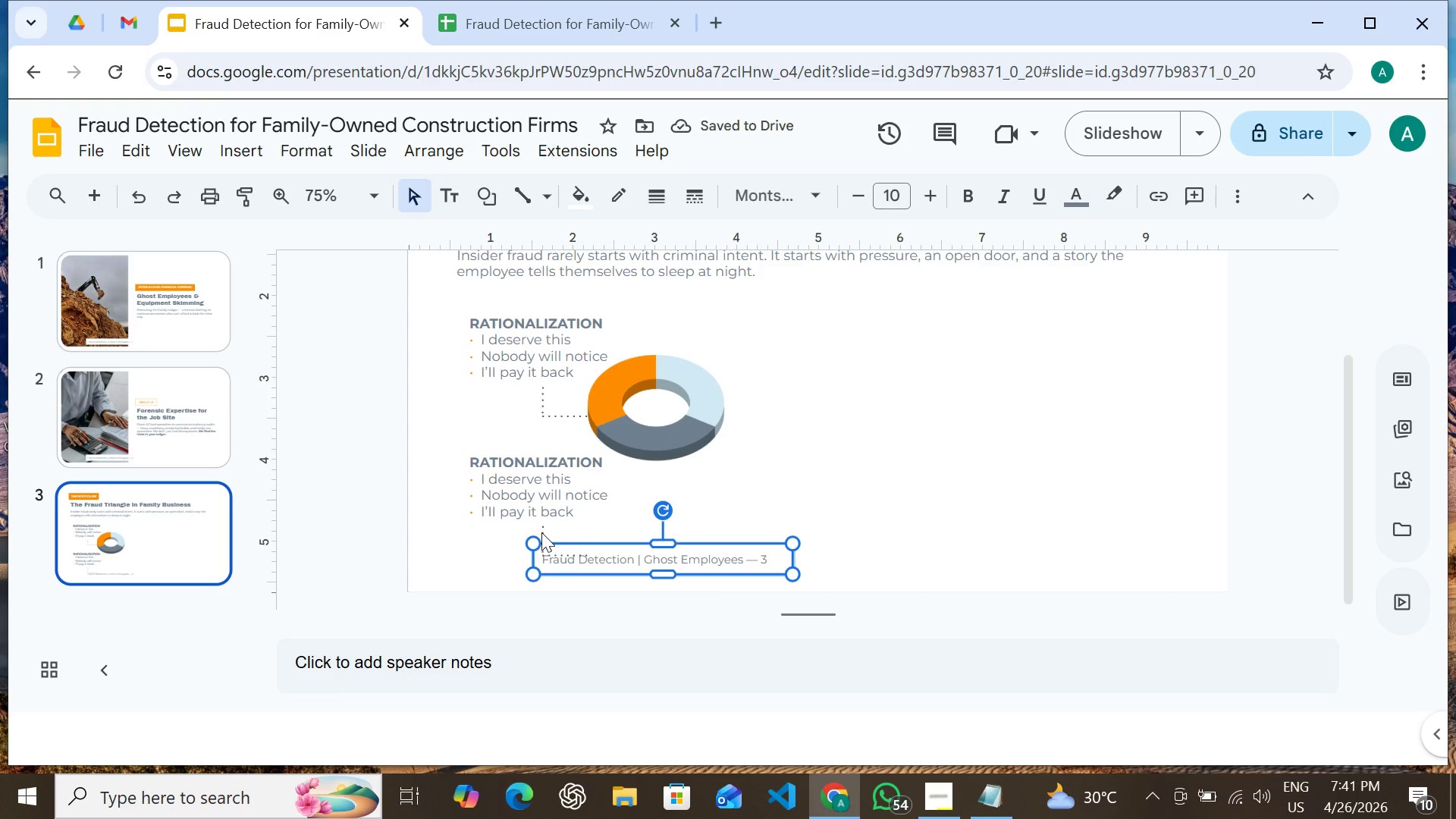 
left_click([541, 531])
 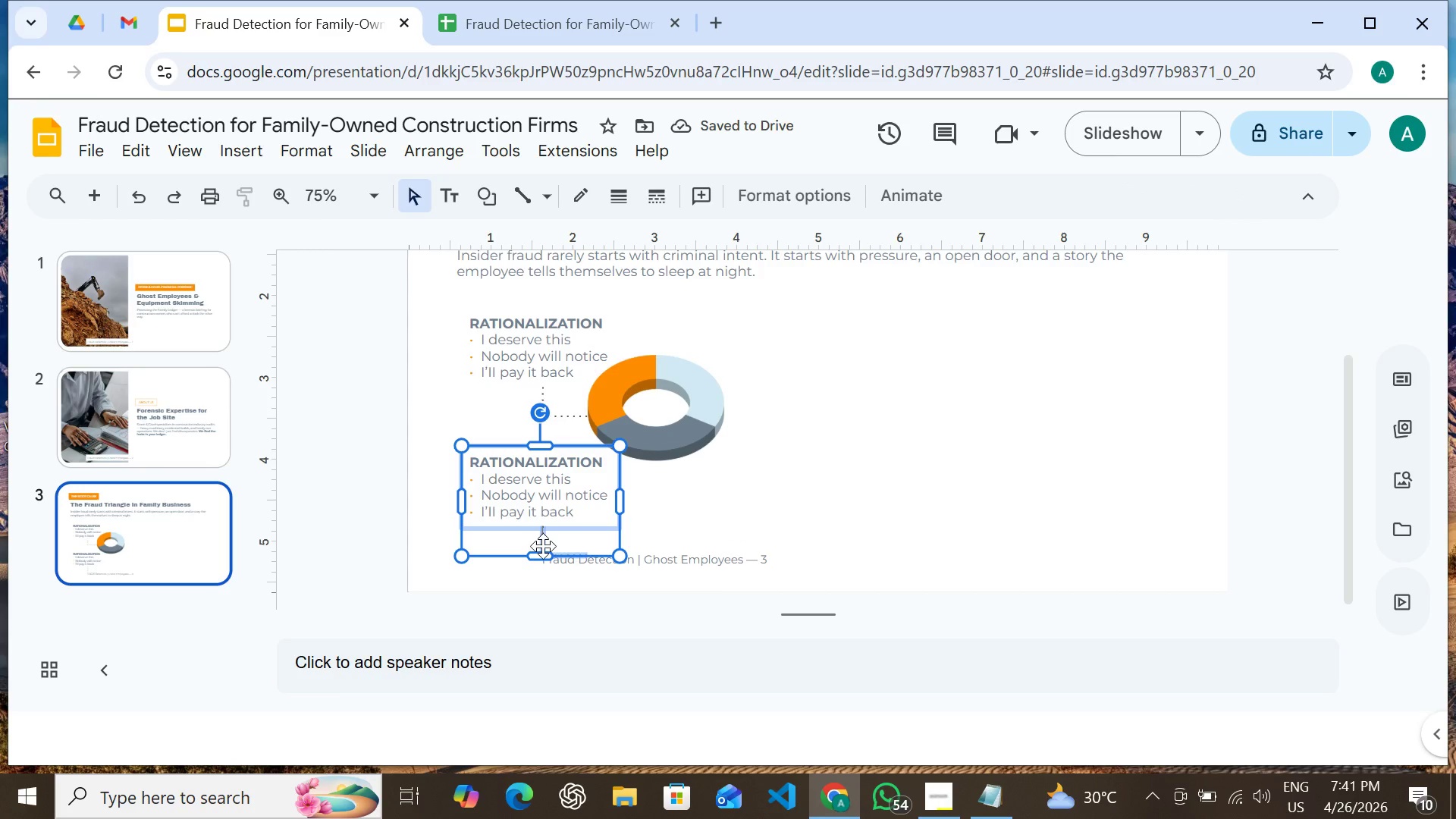 
left_click([543, 546])
 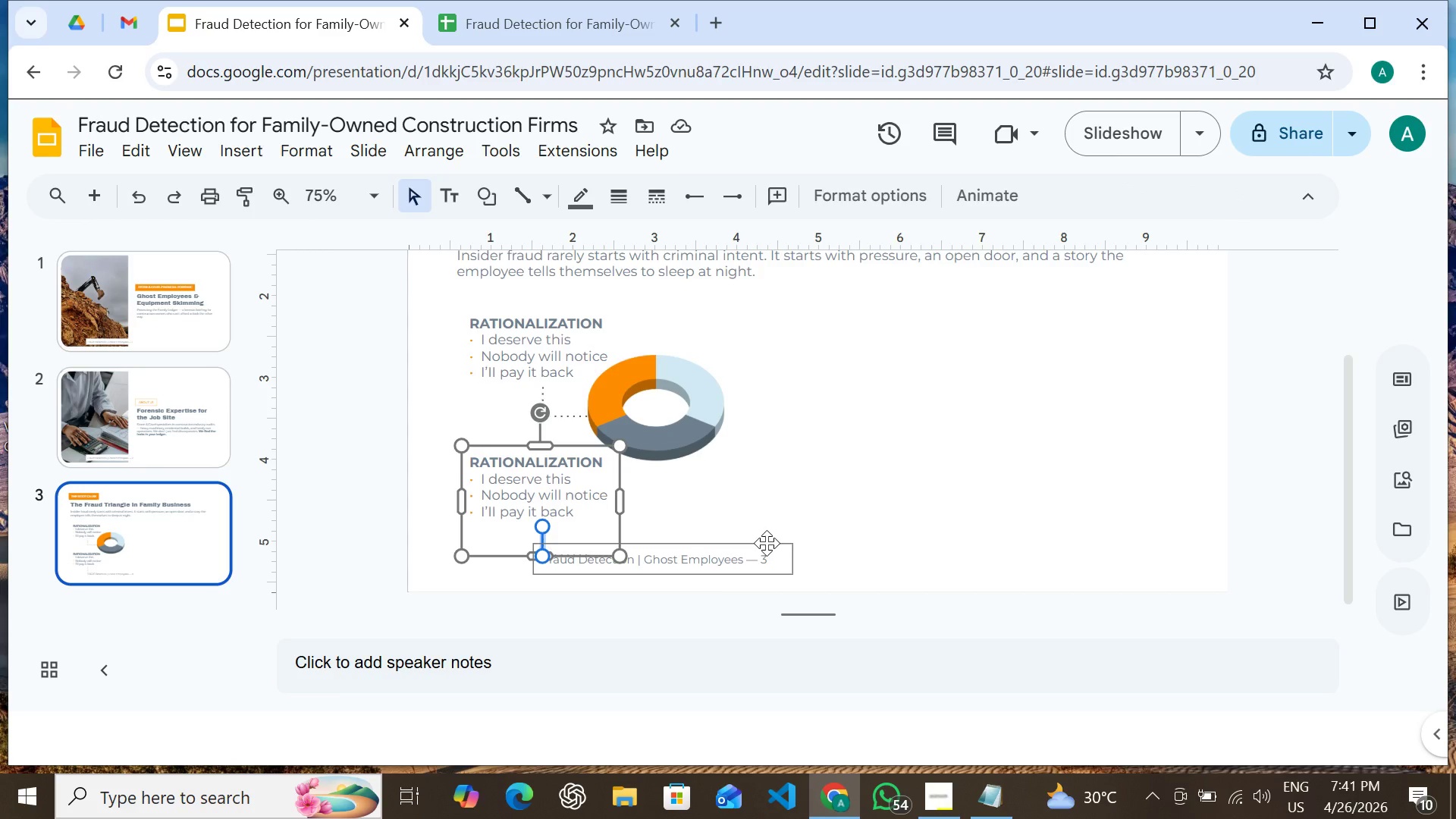 
wait(9.31)
 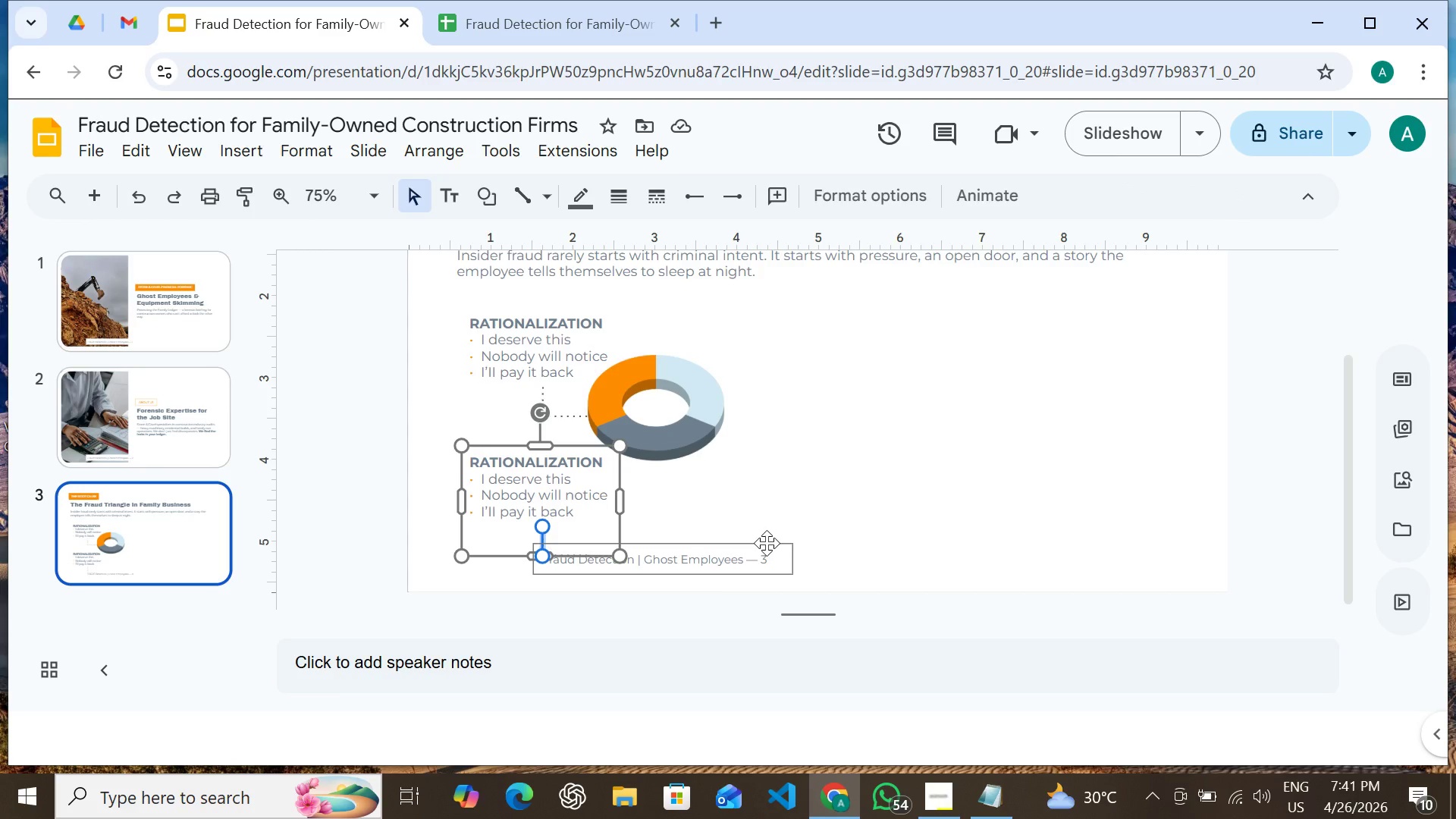 
left_click([560, 454])
 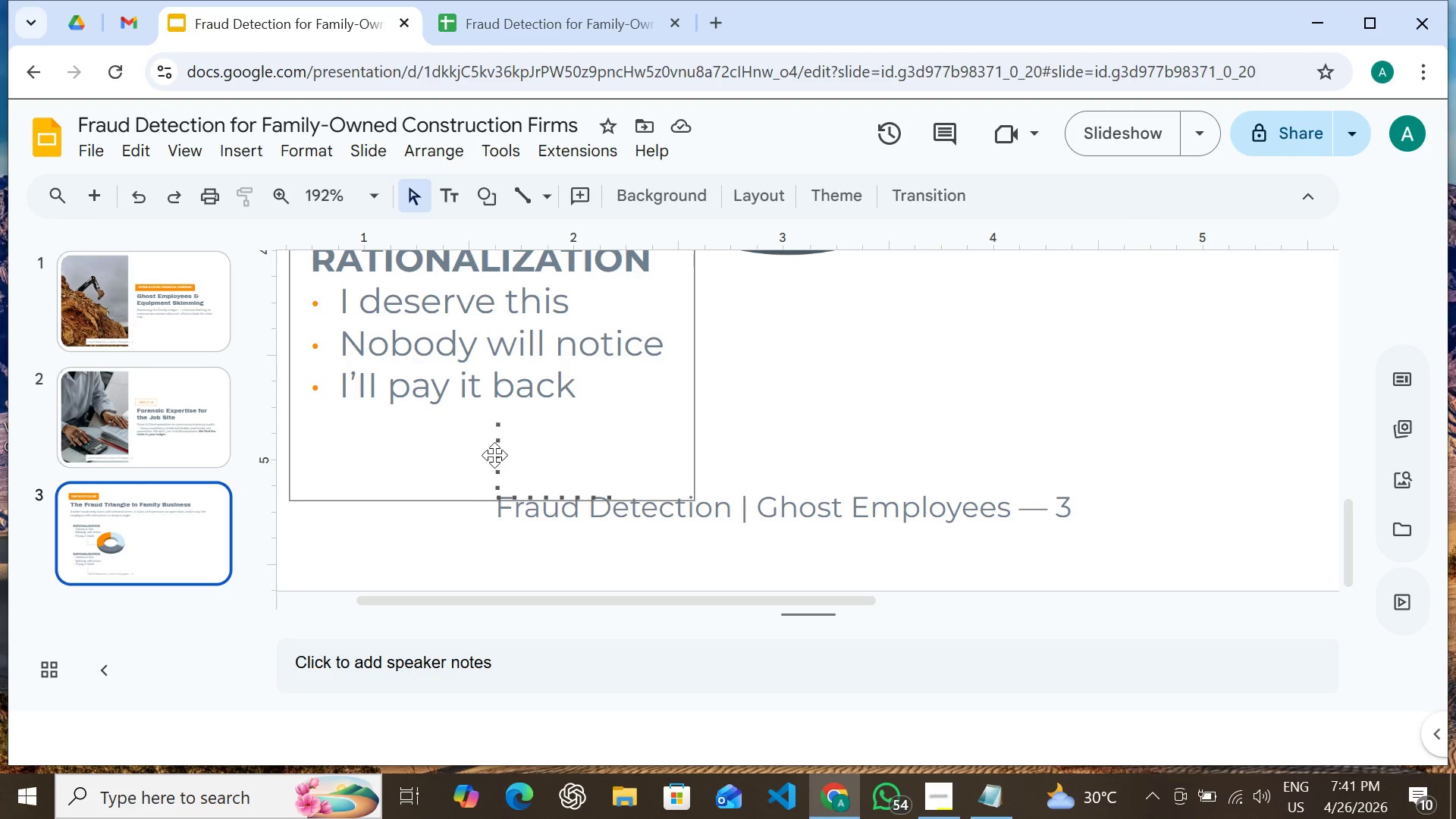 
left_click([494, 455])
 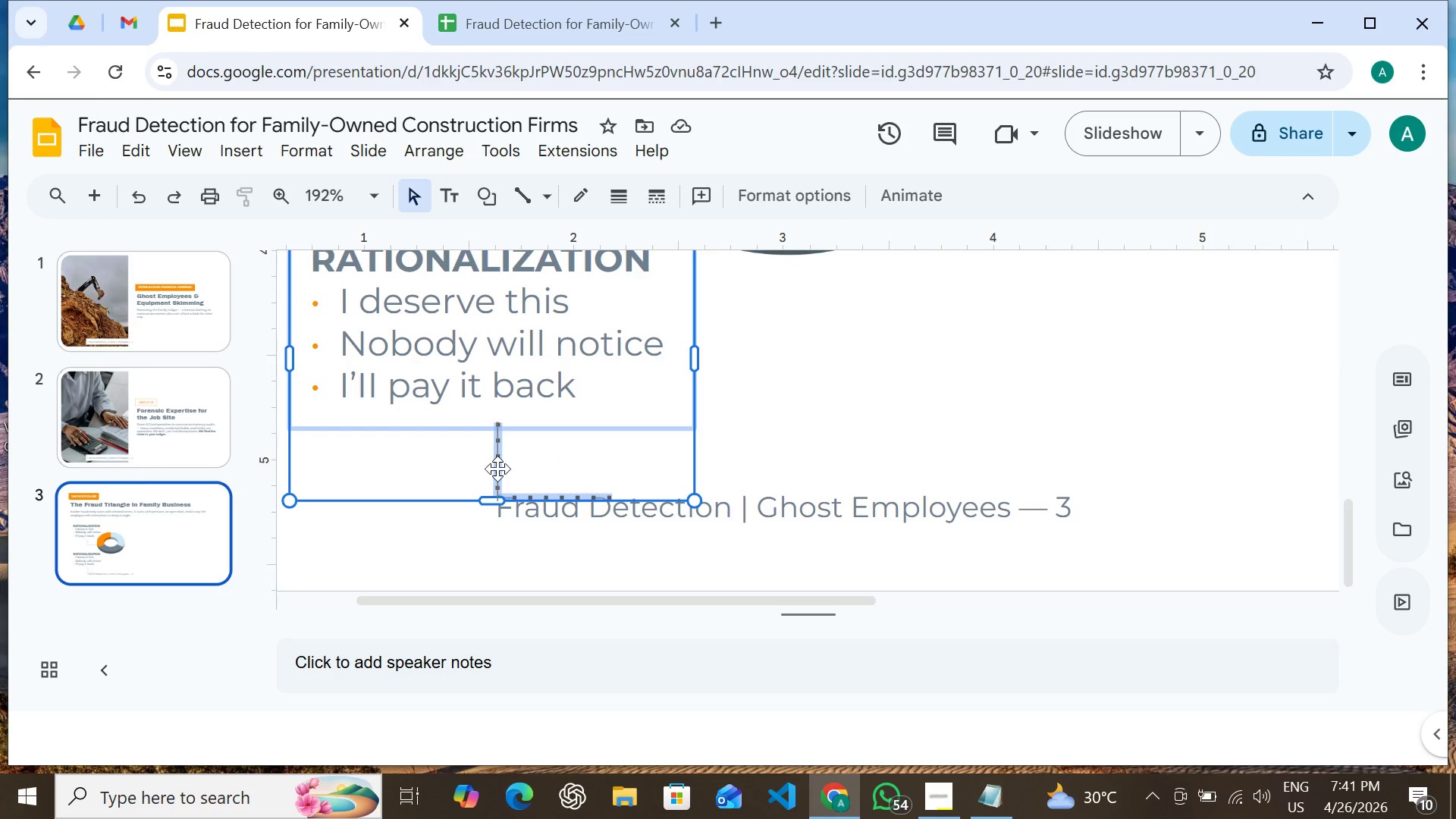 
left_click([497, 469])
 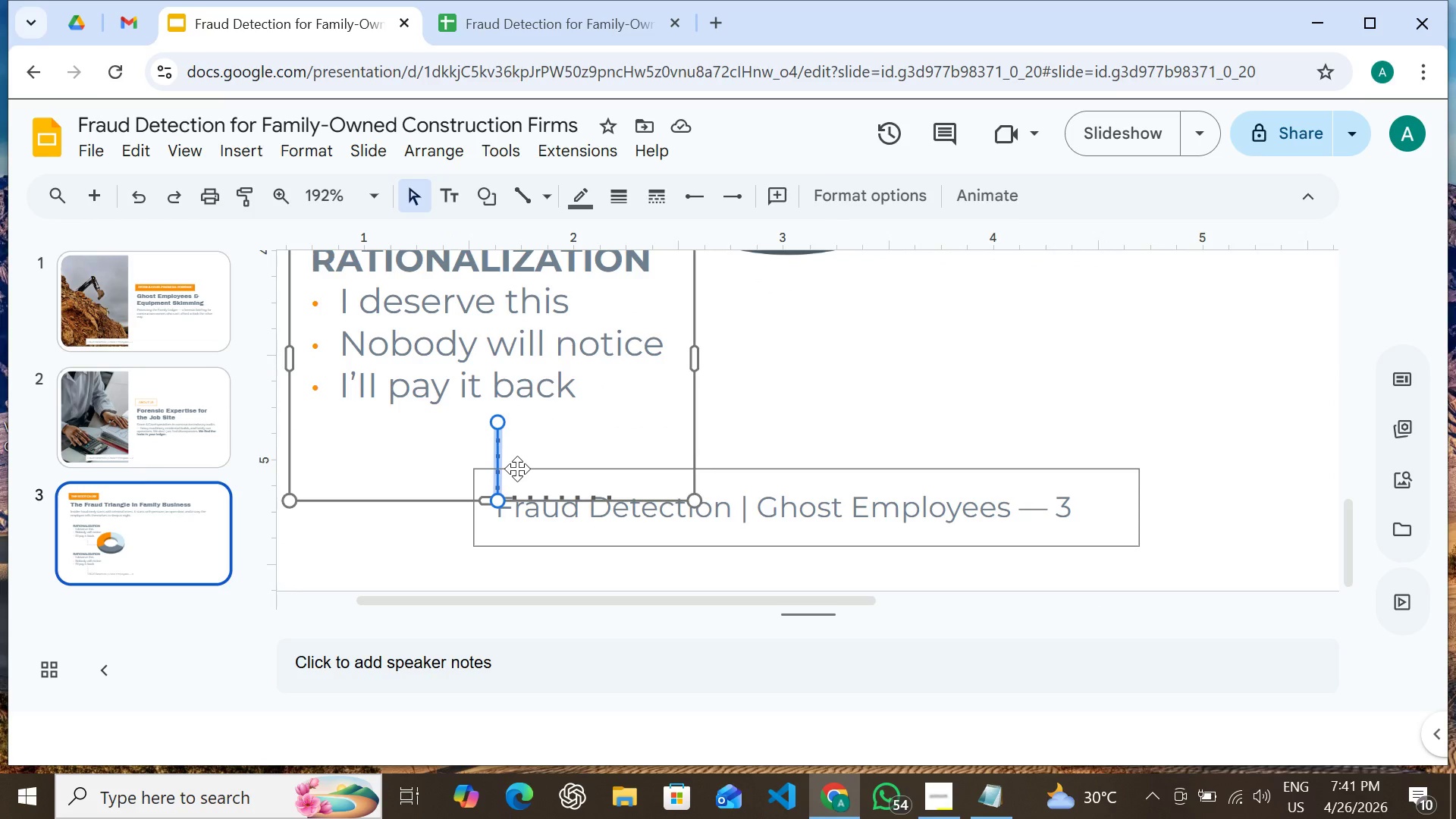 
key(ArrowUp)
 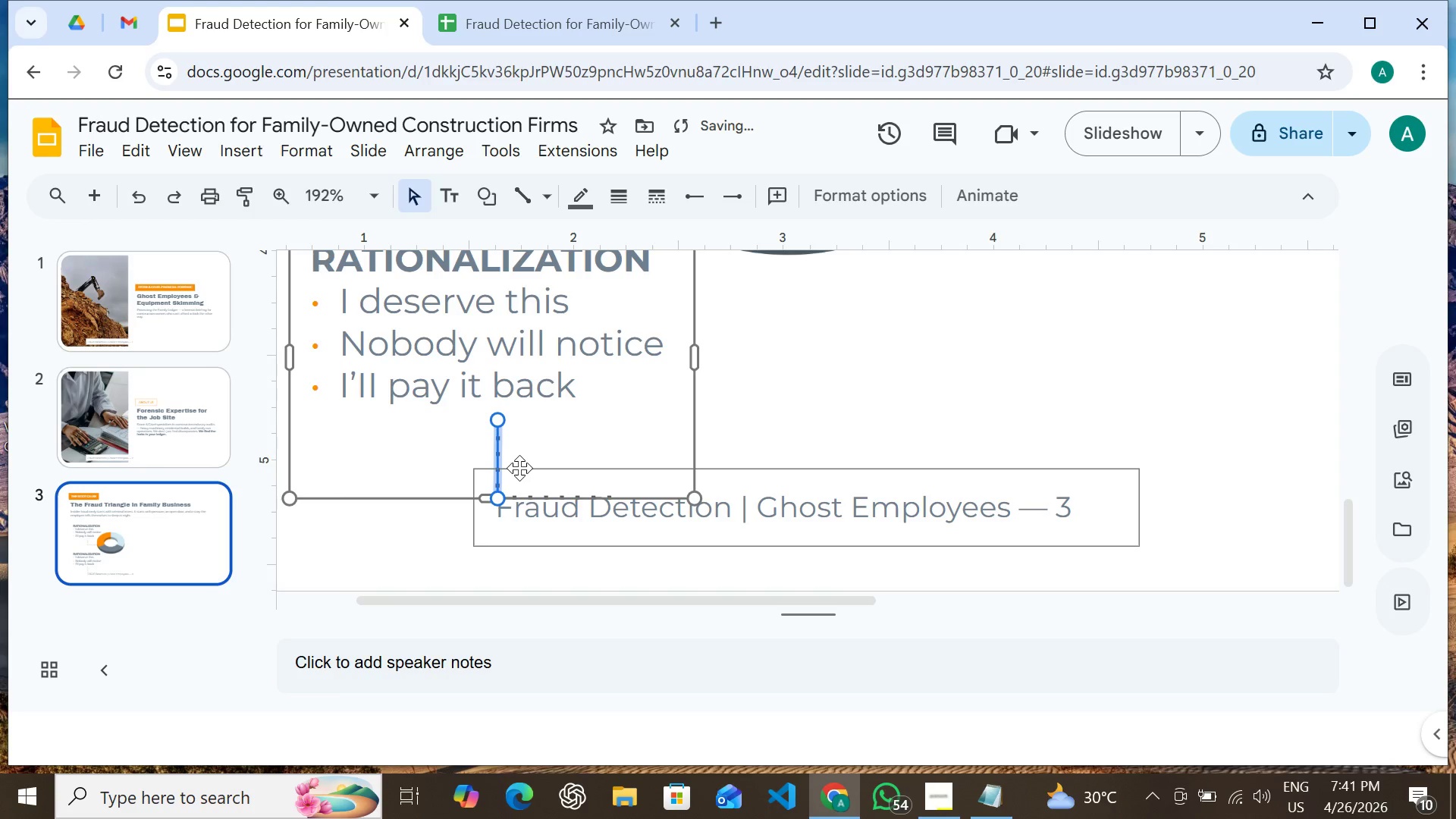 
key(ArrowUp)
 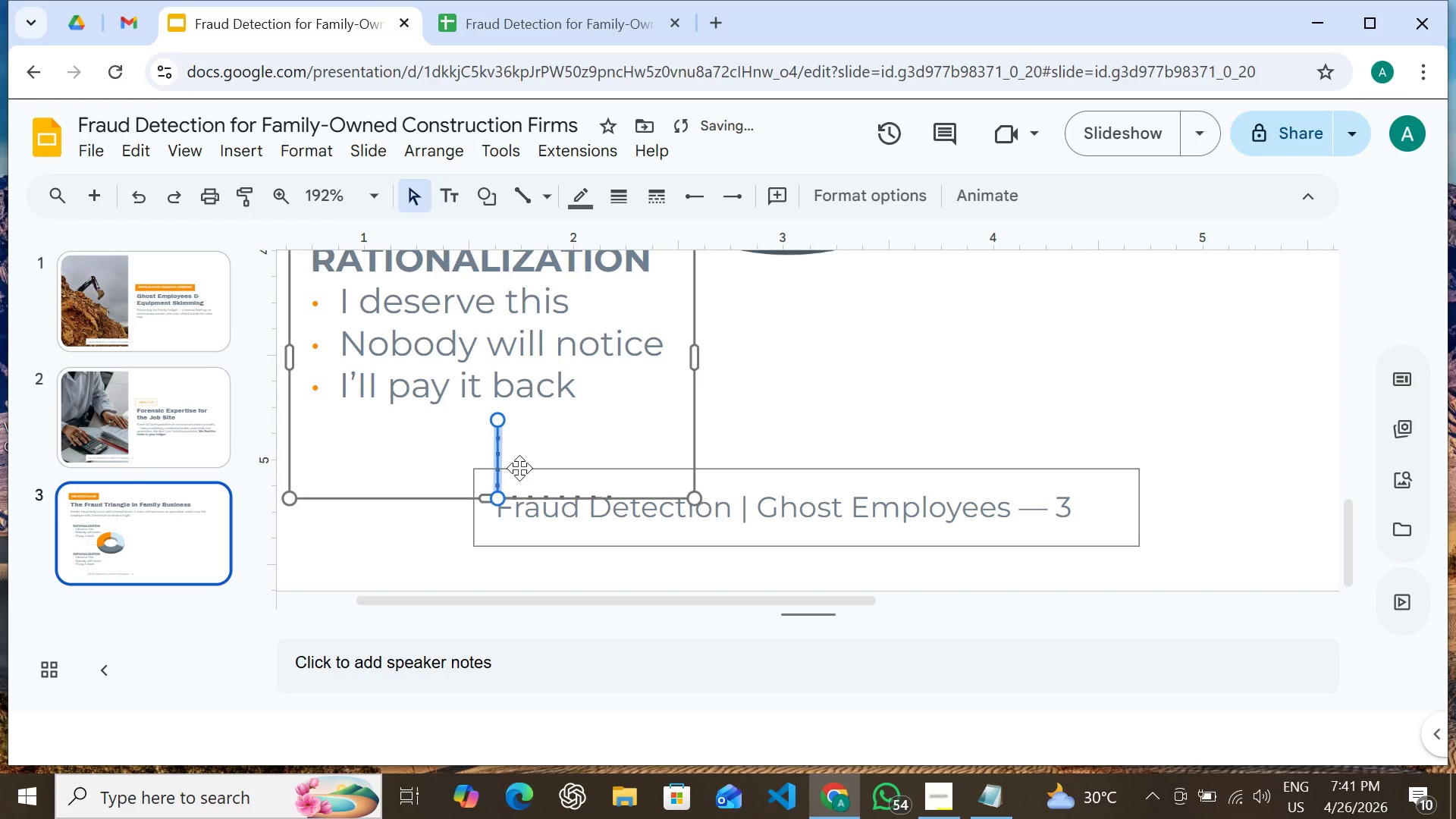 
key(Control+Z)
 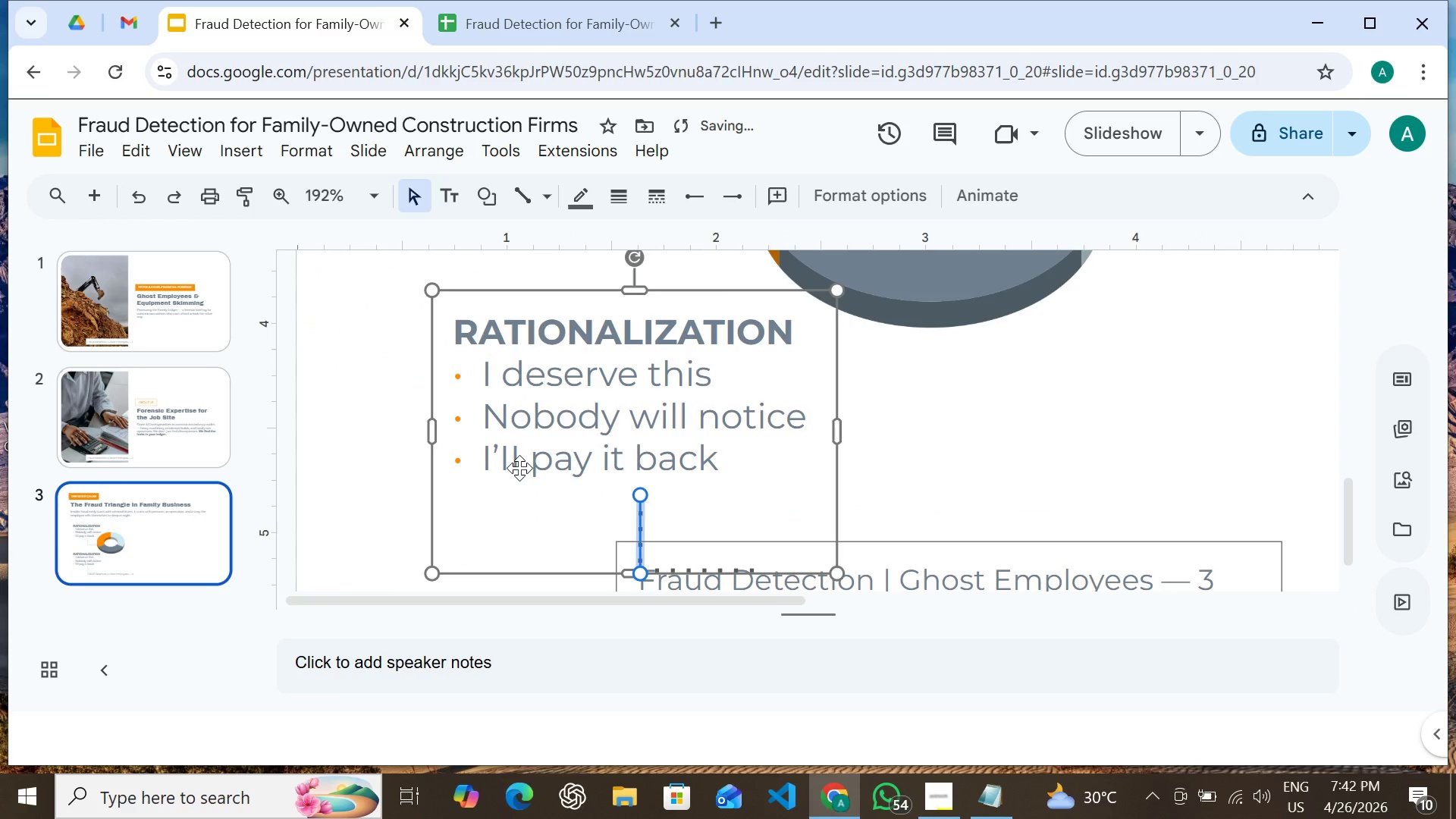 
key(Control+Z)
 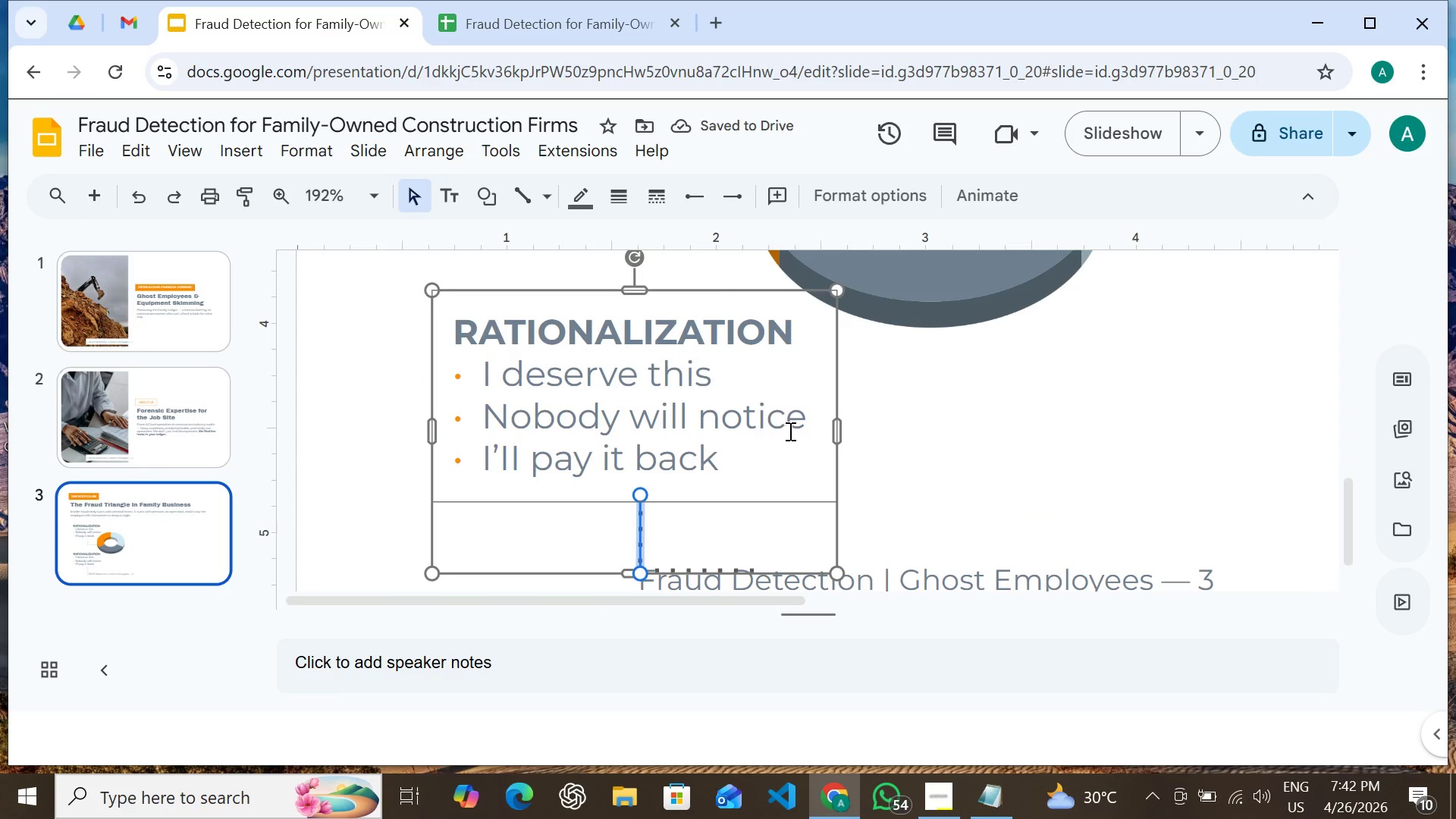 
left_click([918, 435])
 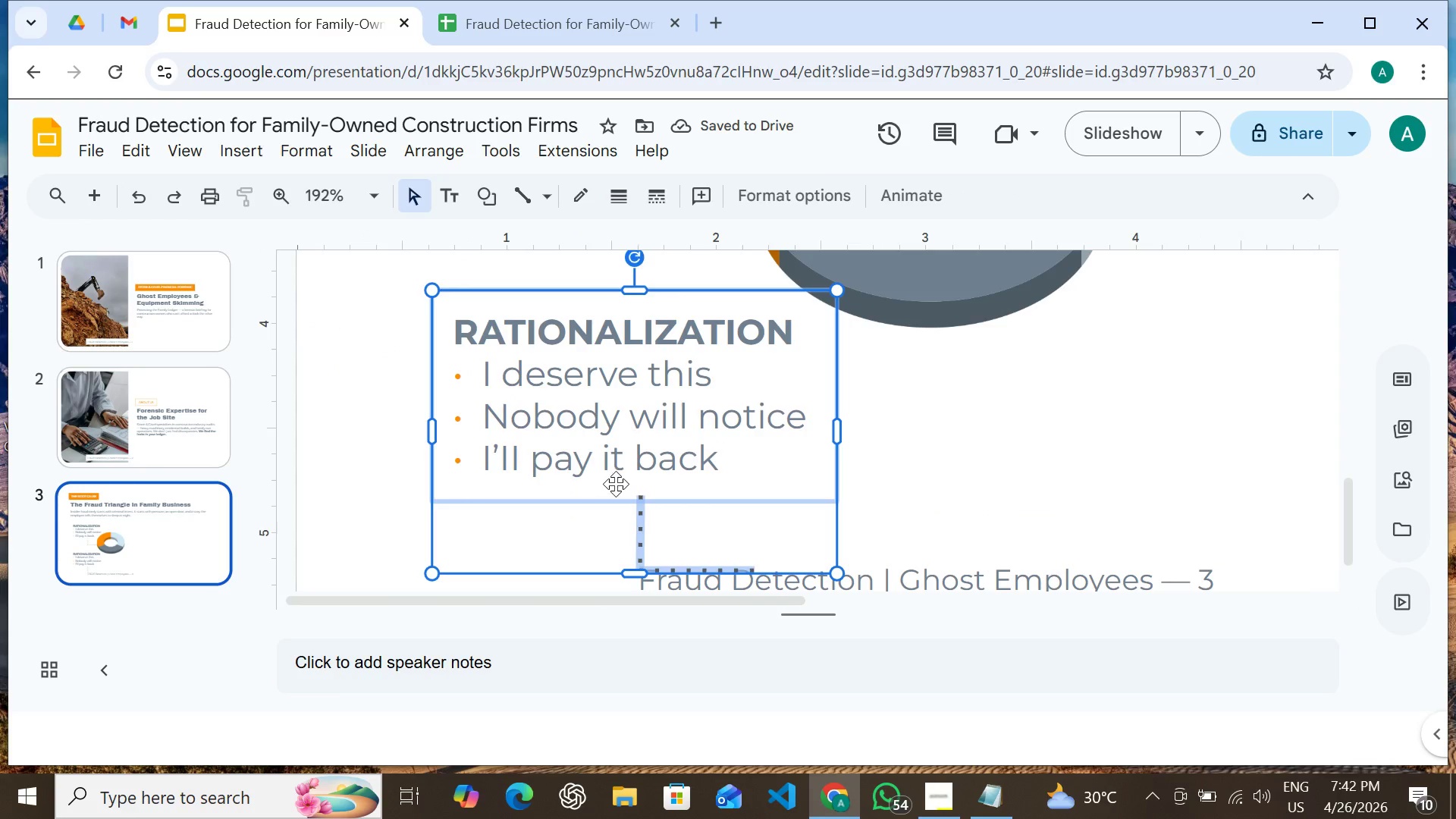 
right_click([617, 483])
 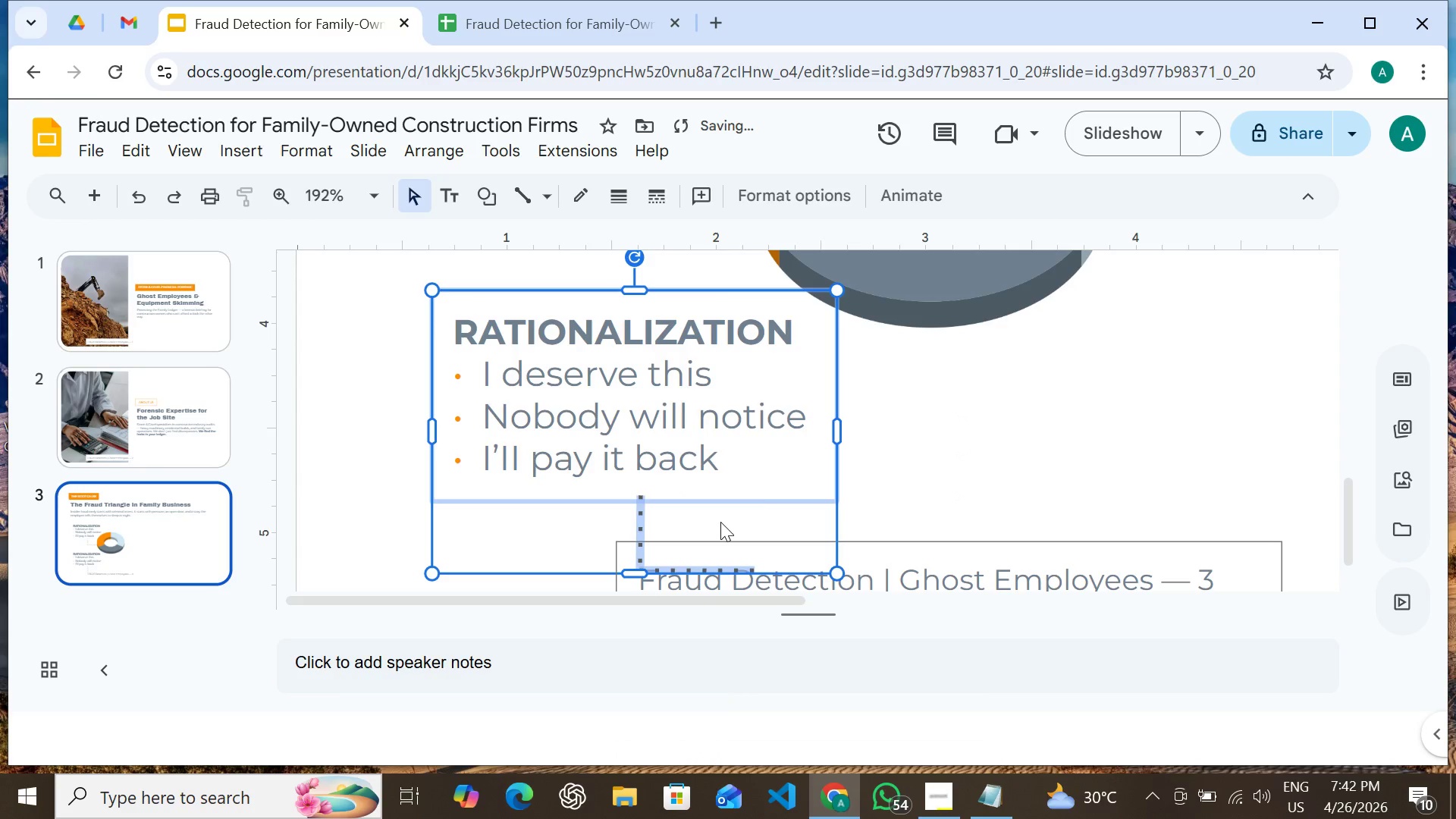 
left_click([879, 488])
 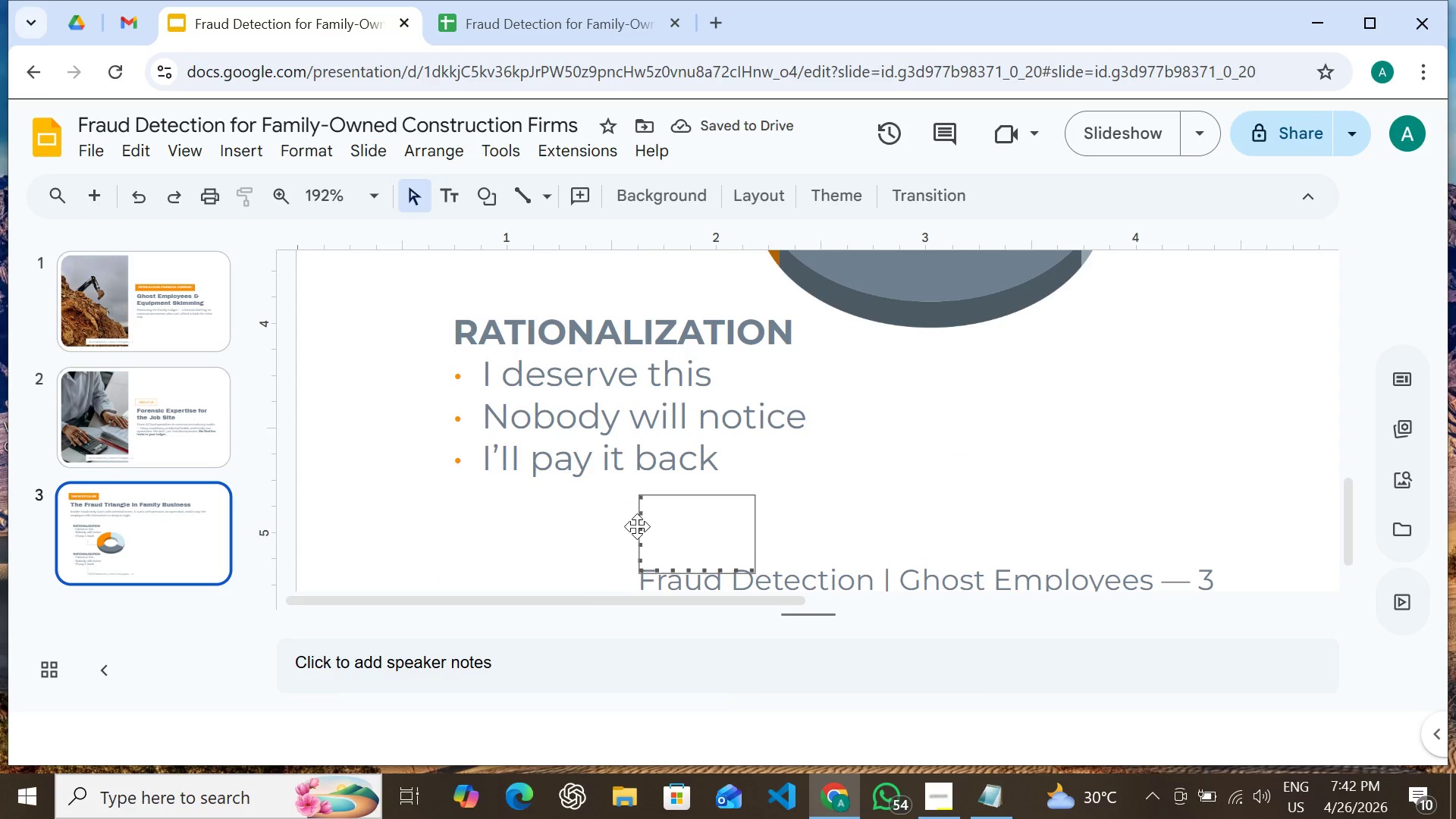 
left_click([637, 527])
 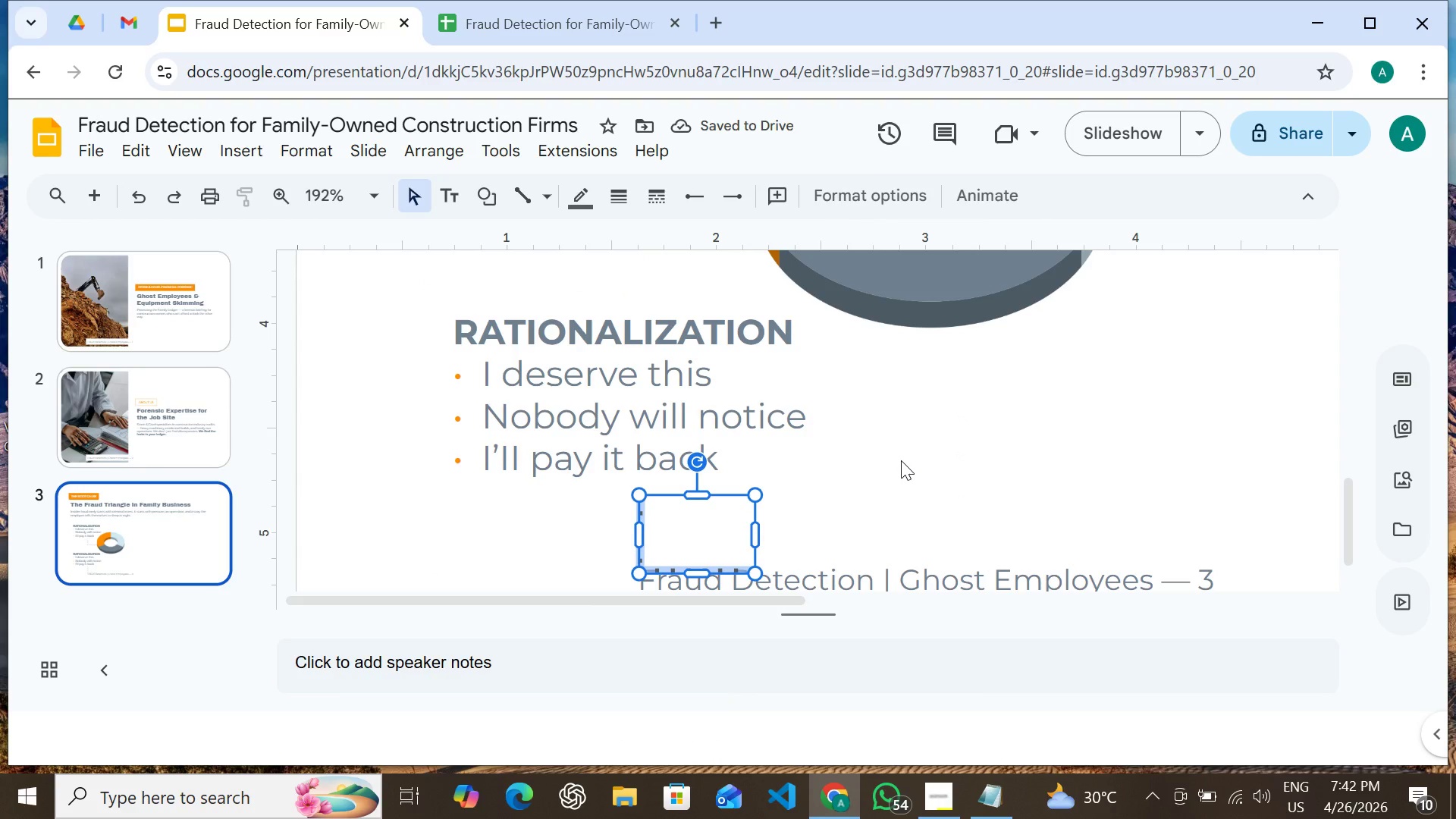 
hold_key(key=ArrowRight, duration=0.66)
 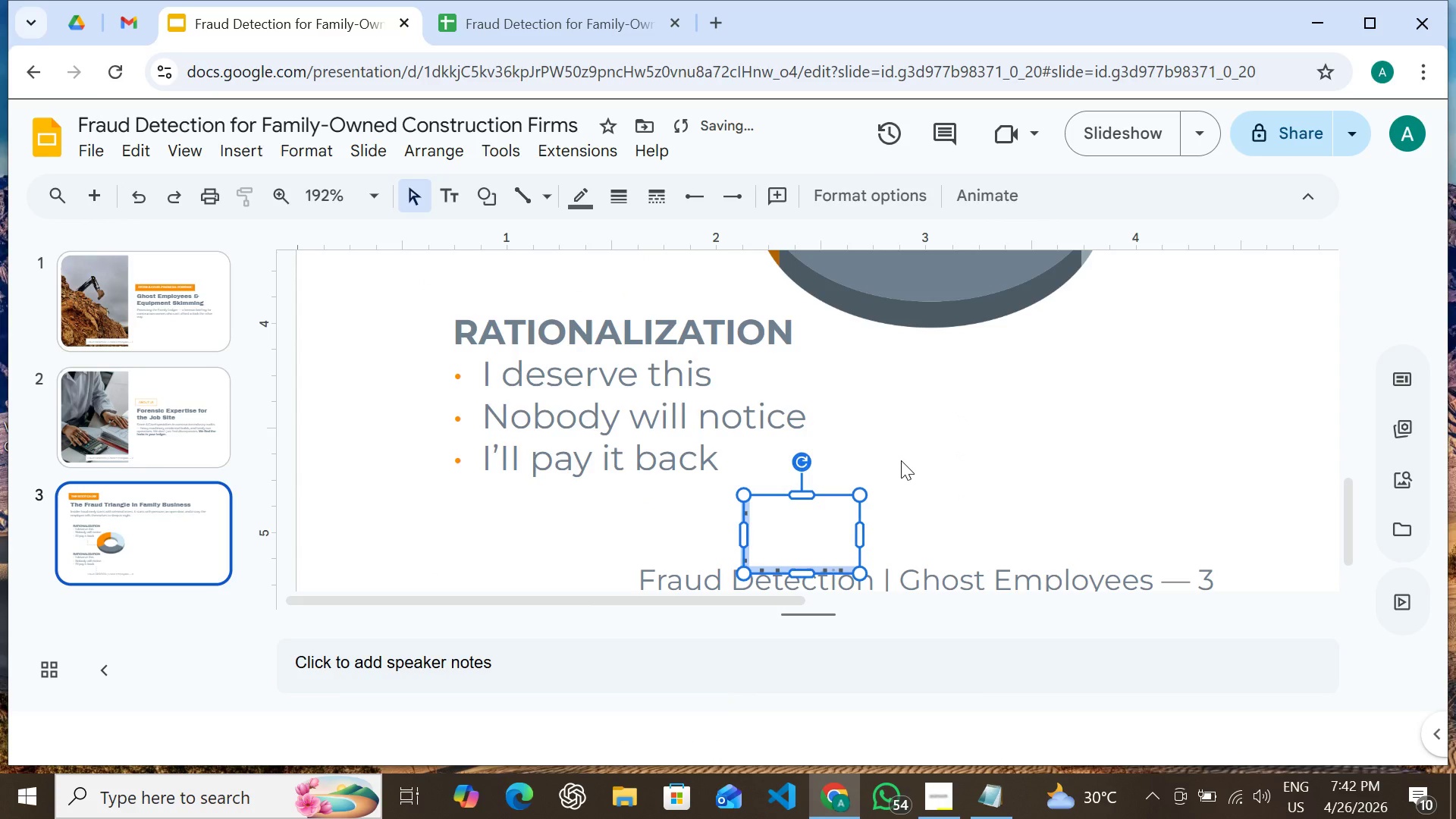 
key(Shift+ArrowRight)
 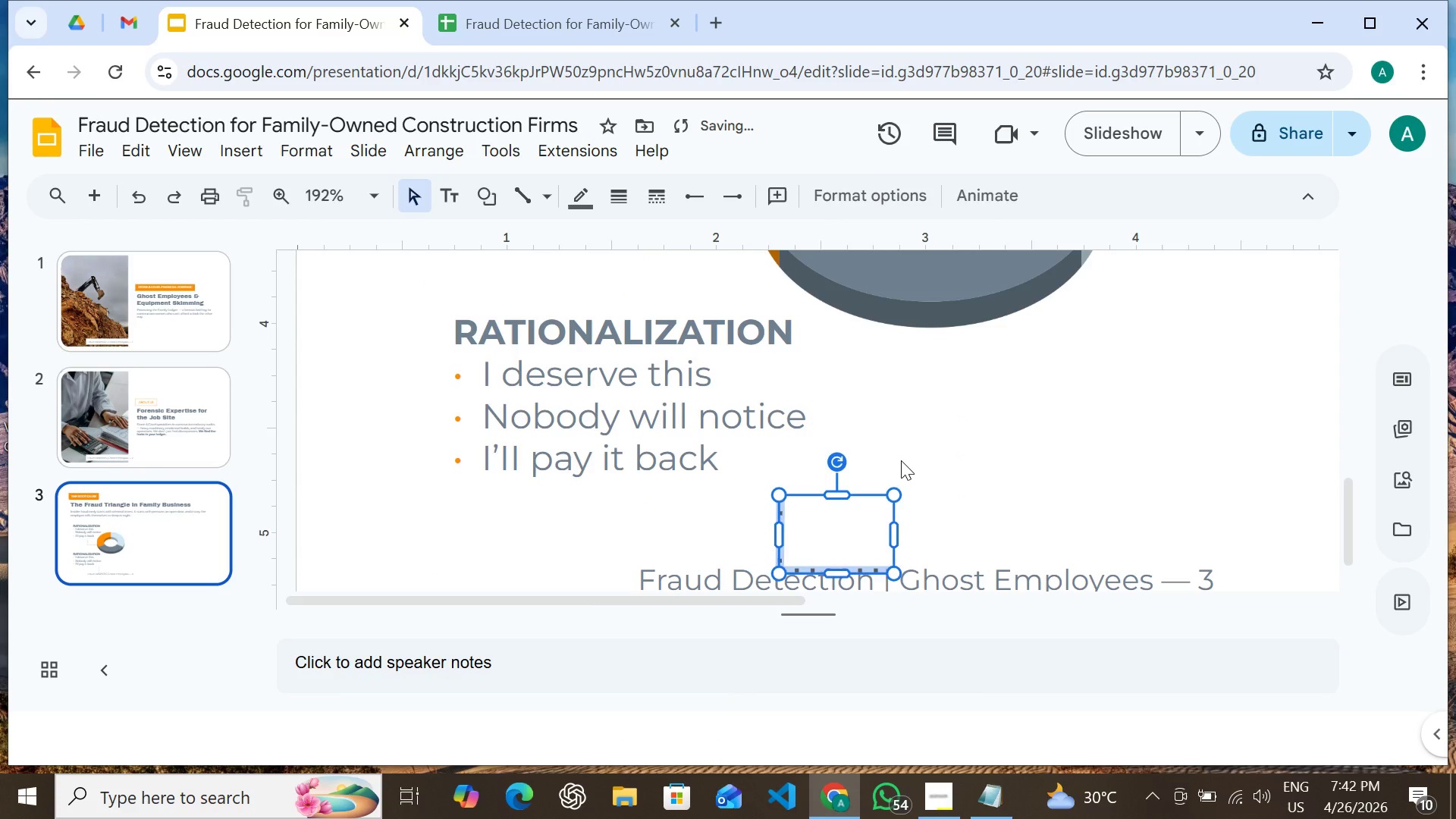 
key(Shift+ArrowRight)
 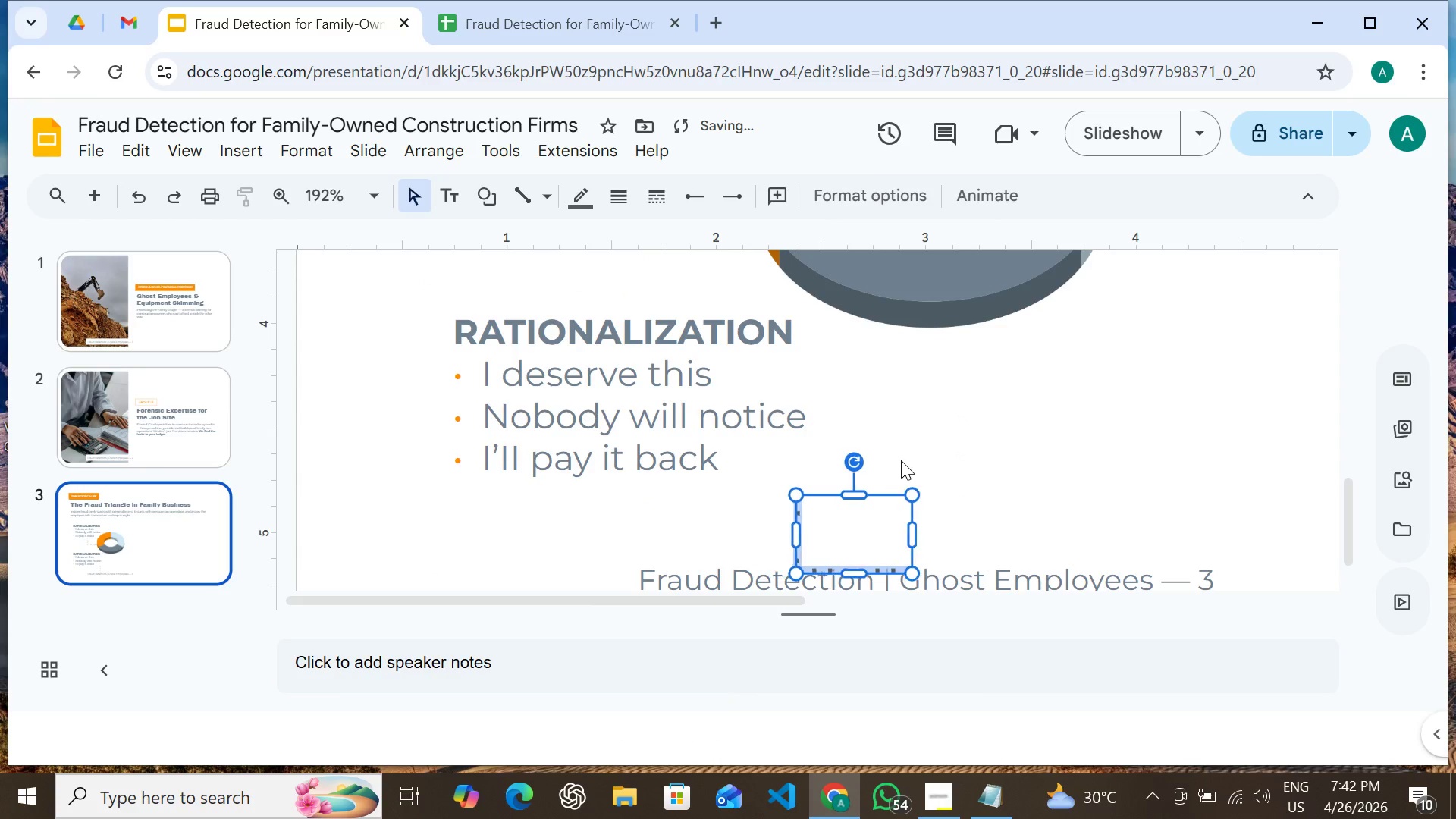 
key(Shift+ArrowRight)
 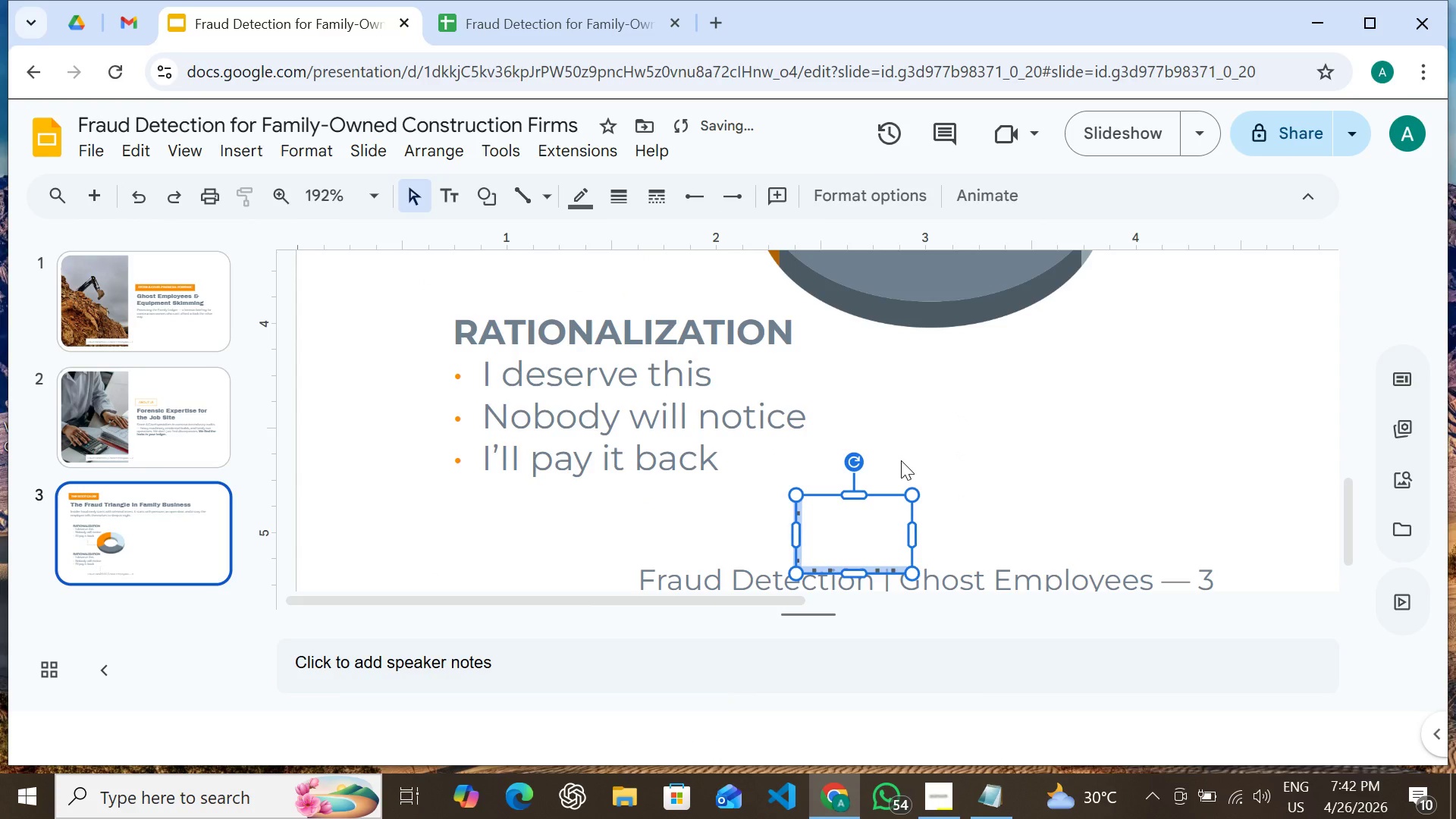 
key(Shift+ArrowRight)
 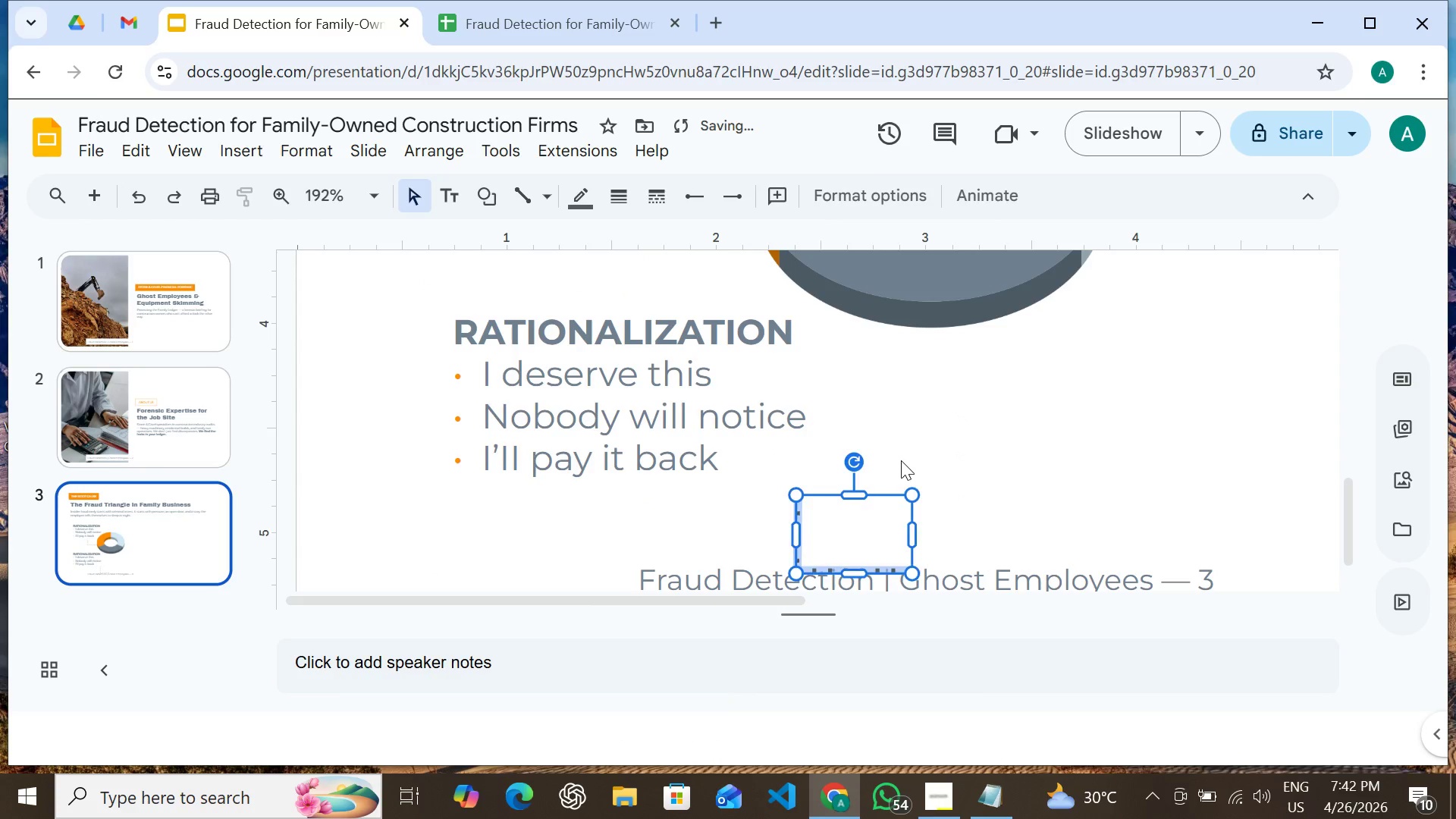 
key(Shift+ArrowUp)
 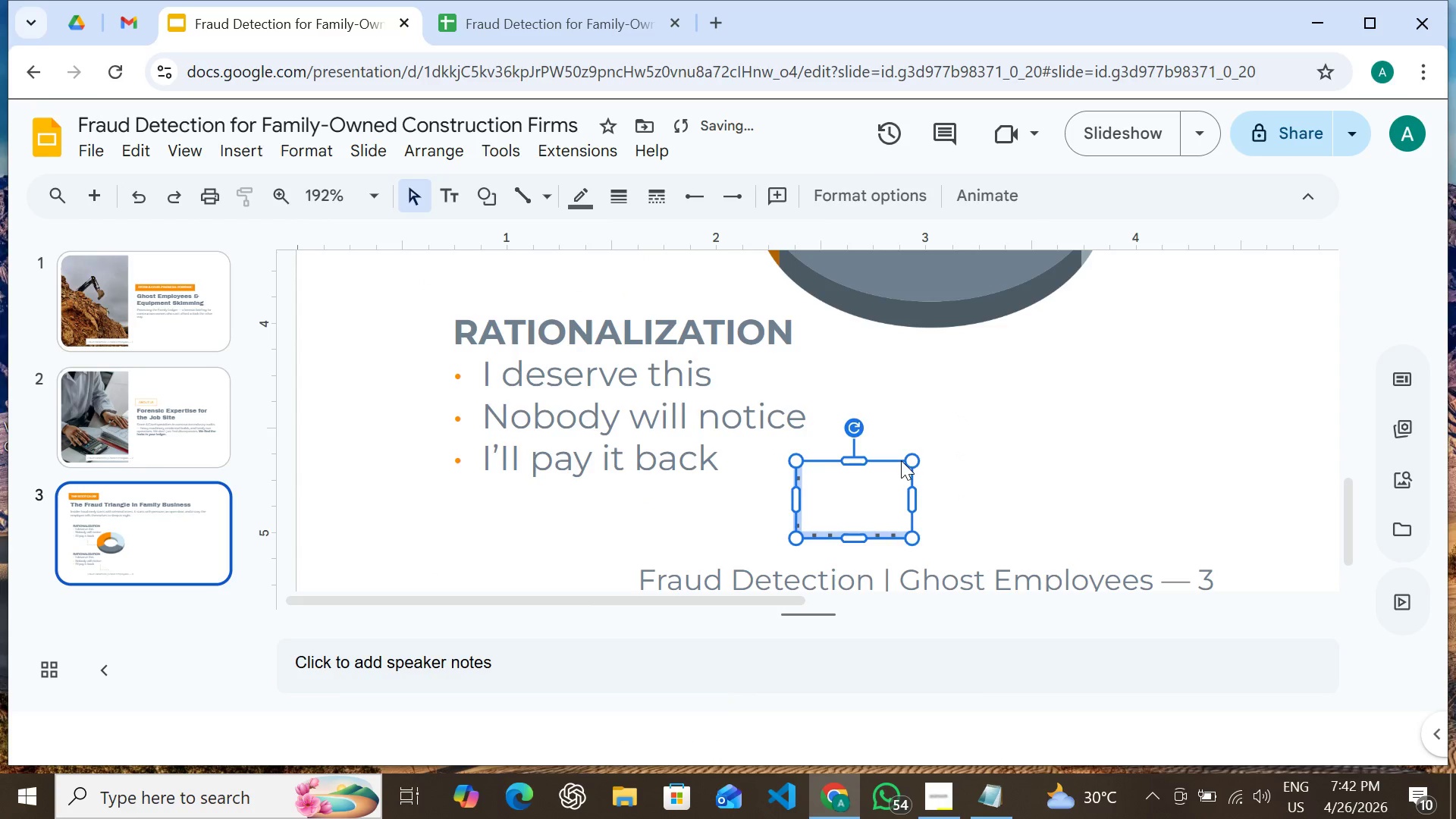 
key(Shift+ArrowUp)
 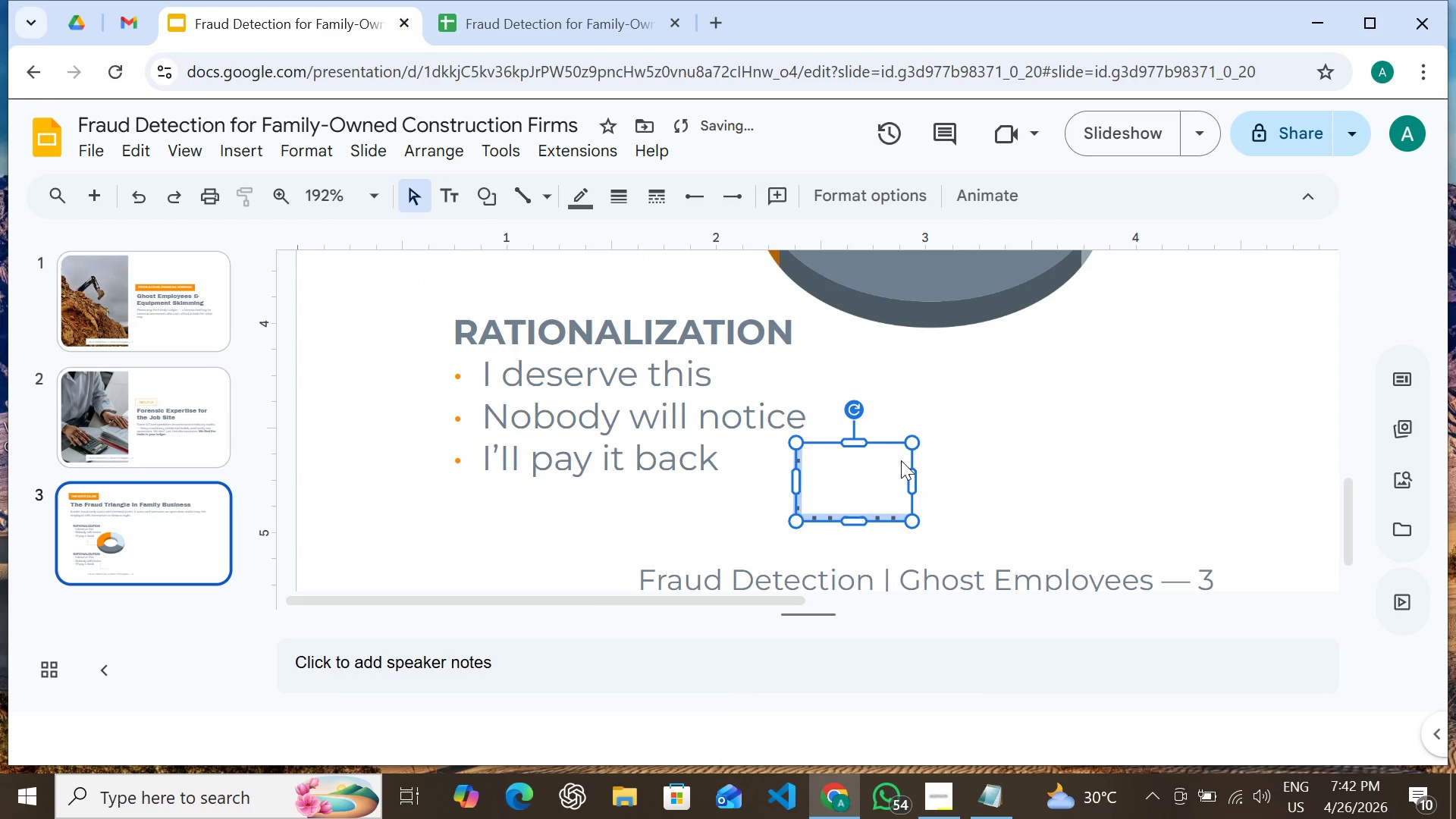 
key(Shift+ArrowUp)
 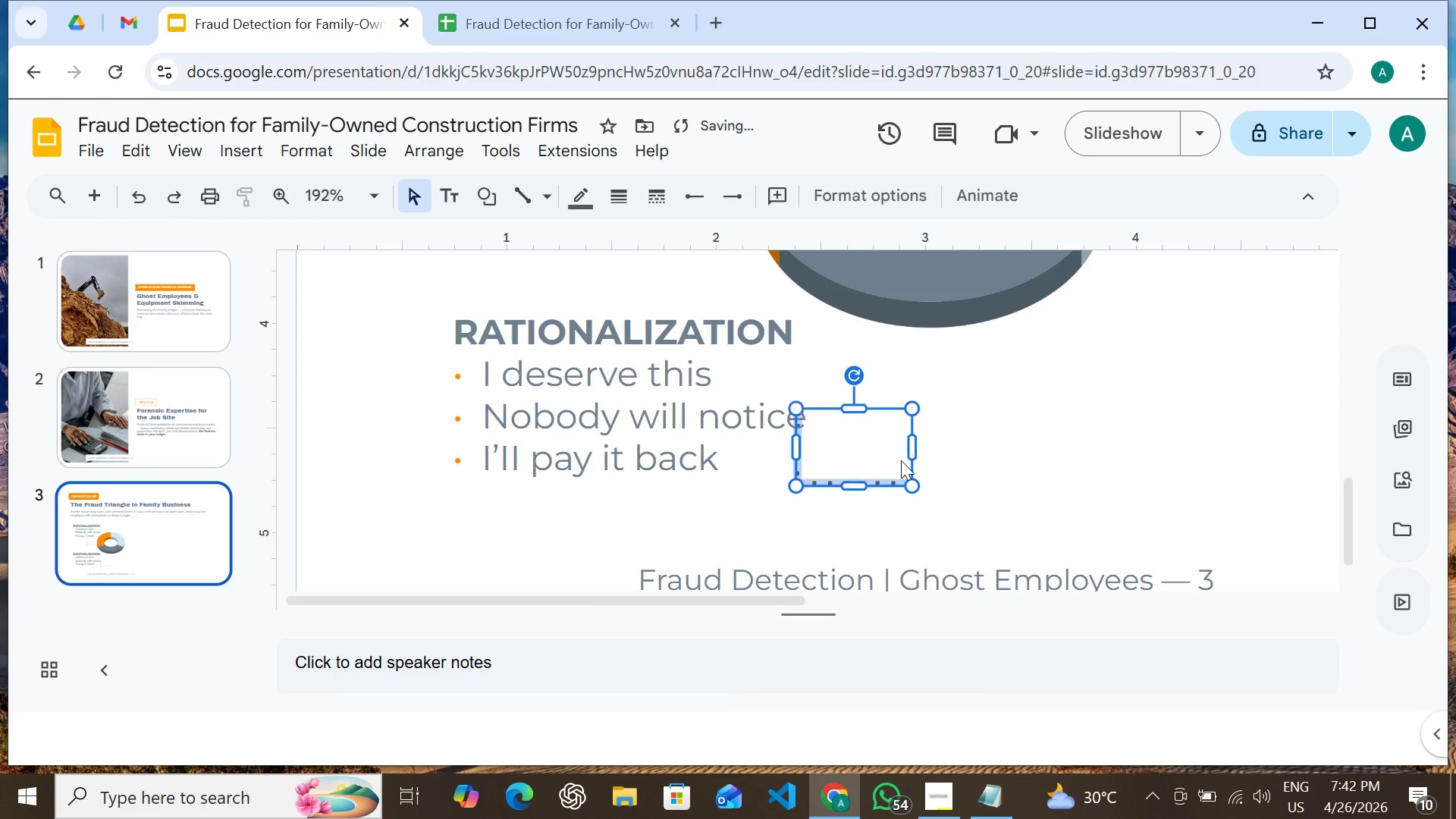 
key(Shift+ArrowUp)
 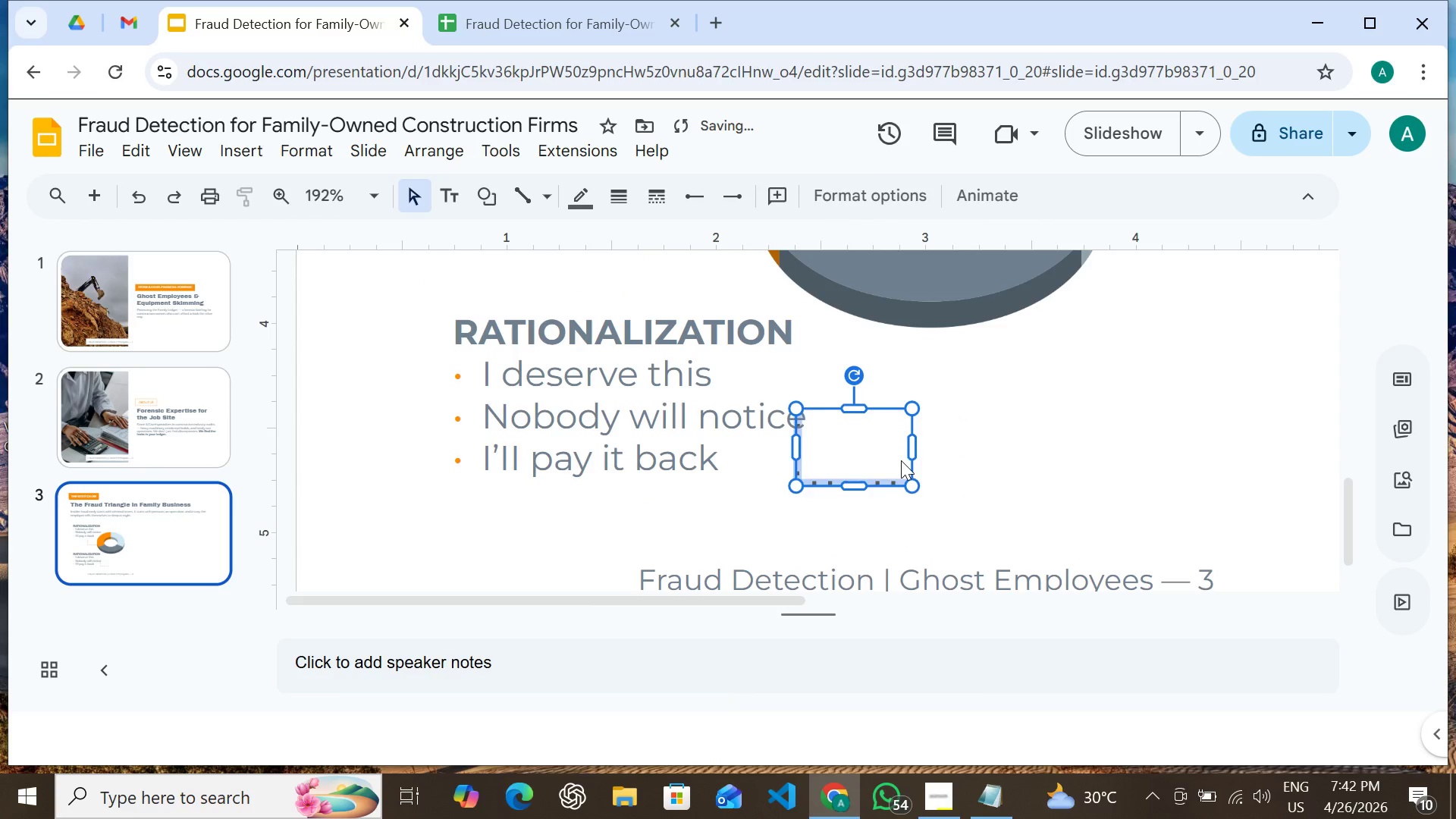 
key(Shift+ArrowUp)
 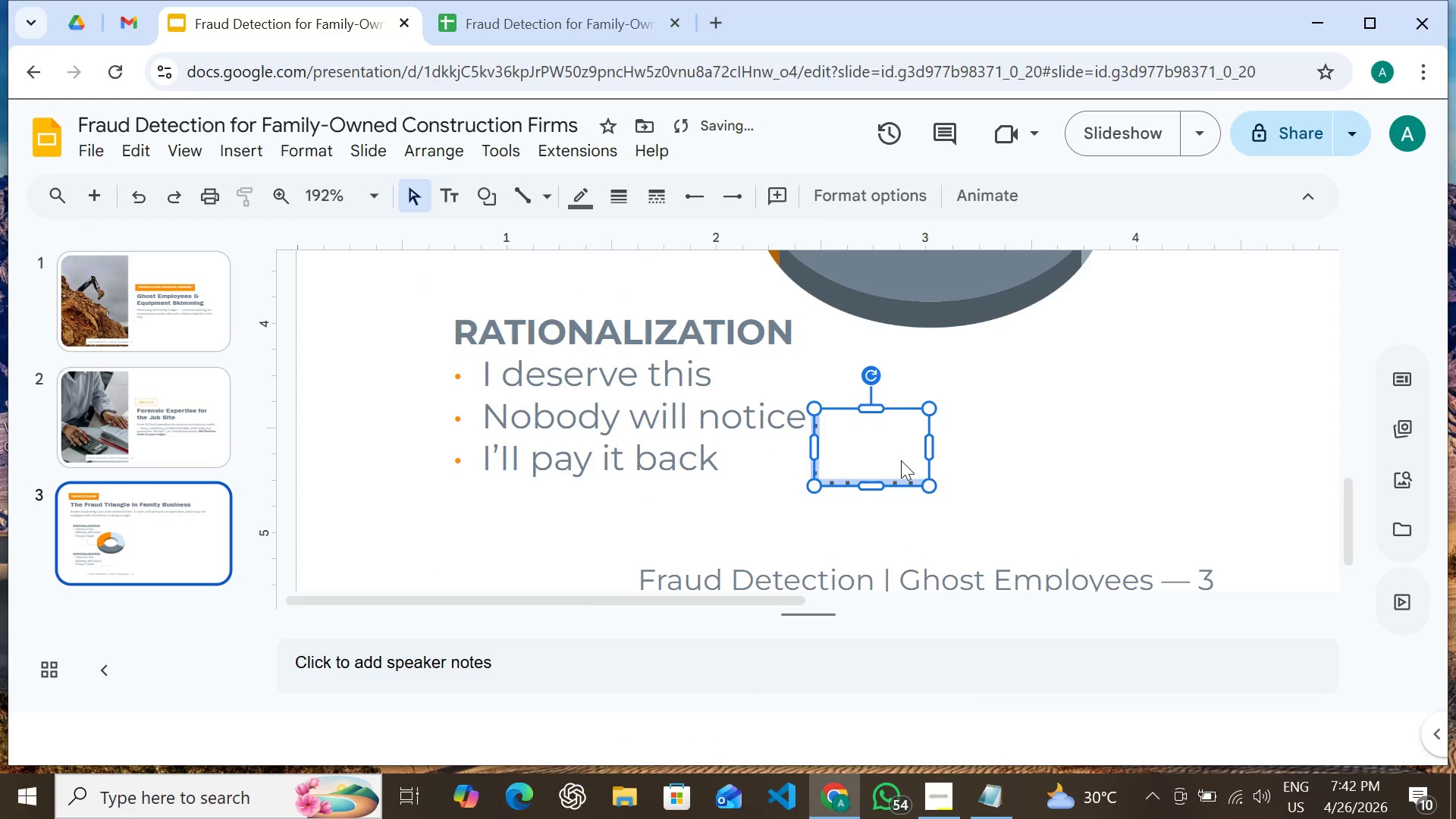 
key(Shift+ArrowRight)
 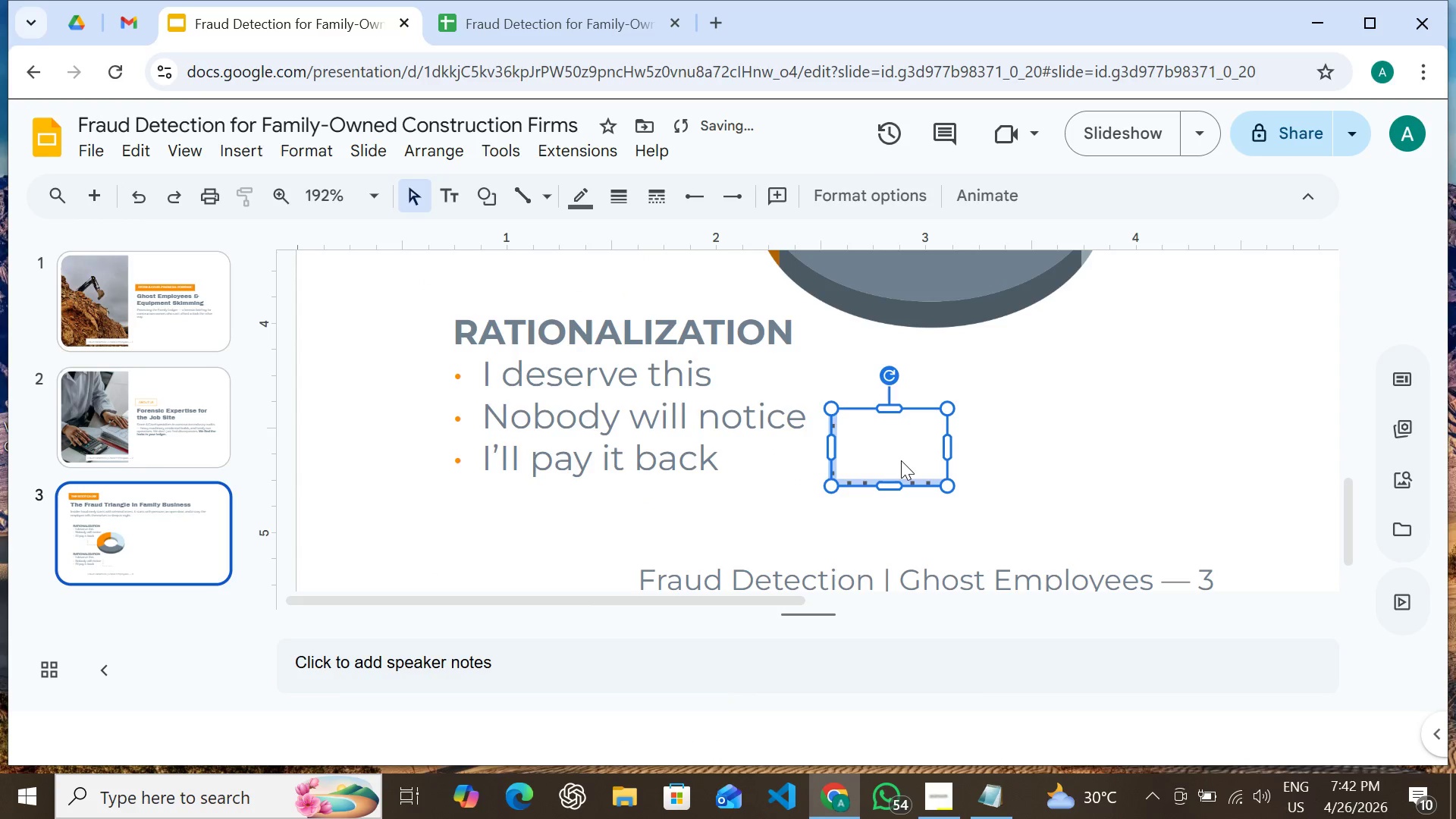 
key(Shift+ArrowRight)
 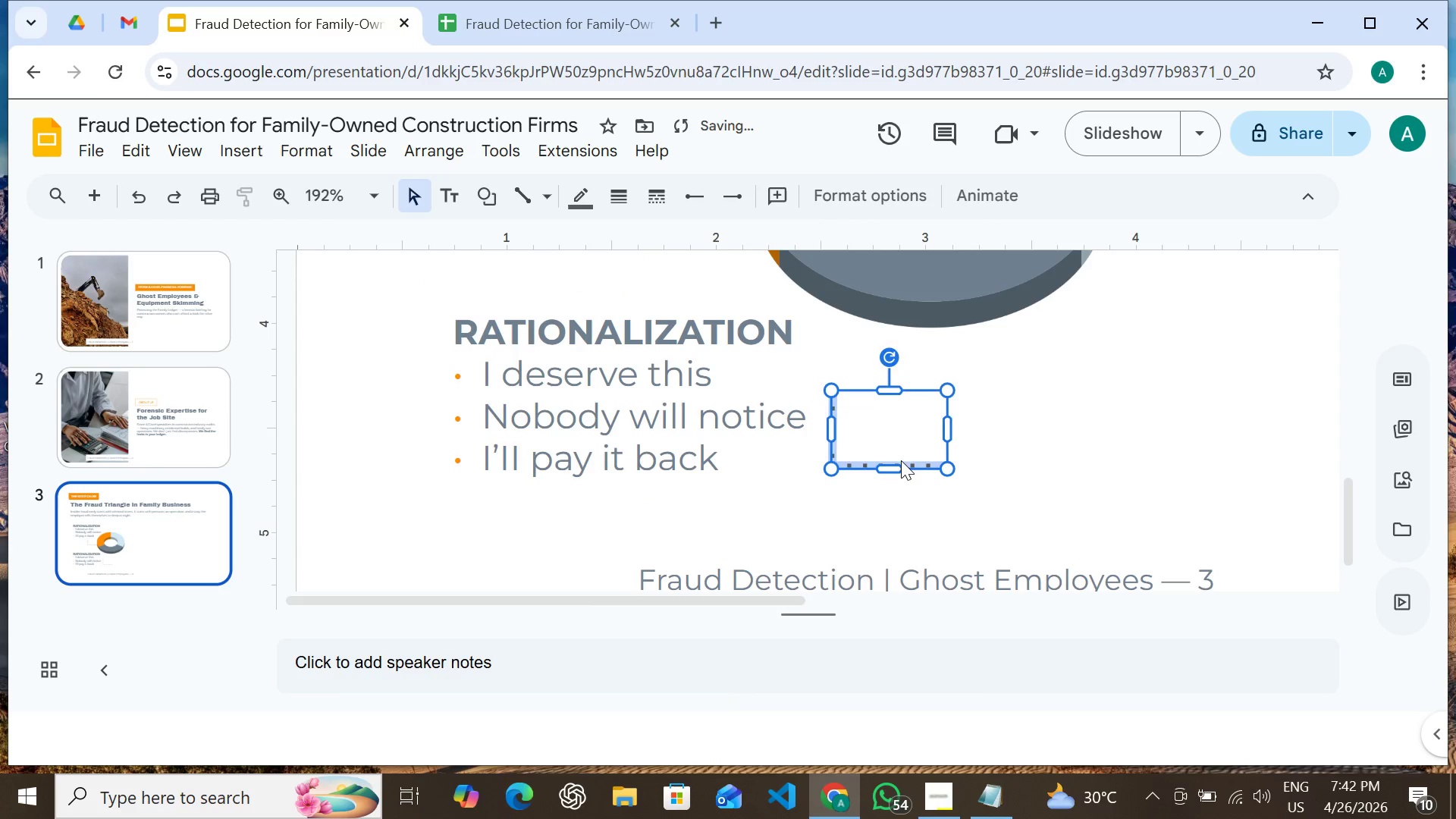 
key(Shift+ArrowUp)
 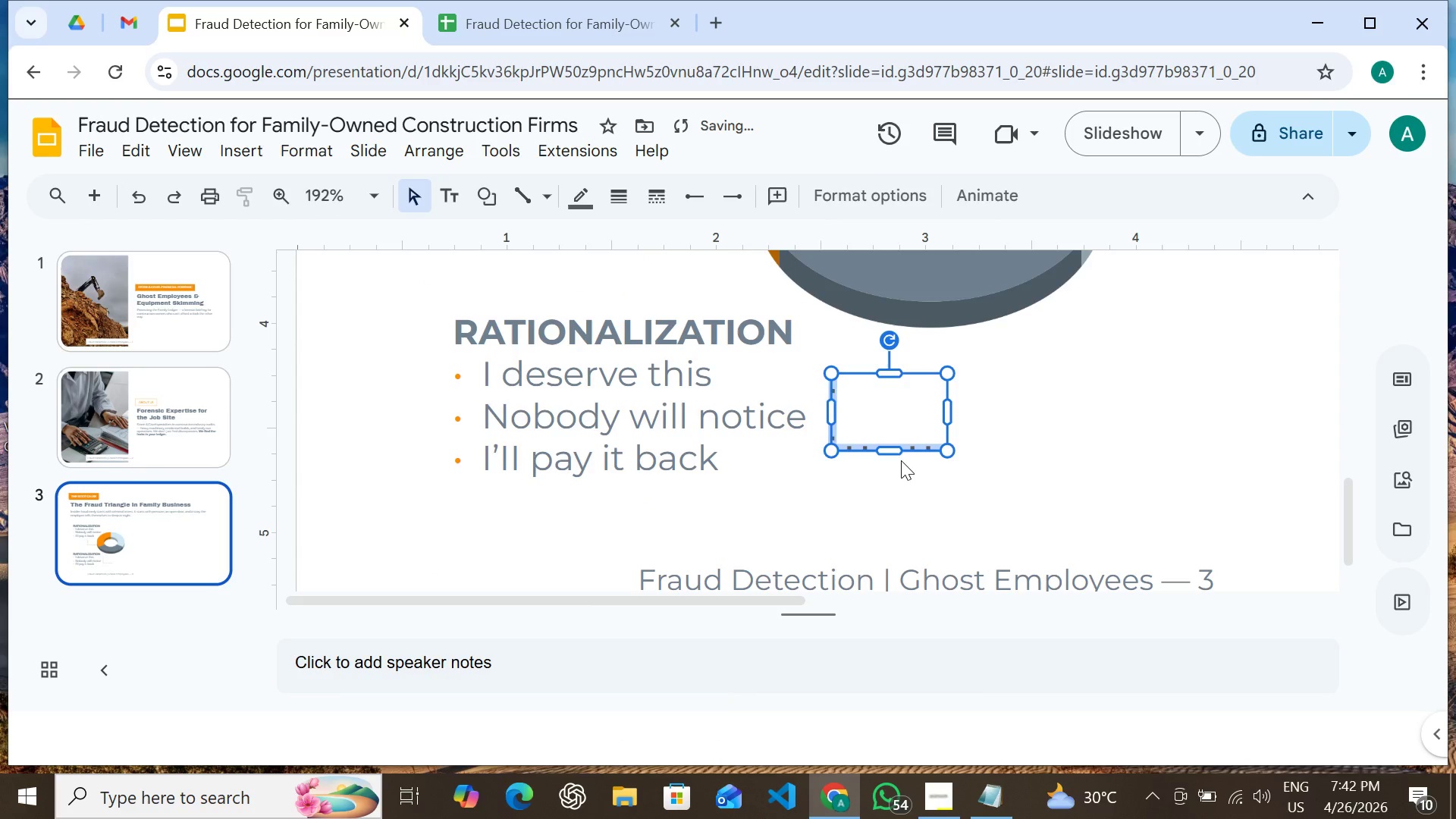 
key(Shift+ArrowUp)
 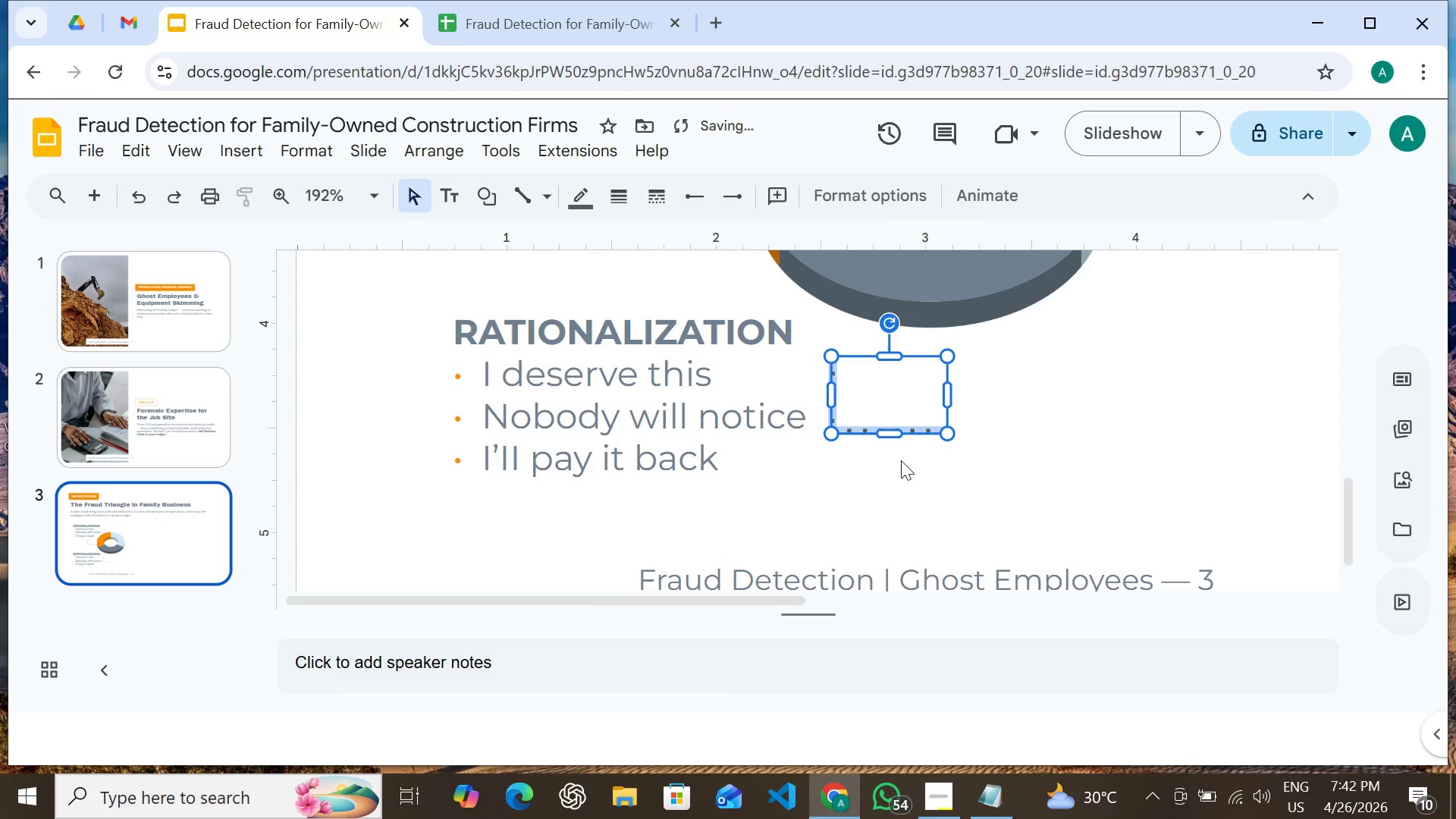 
key(Shift+ArrowUp)
 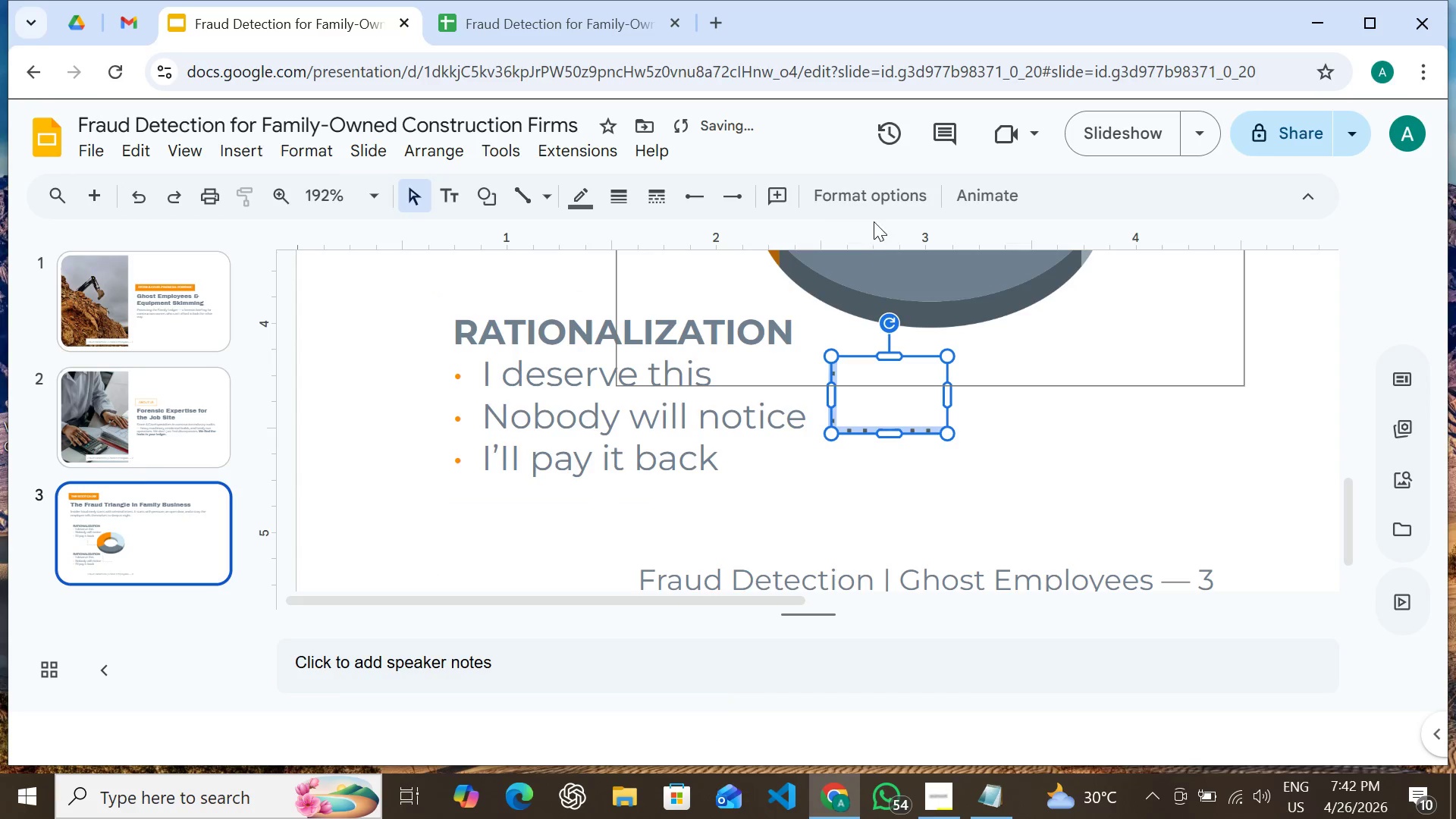 
left_click([877, 201])
 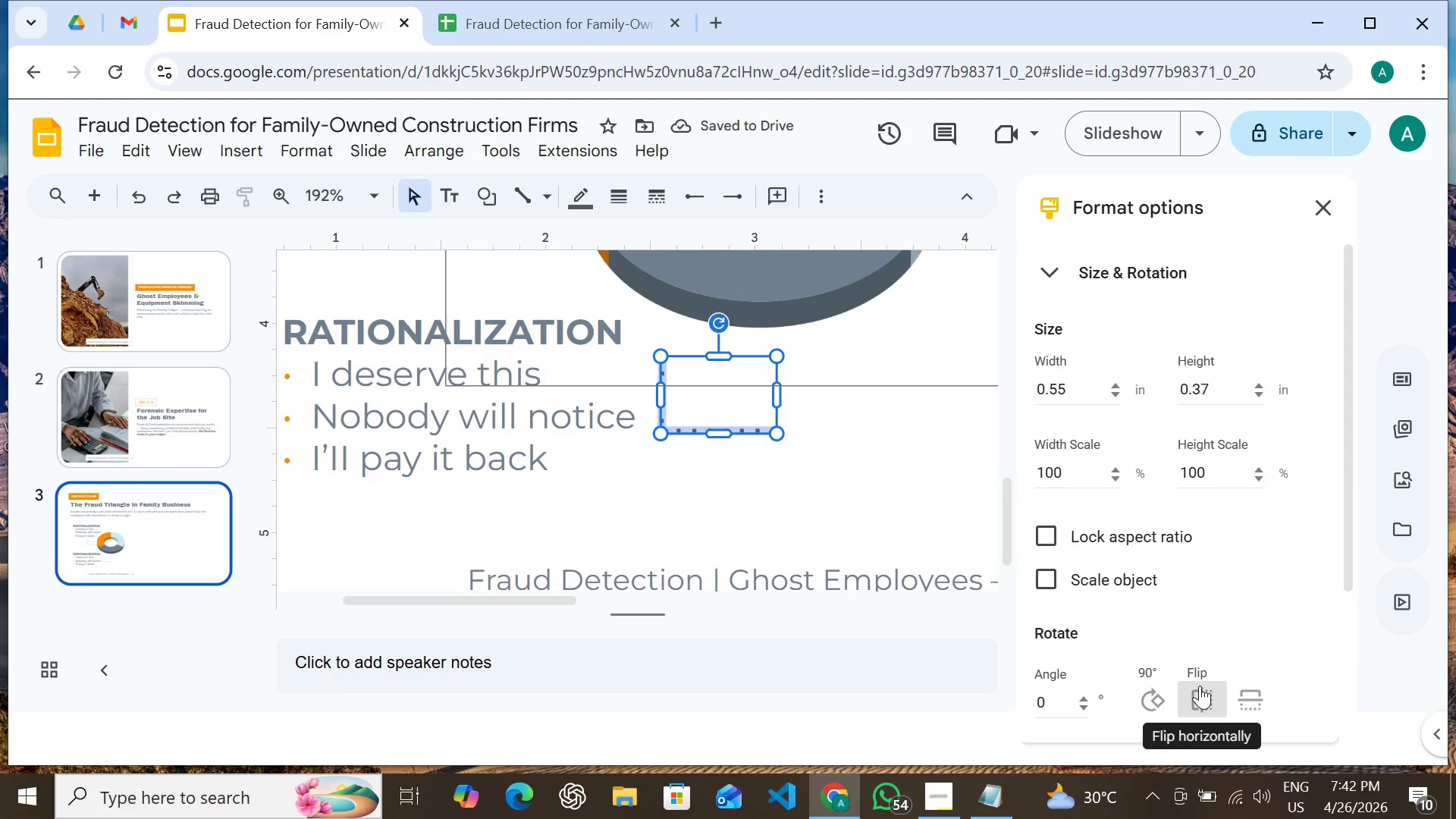 
left_click([1201, 686])
 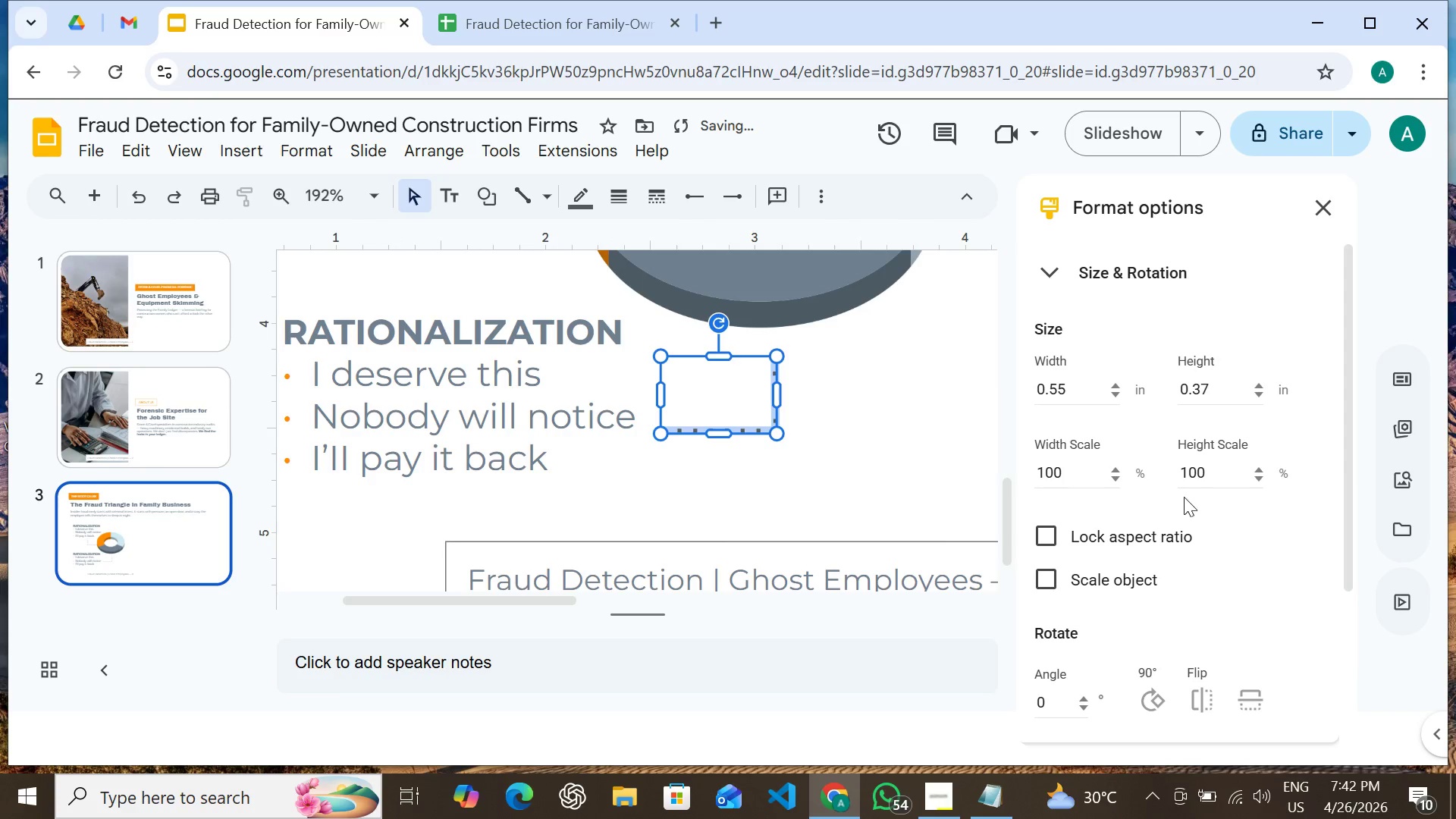 
key(Shift+ArrowDown)
 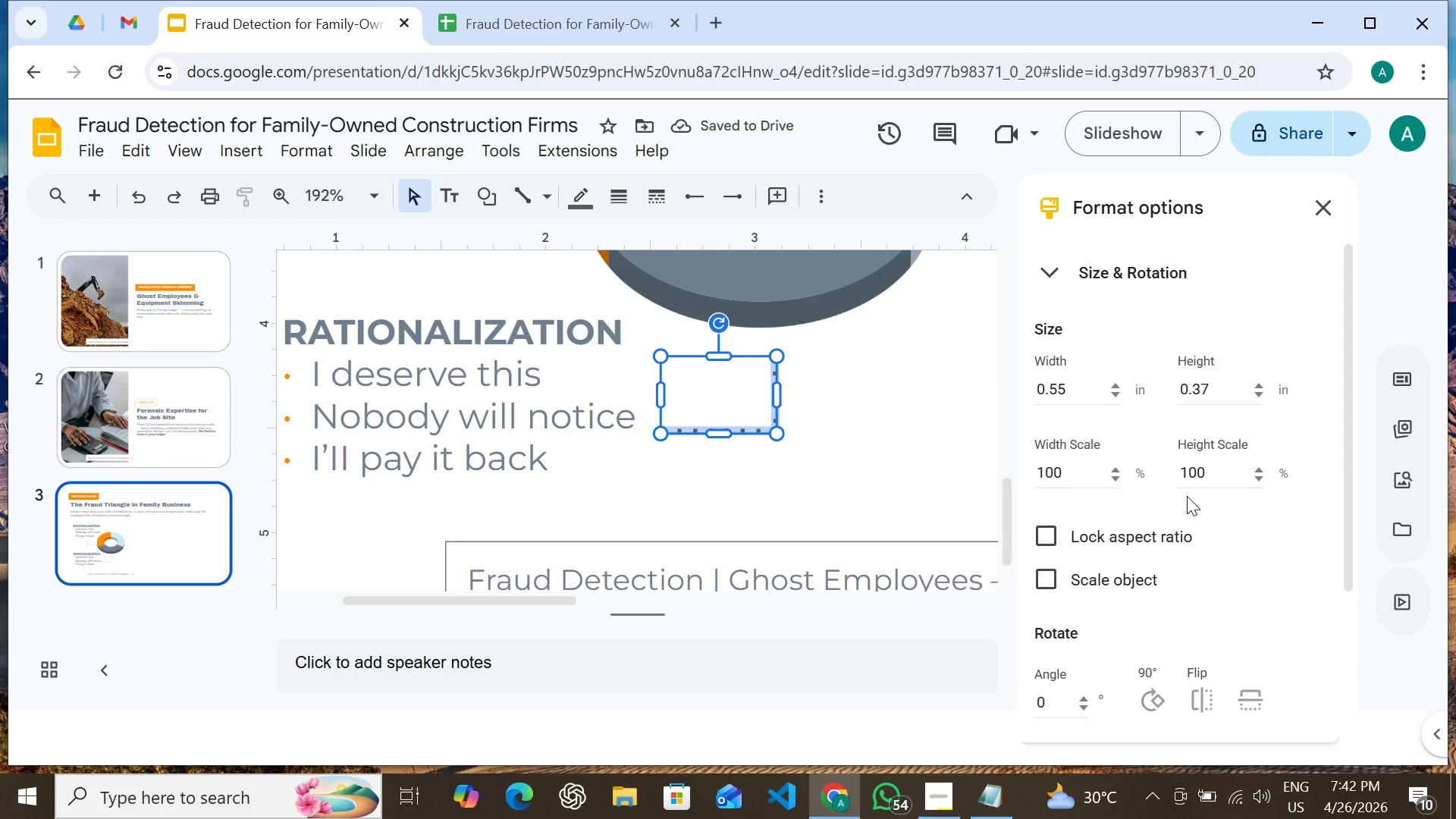 
key(Shift+ArrowUp)
 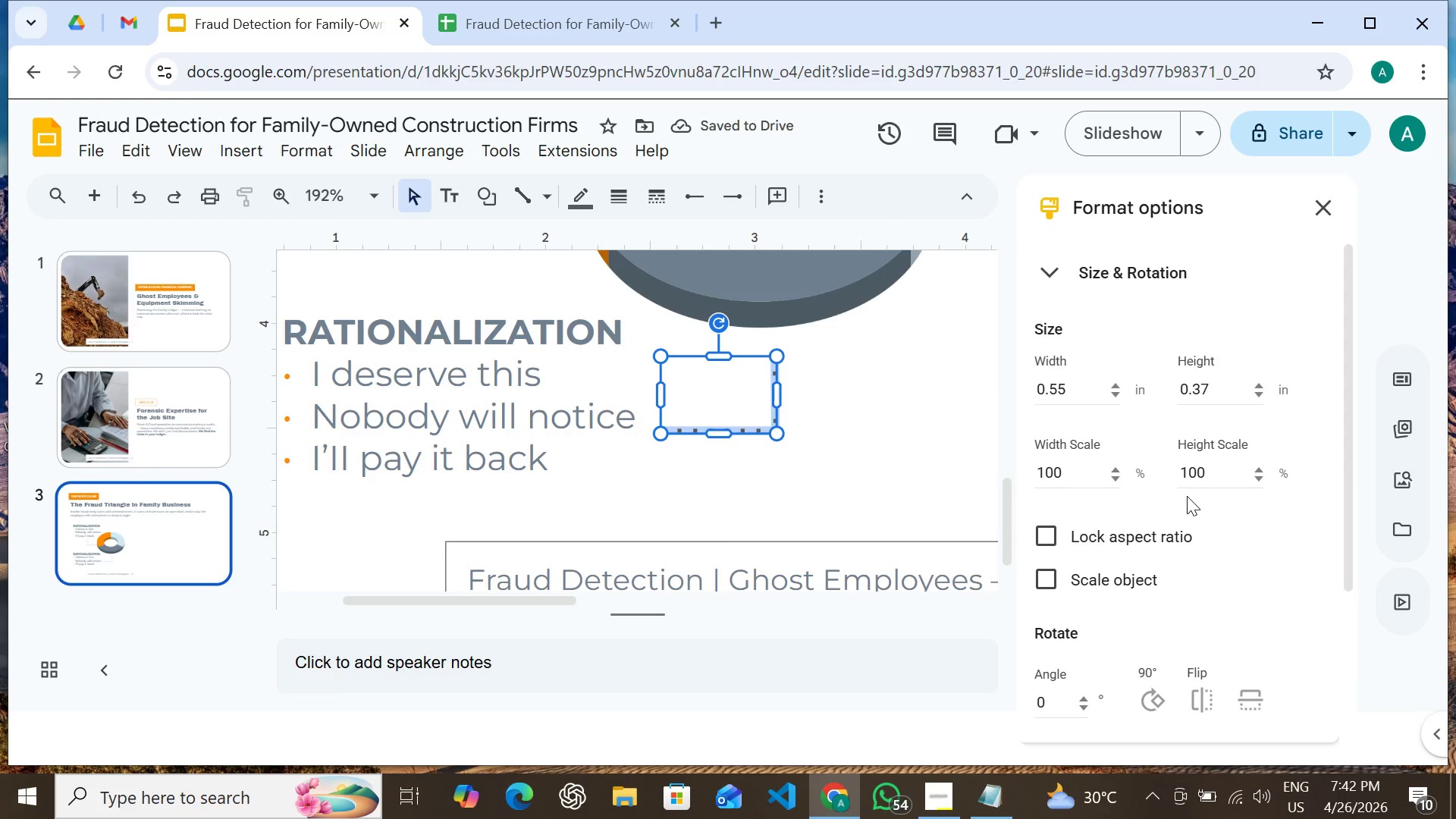 
key(Shift+ArrowUp)
 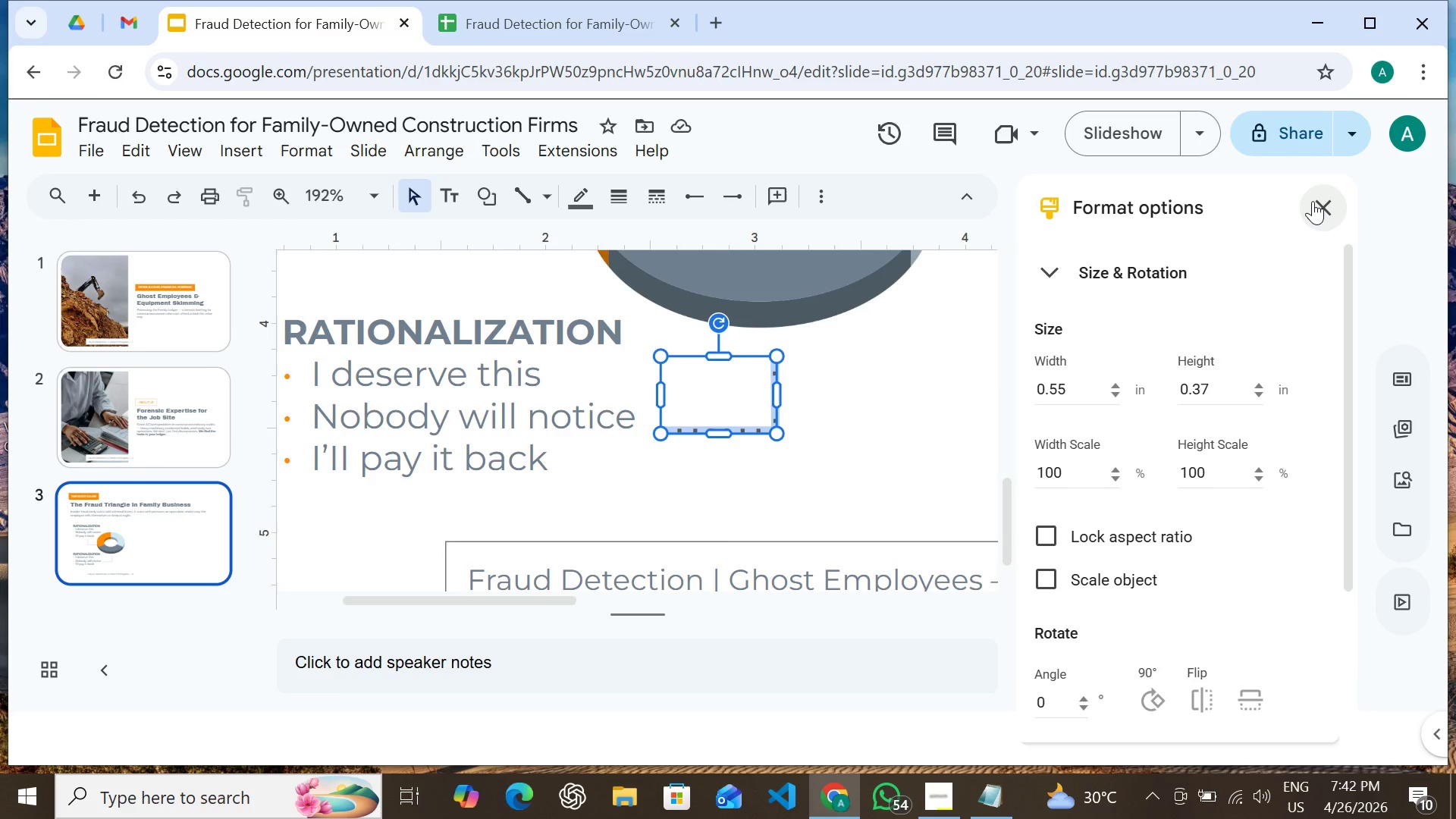 
double_click([1313, 201])
 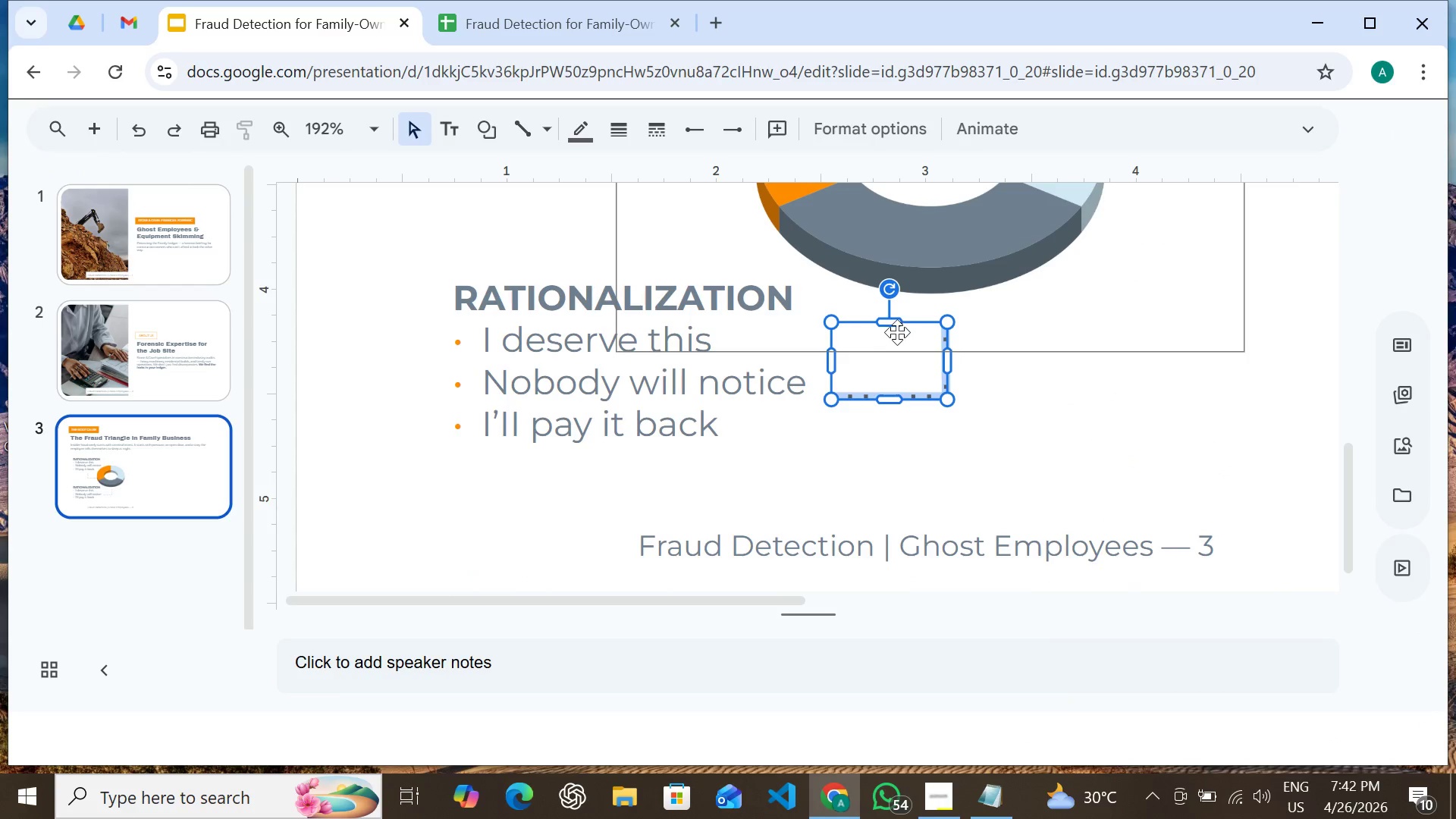 
left_click_drag(start_coordinate=[897, 331], to_coordinate=[888, 327])
 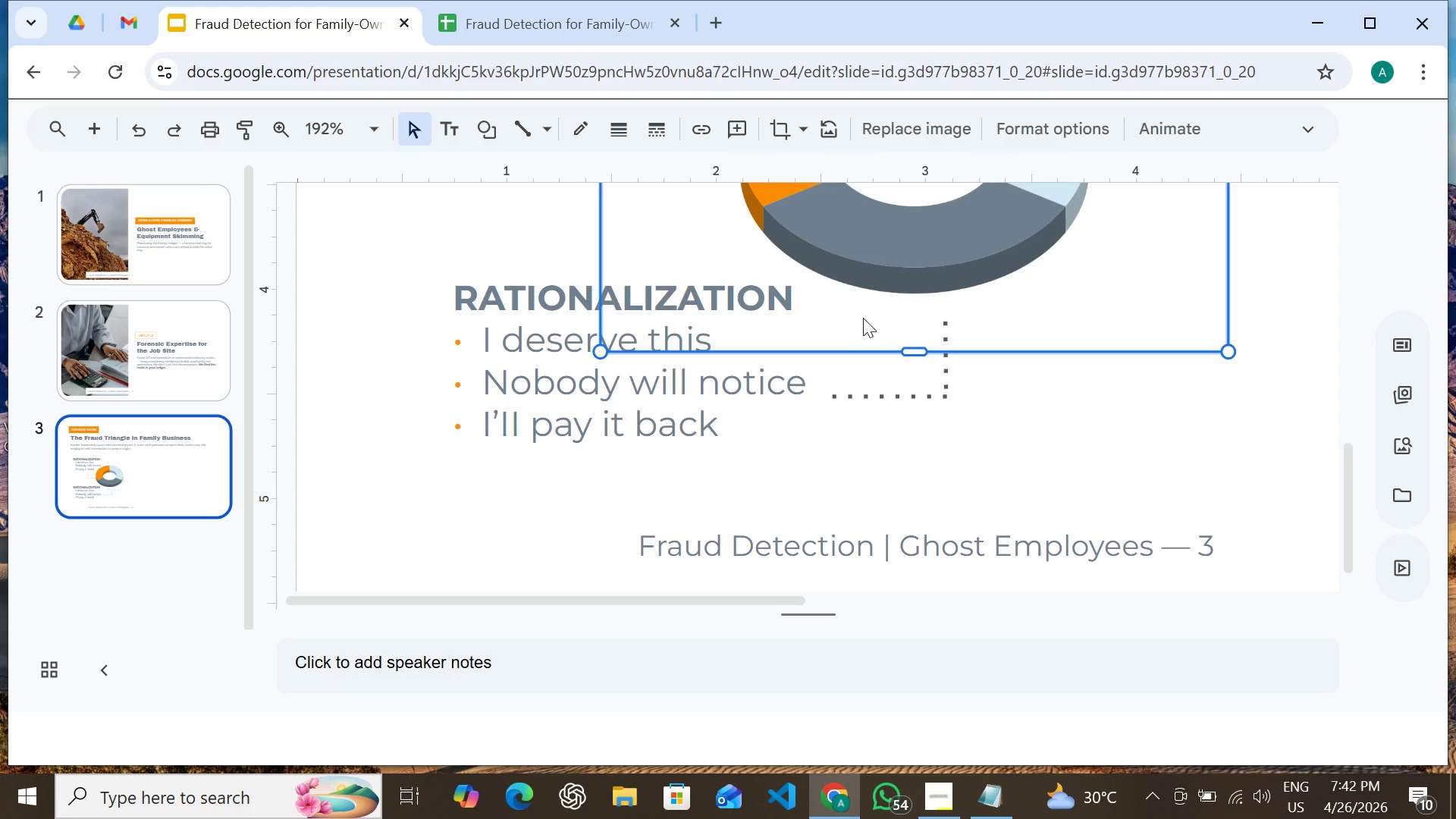 
left_click_drag(start_coordinate=[874, 322], to_coordinate=[866, 319])
 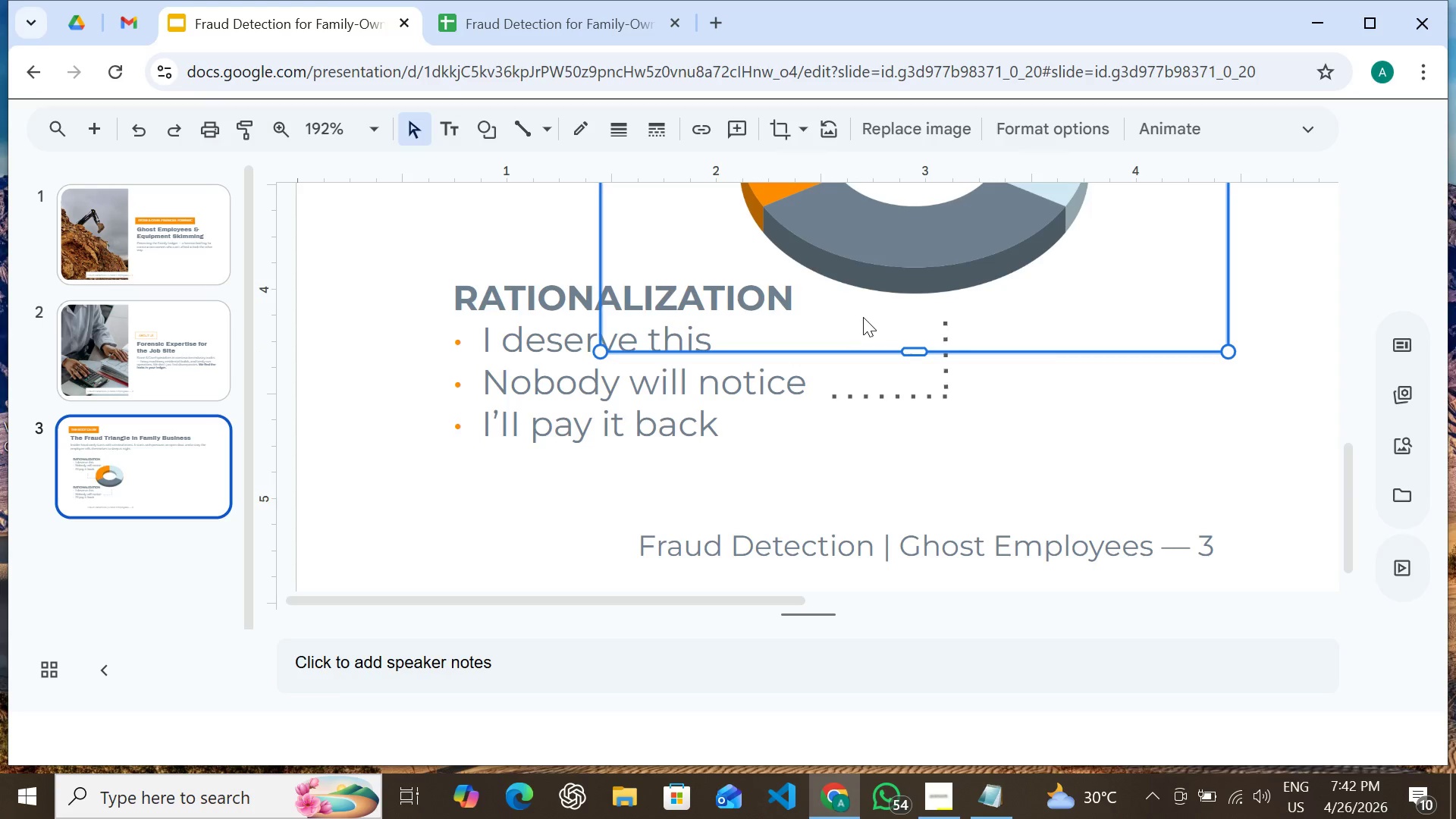 
triple_click([863, 318])
 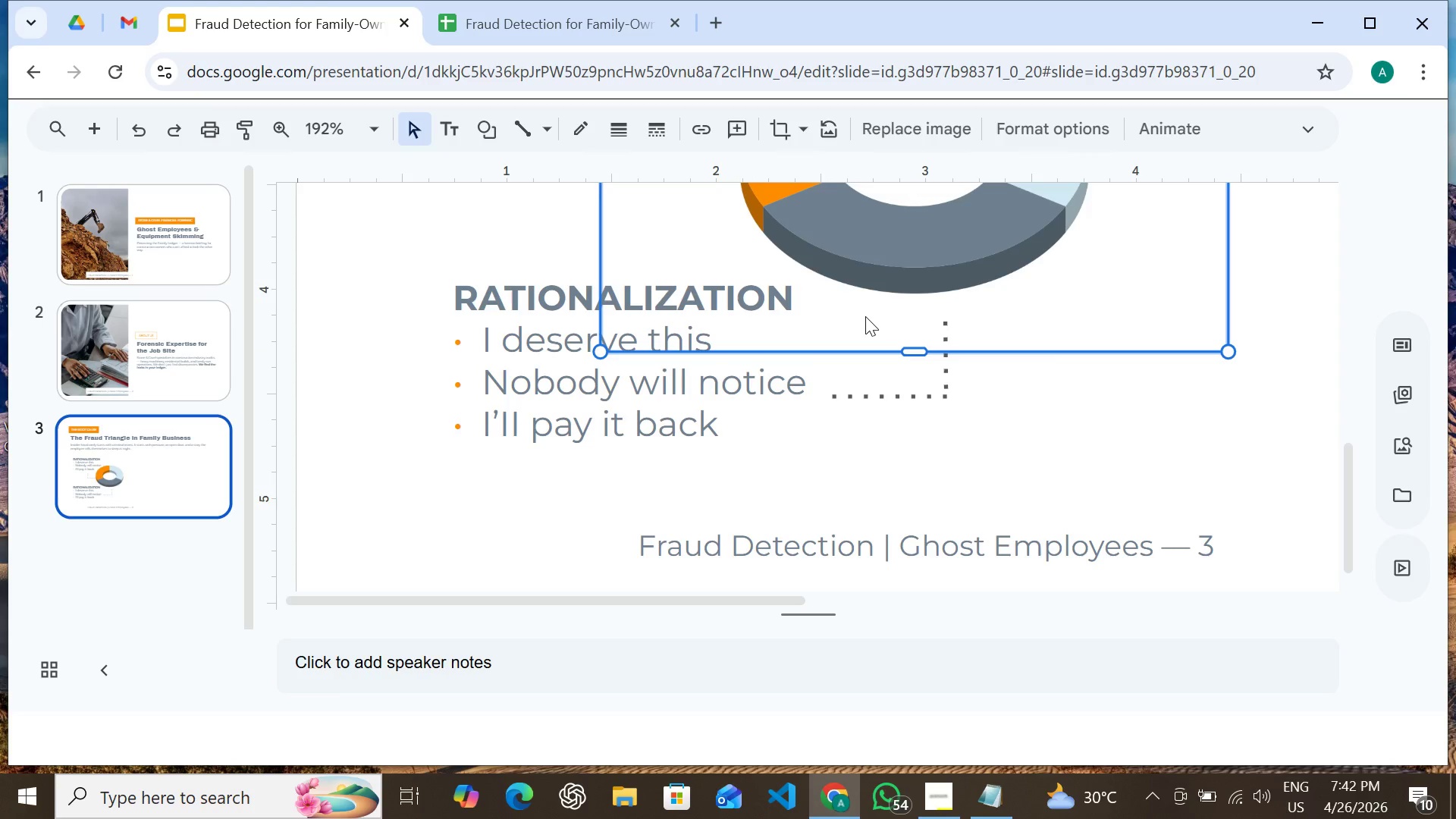 
key(Control+Z)
 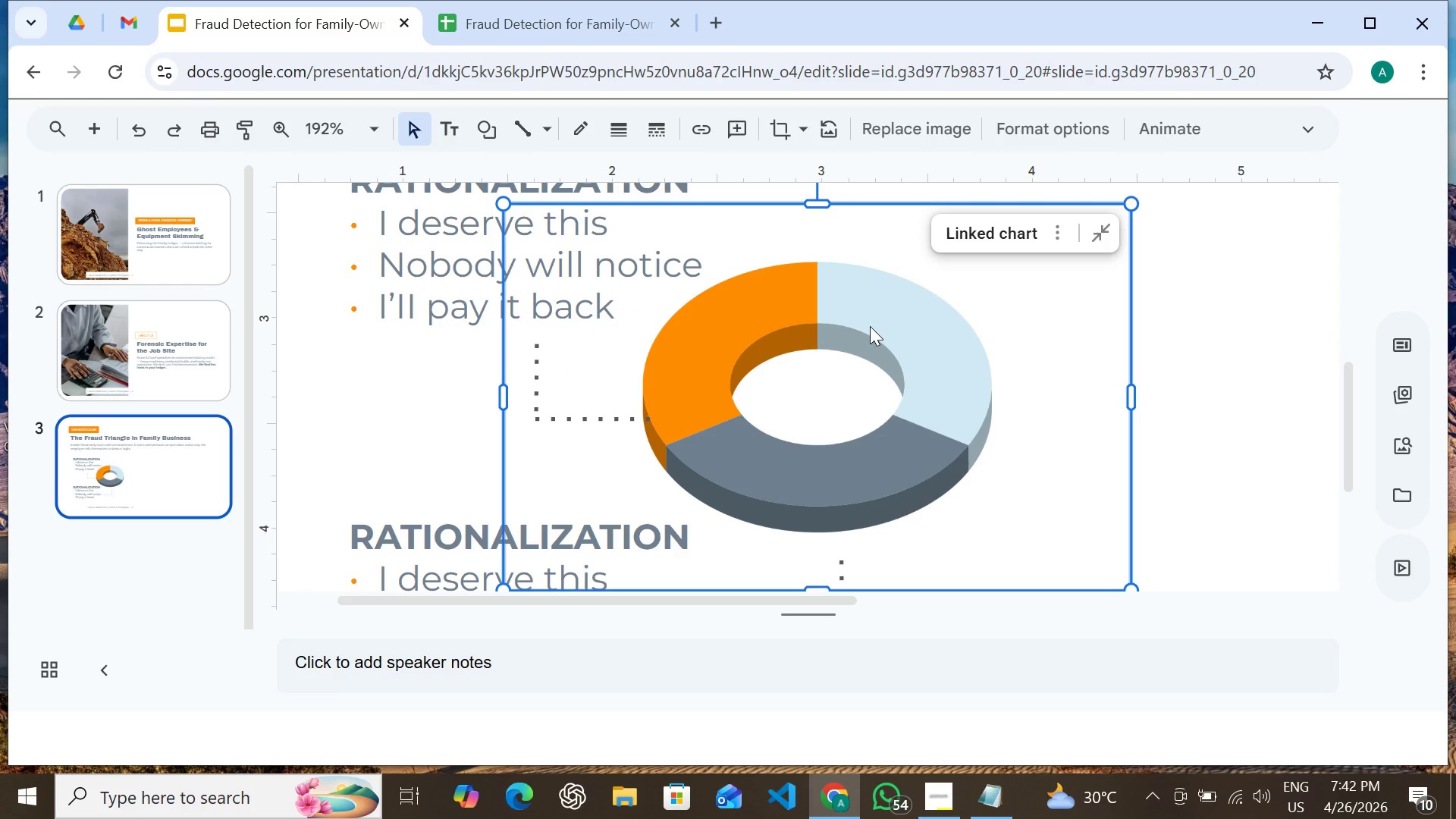 
scroll: coordinate [873, 331], scroll_direction: down, amount: 1.0
 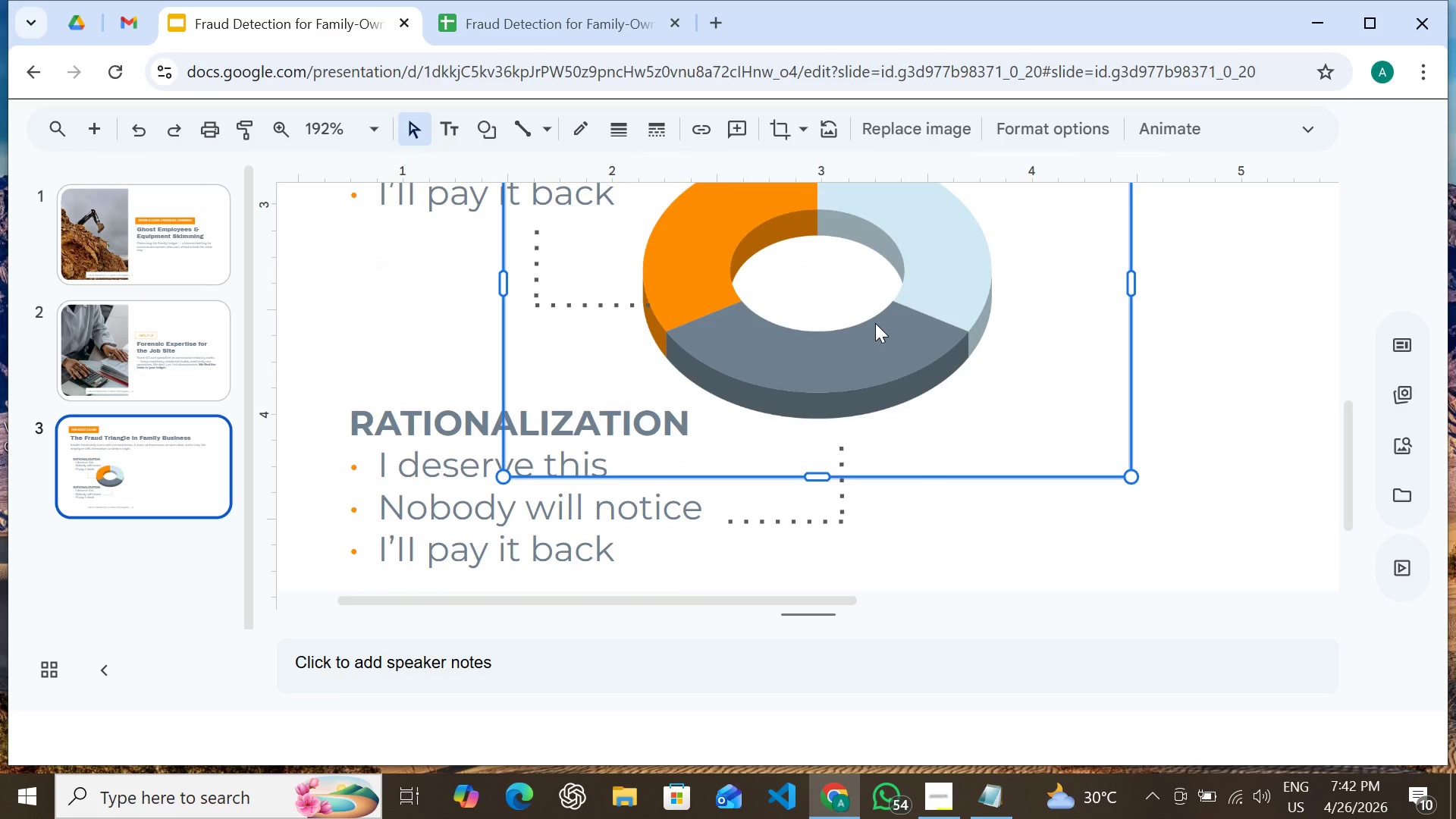 
key(Control+Z)
 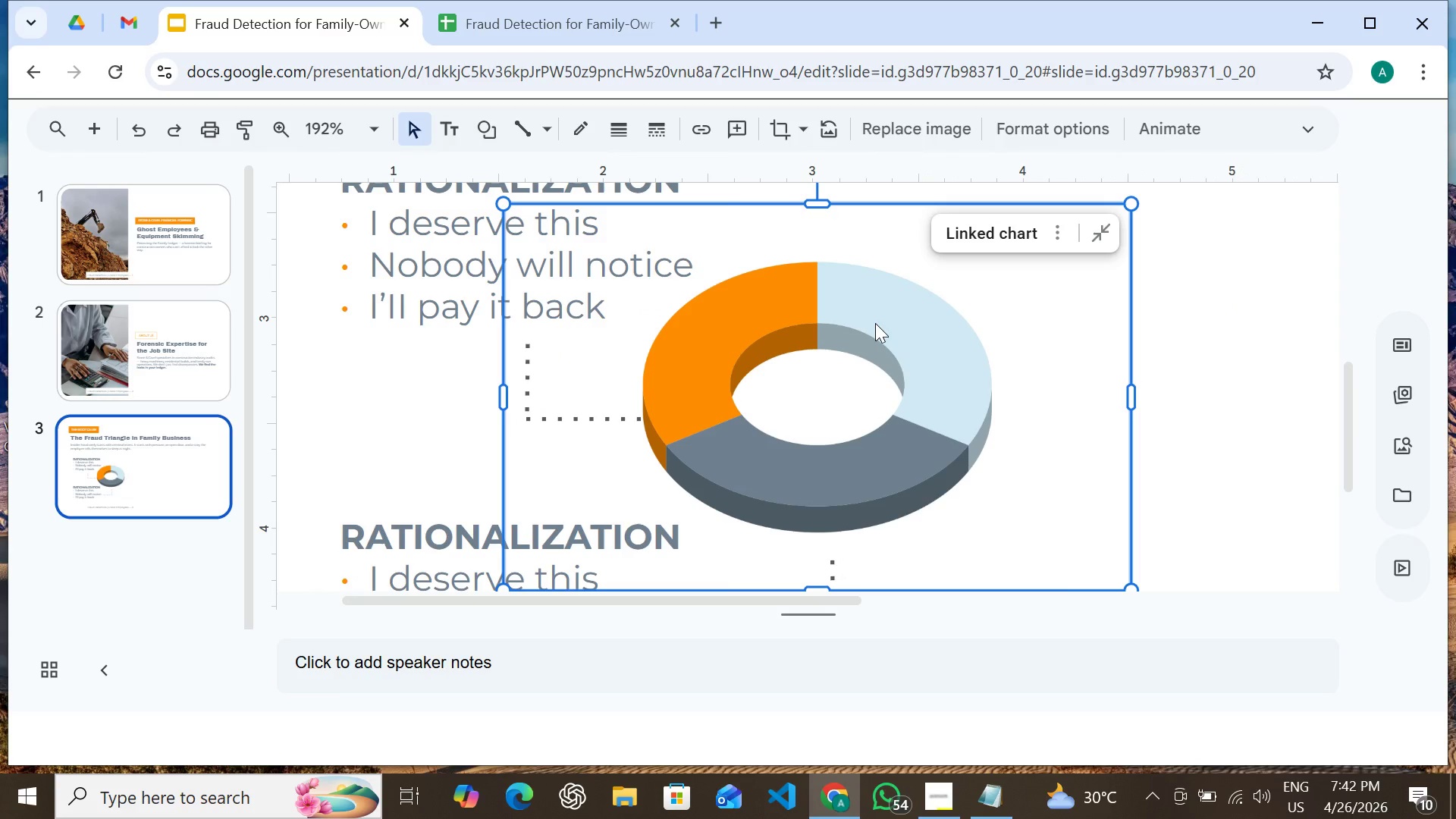 
key(Control+Z)
 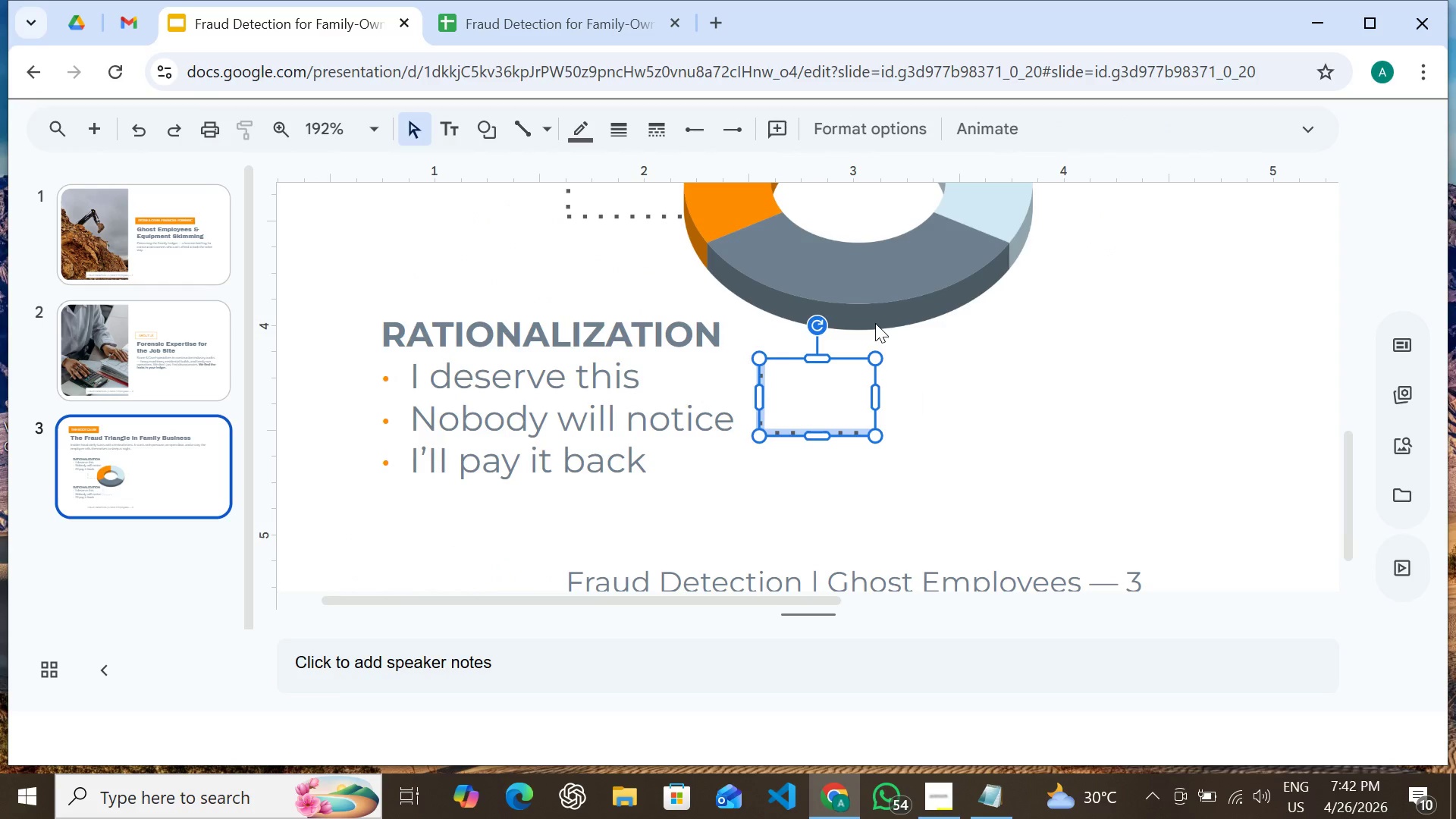 
key(Control+Y)
 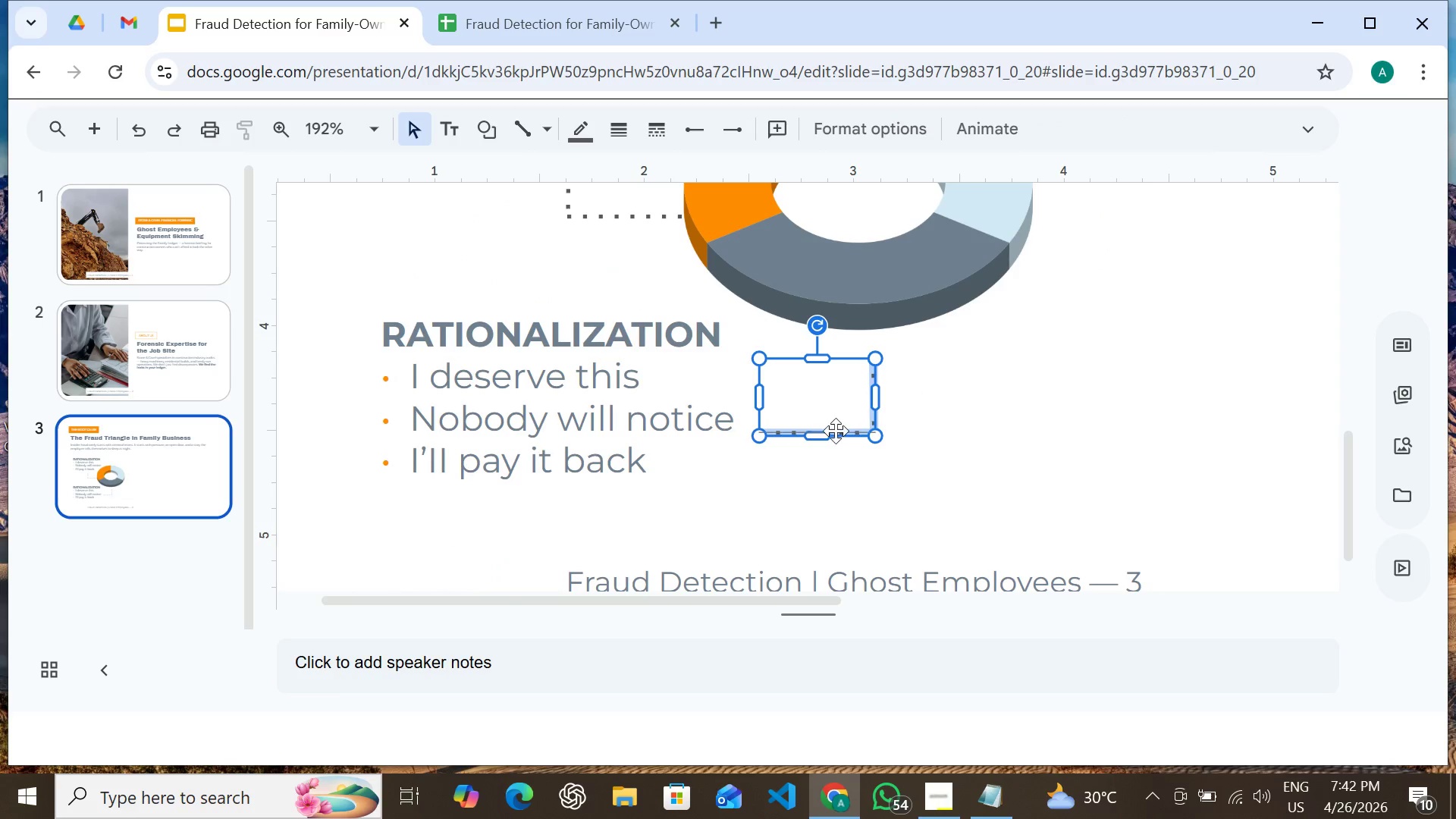 
left_click_drag(start_coordinate=[836, 431], to_coordinate=[821, 406])
 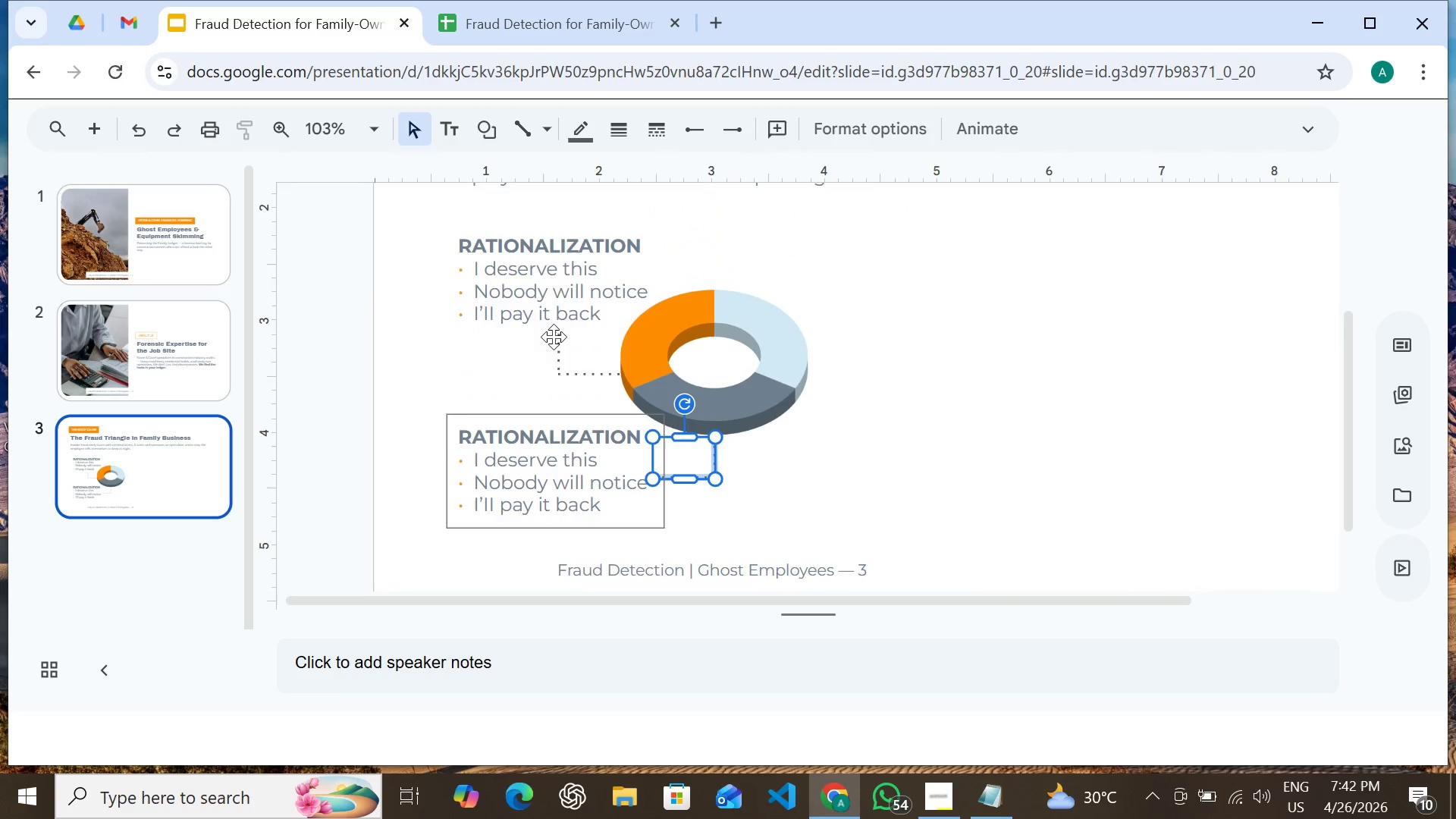 
wait(5.99)
 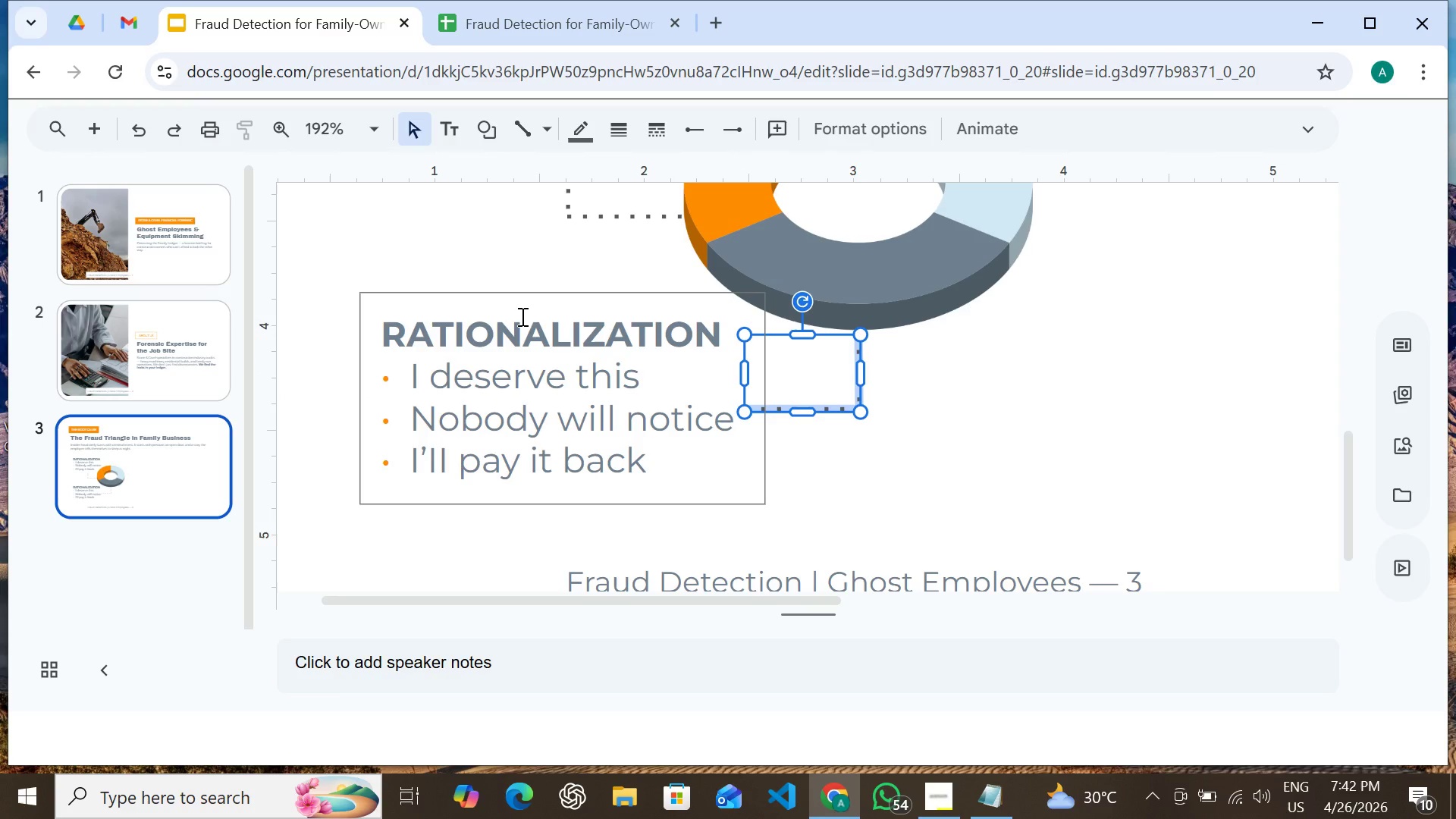 
left_click([557, 419])
 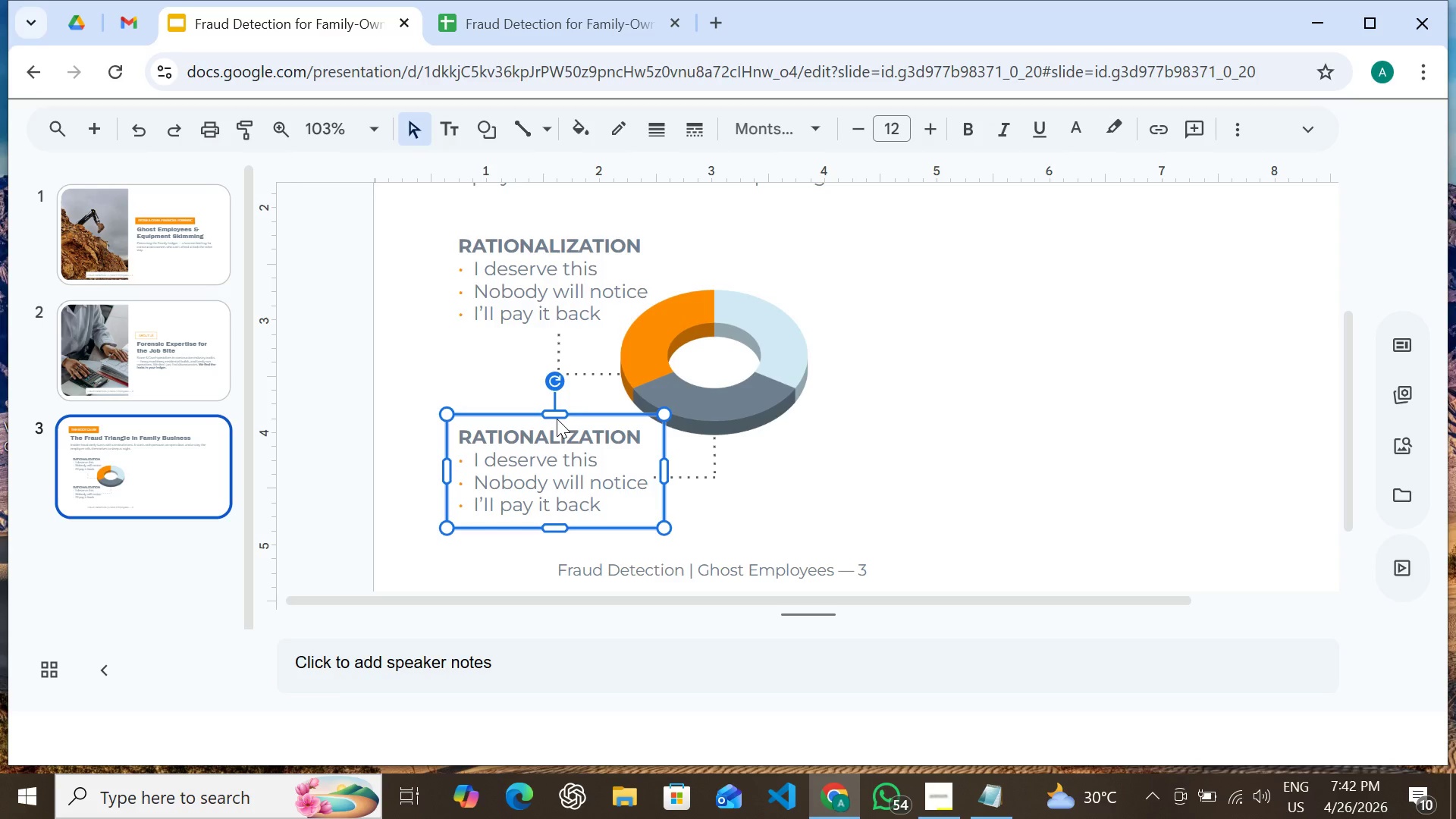 
key(Shift+ArrowLeft)
 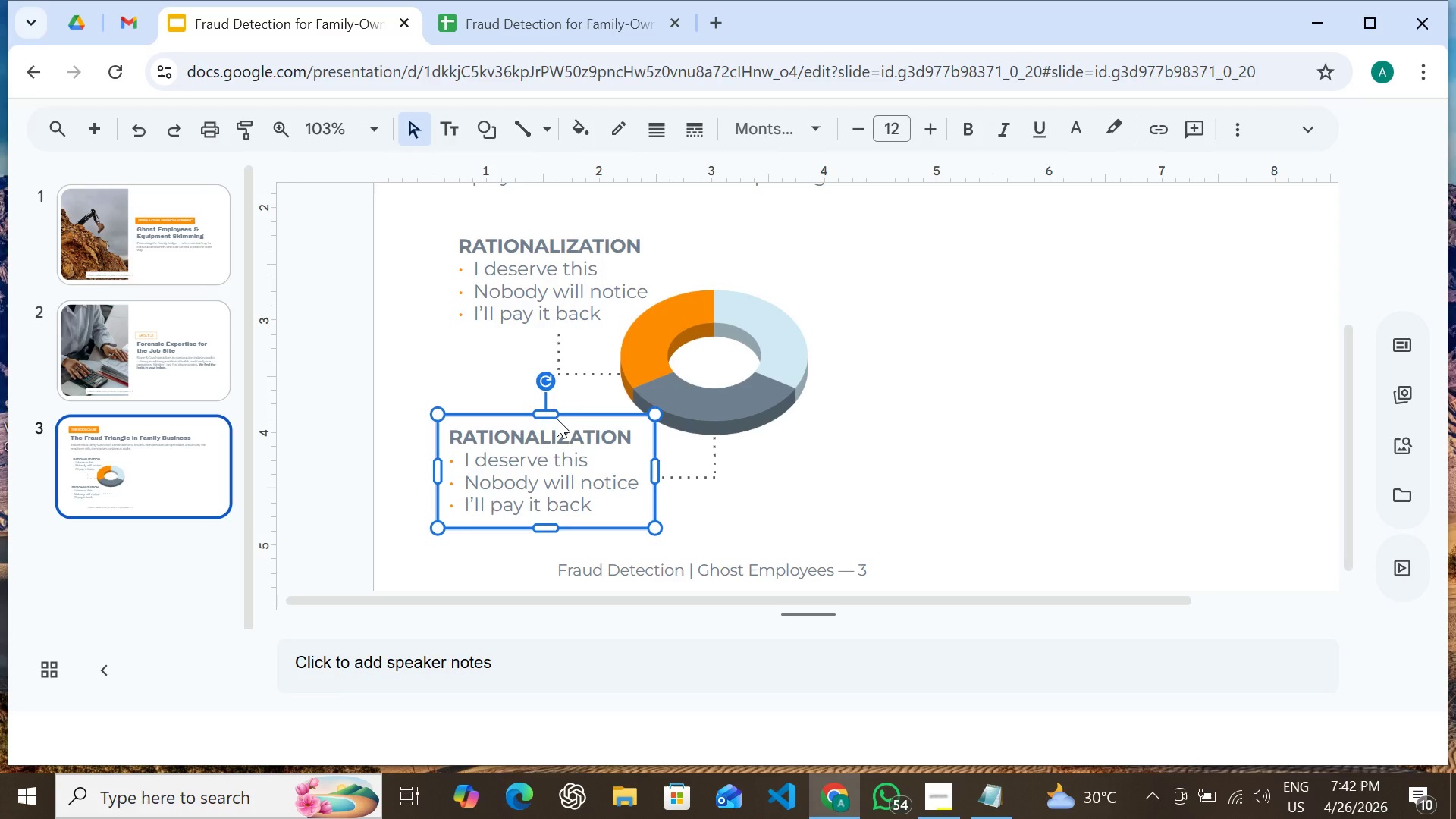 
hold_key(key=ControlLeft, duration=0.44)
 